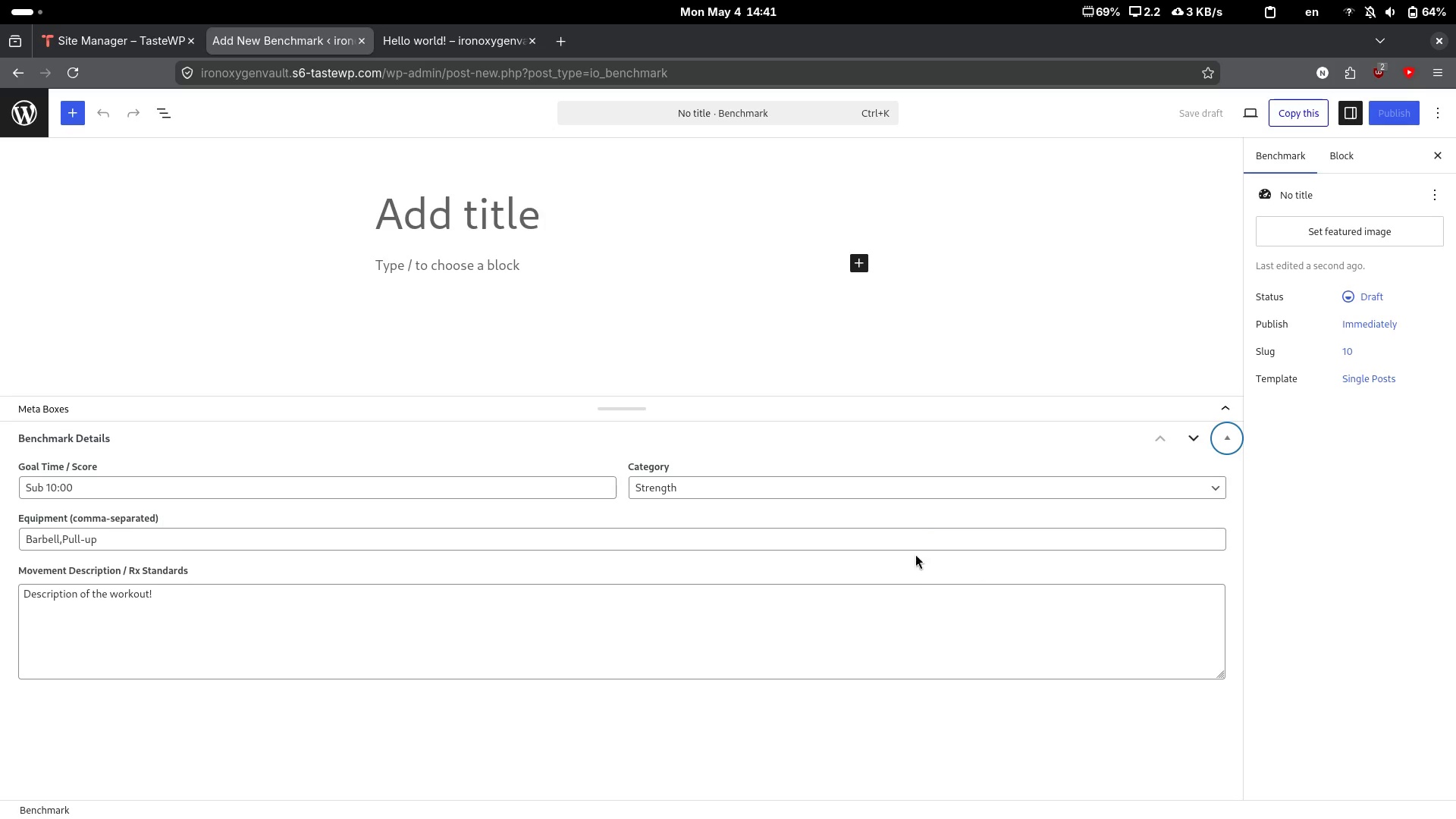 
left_click([917, 508])
 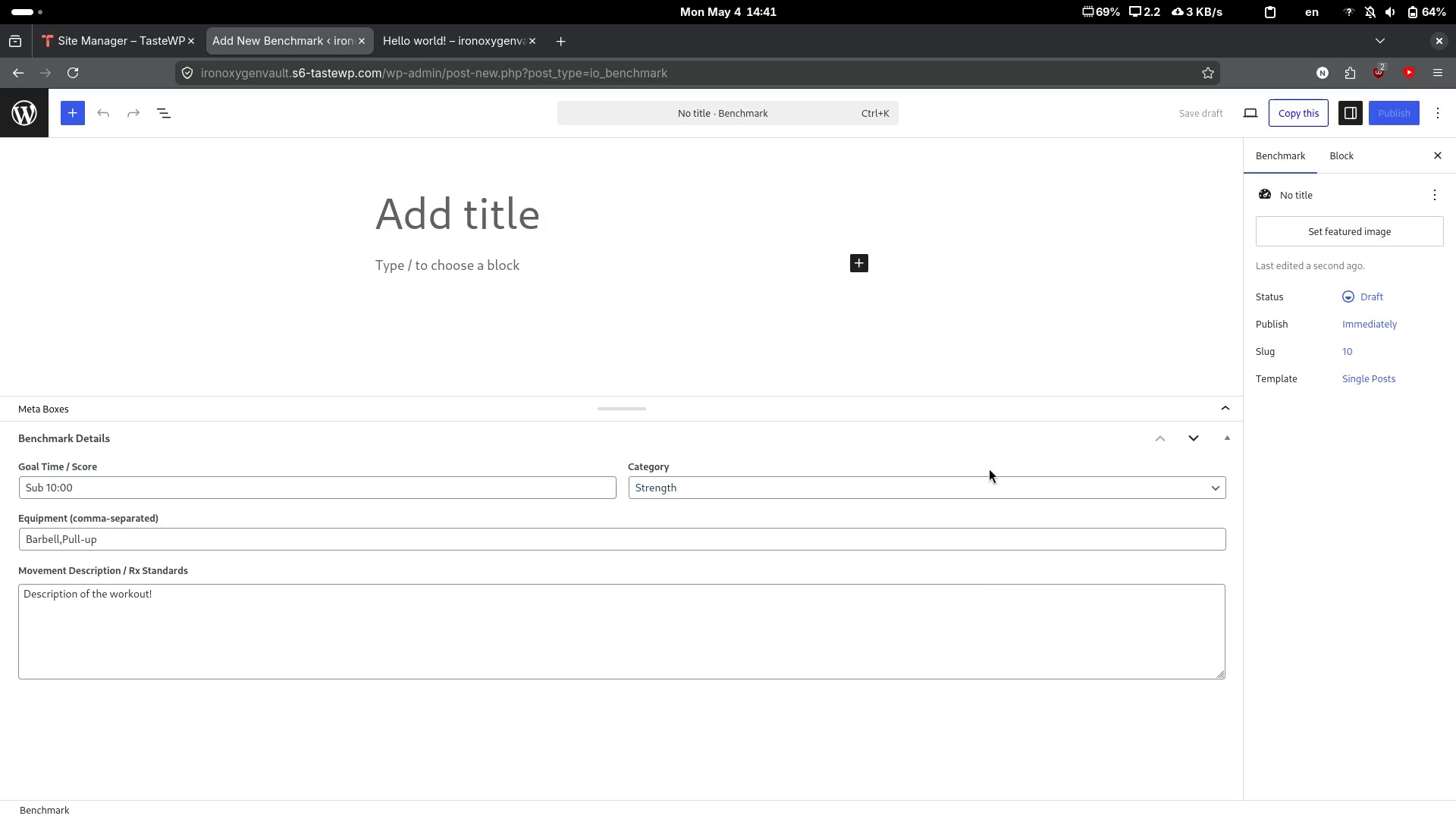 
left_click([1010, 443])
 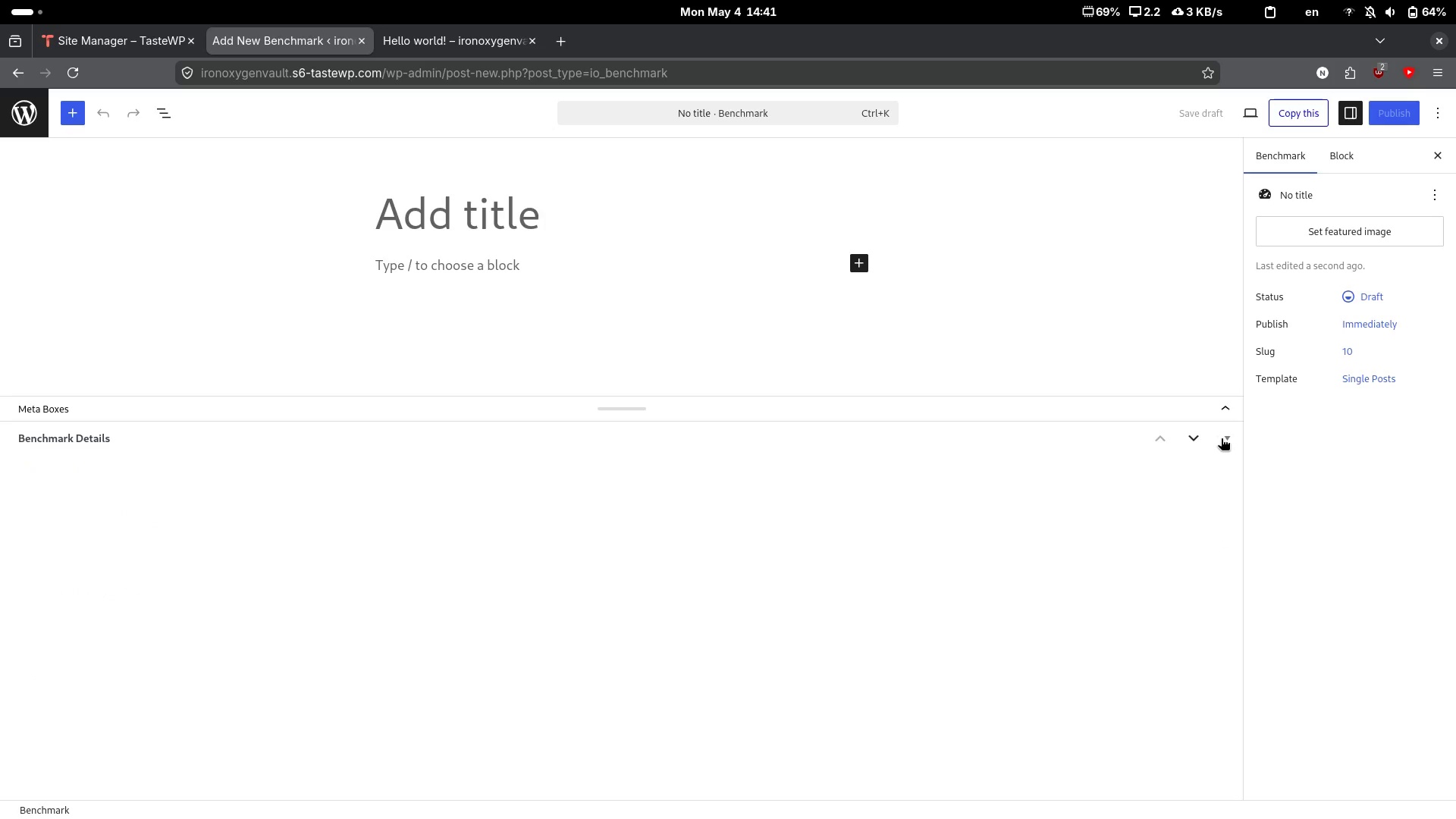 
left_click([1232, 436])
 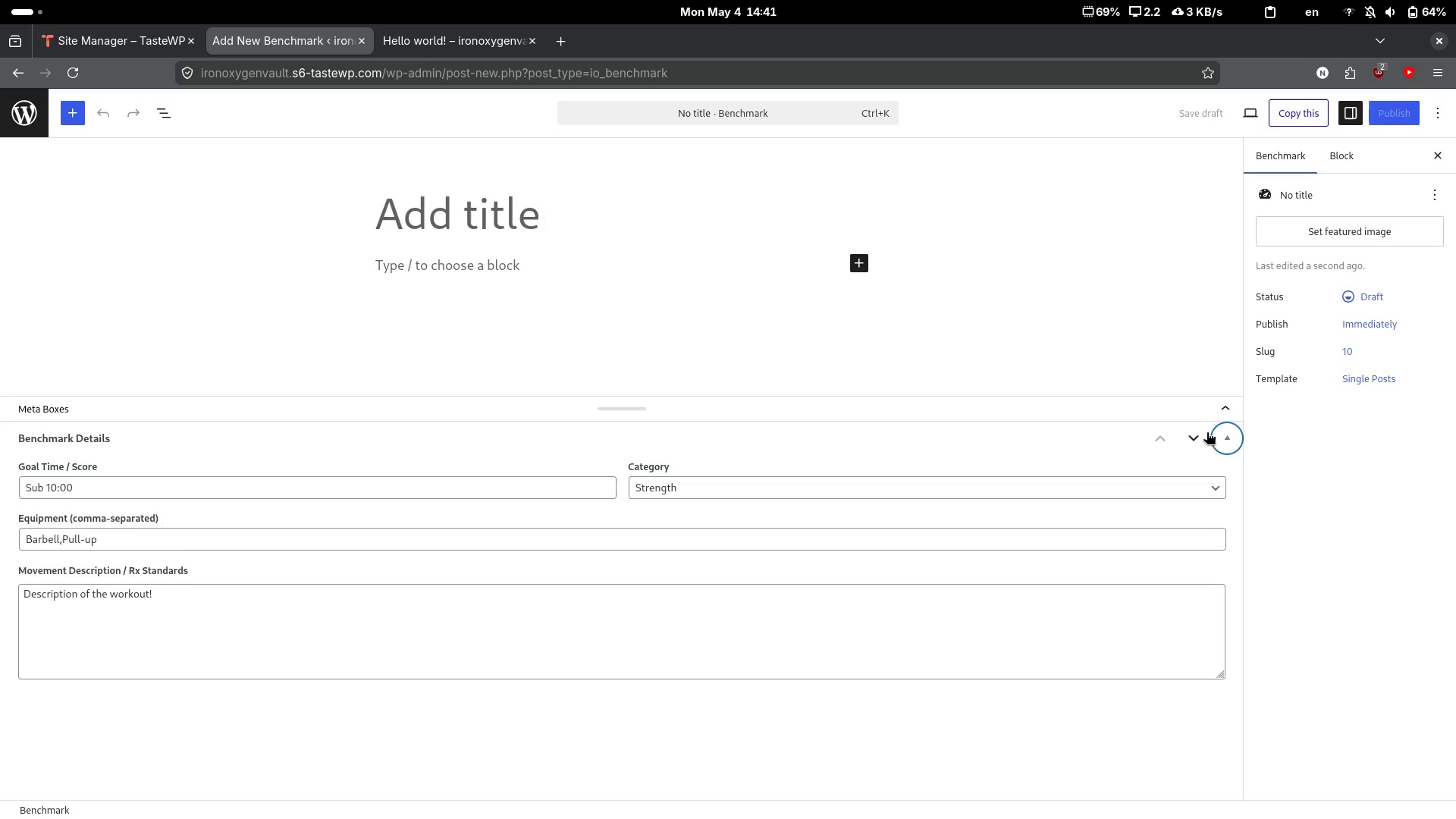 
left_click([1200, 430])
 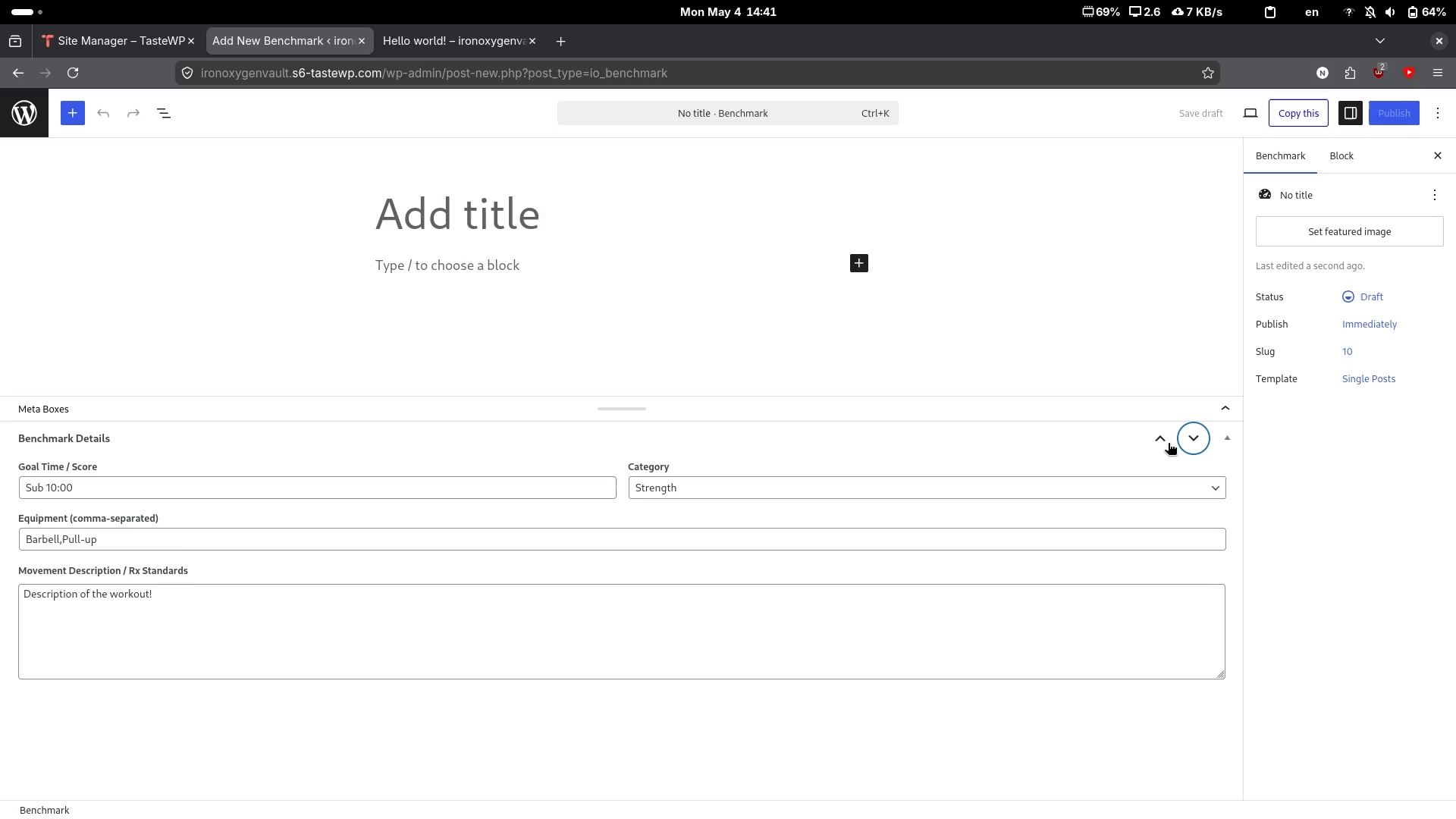 
left_click([1147, 435])
 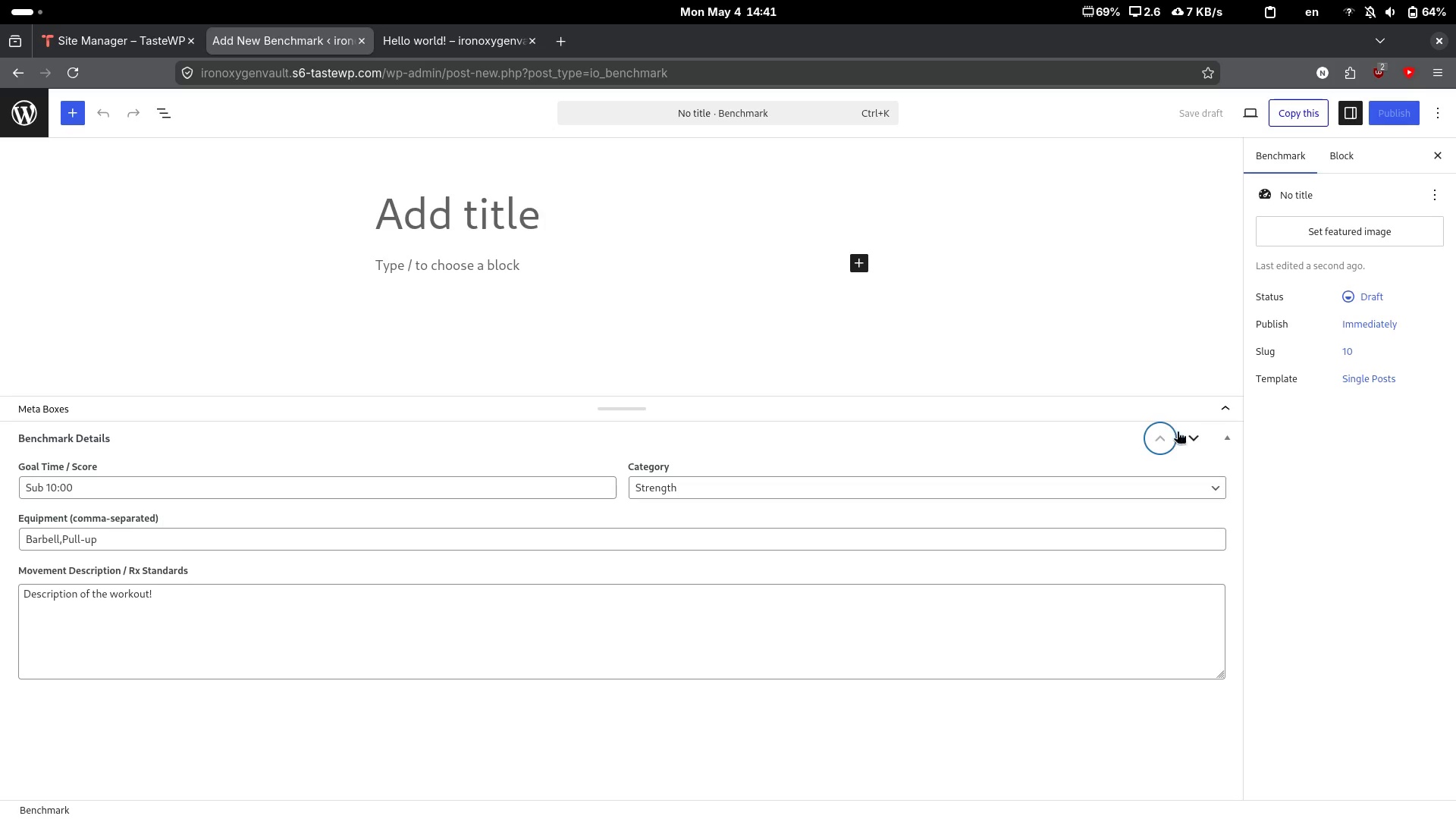 
left_click([1203, 432])
 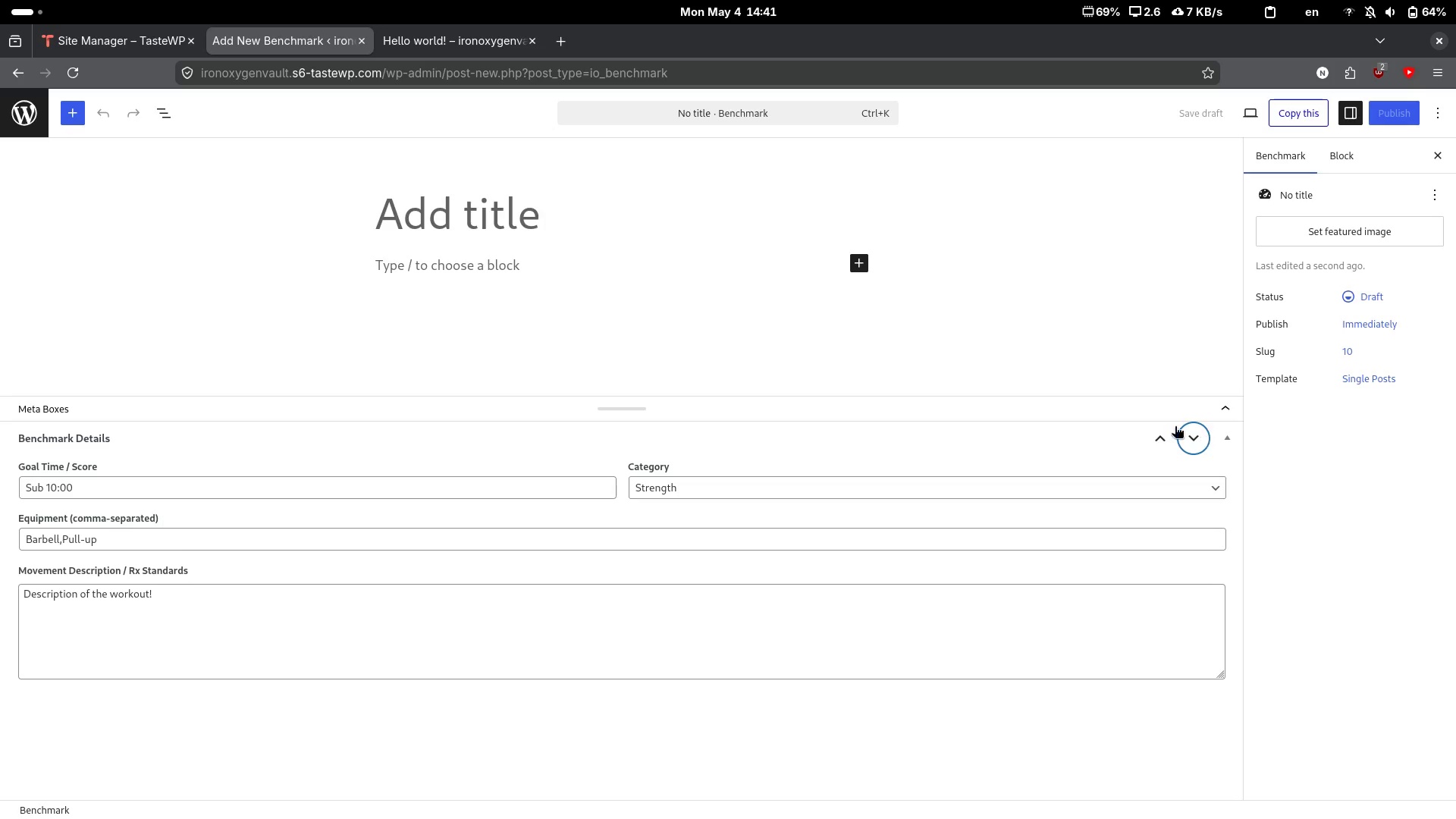 
left_click([1172, 426])
 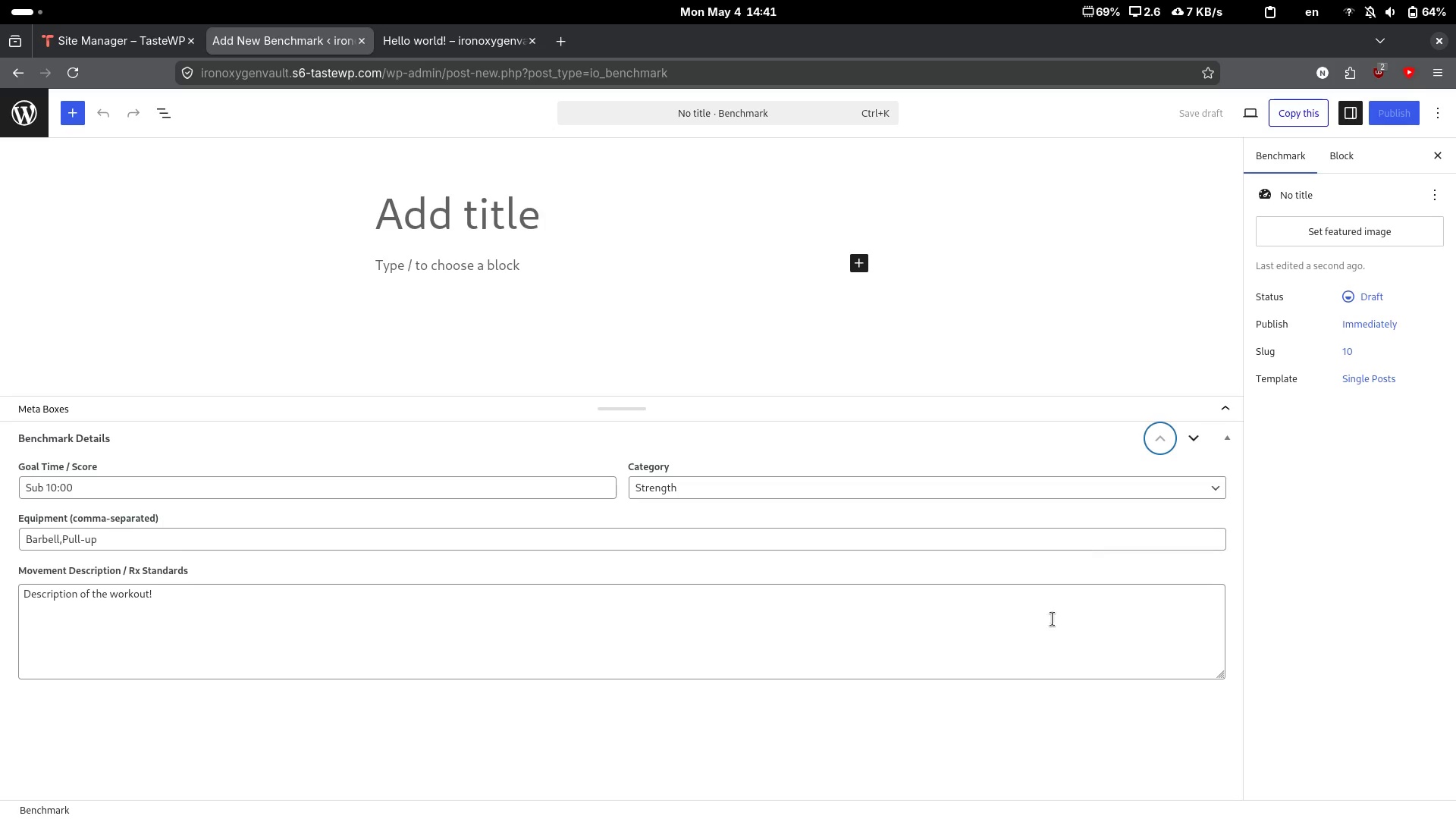 
left_click([1028, 669])
 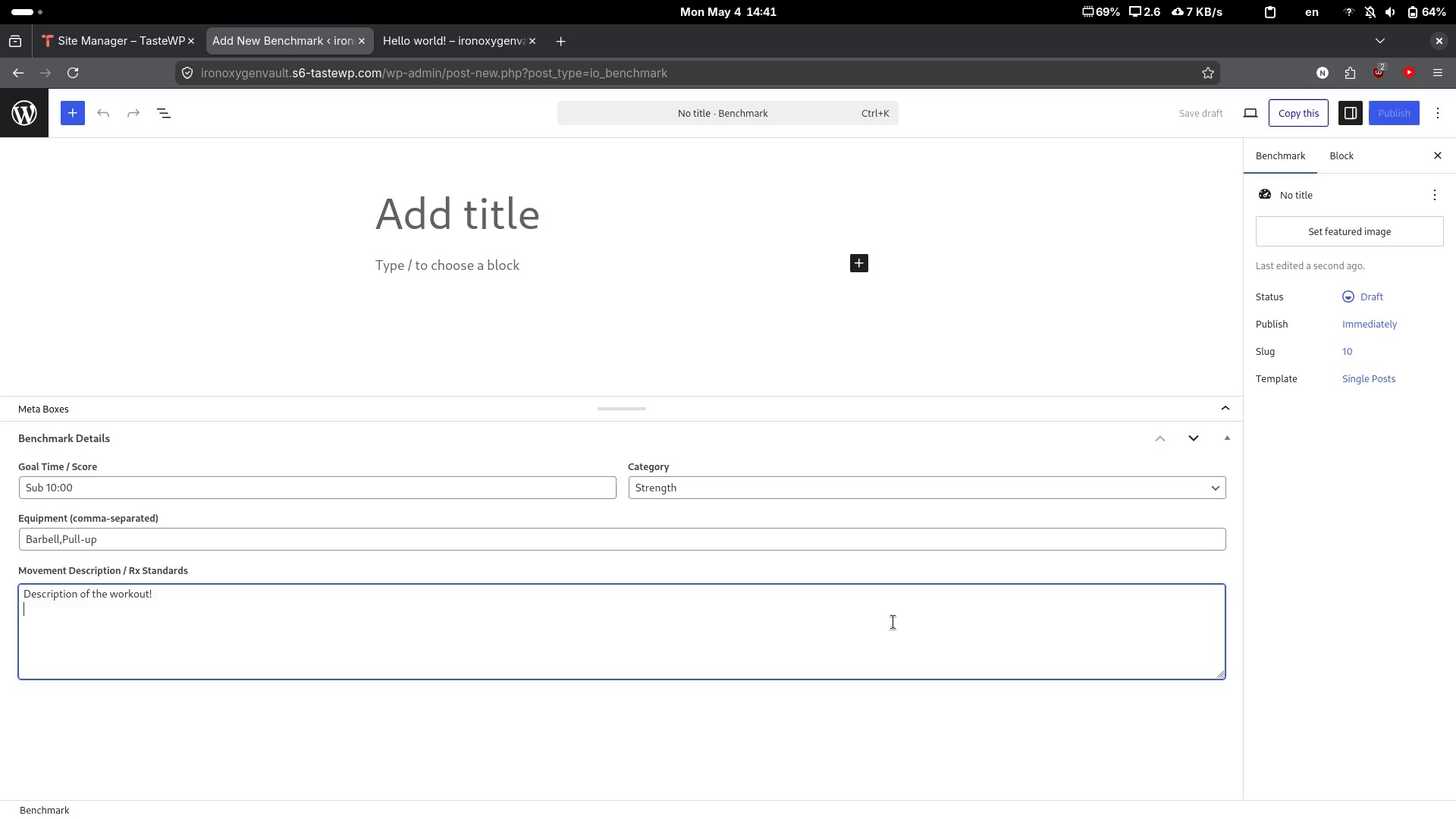 
key(Backspace)
 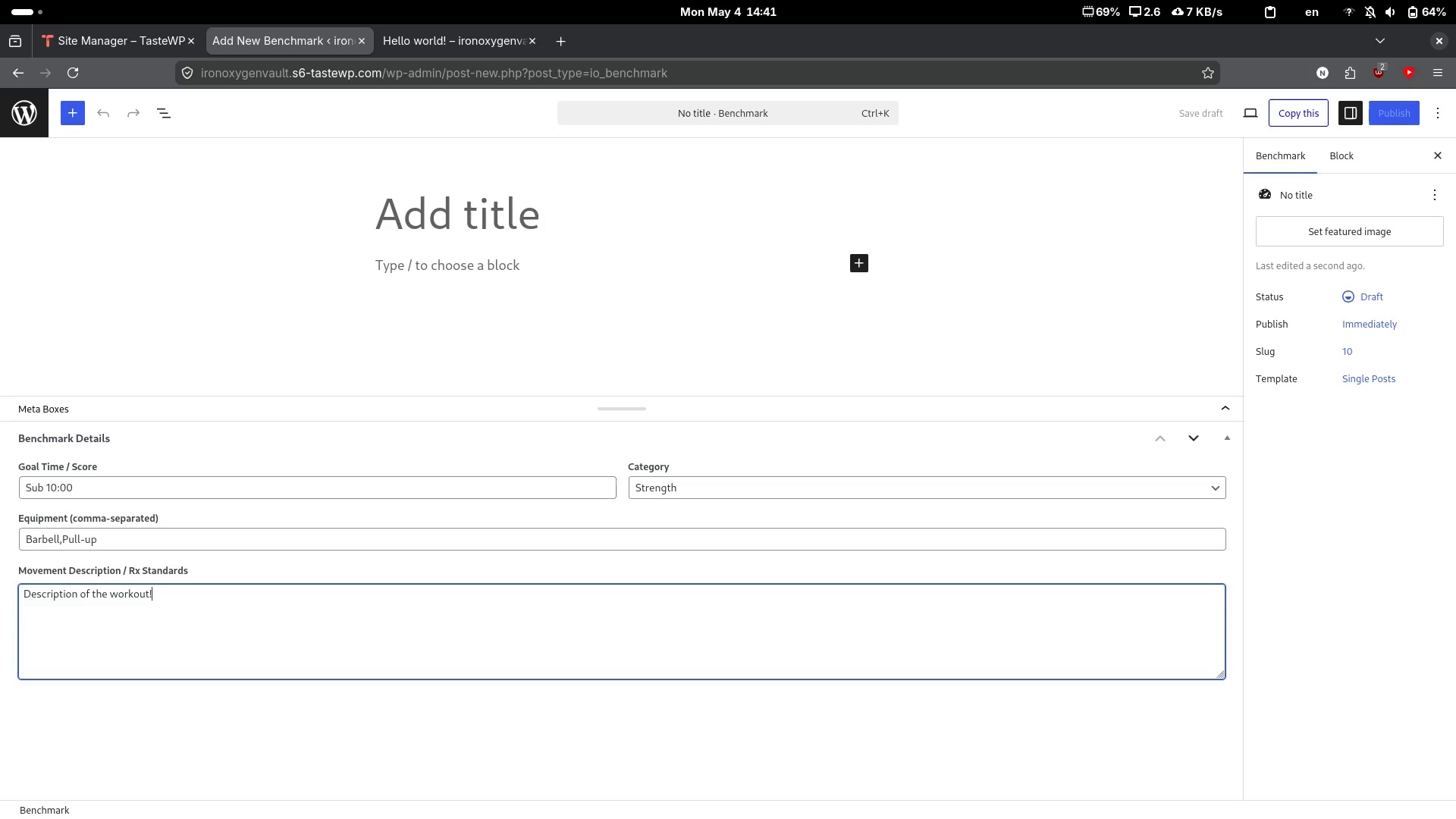 
key(Enter)
 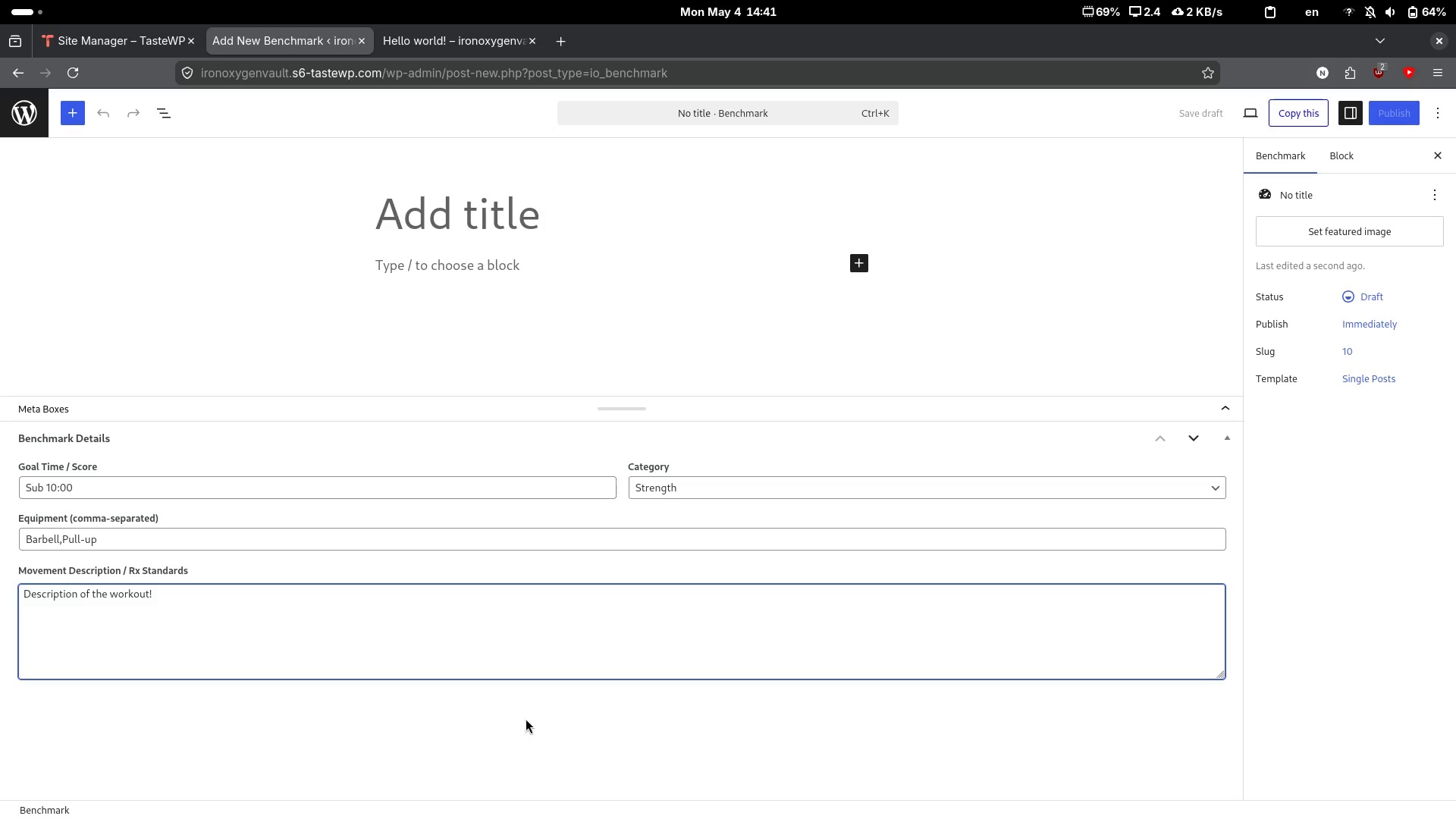 
left_click([447, 544])
 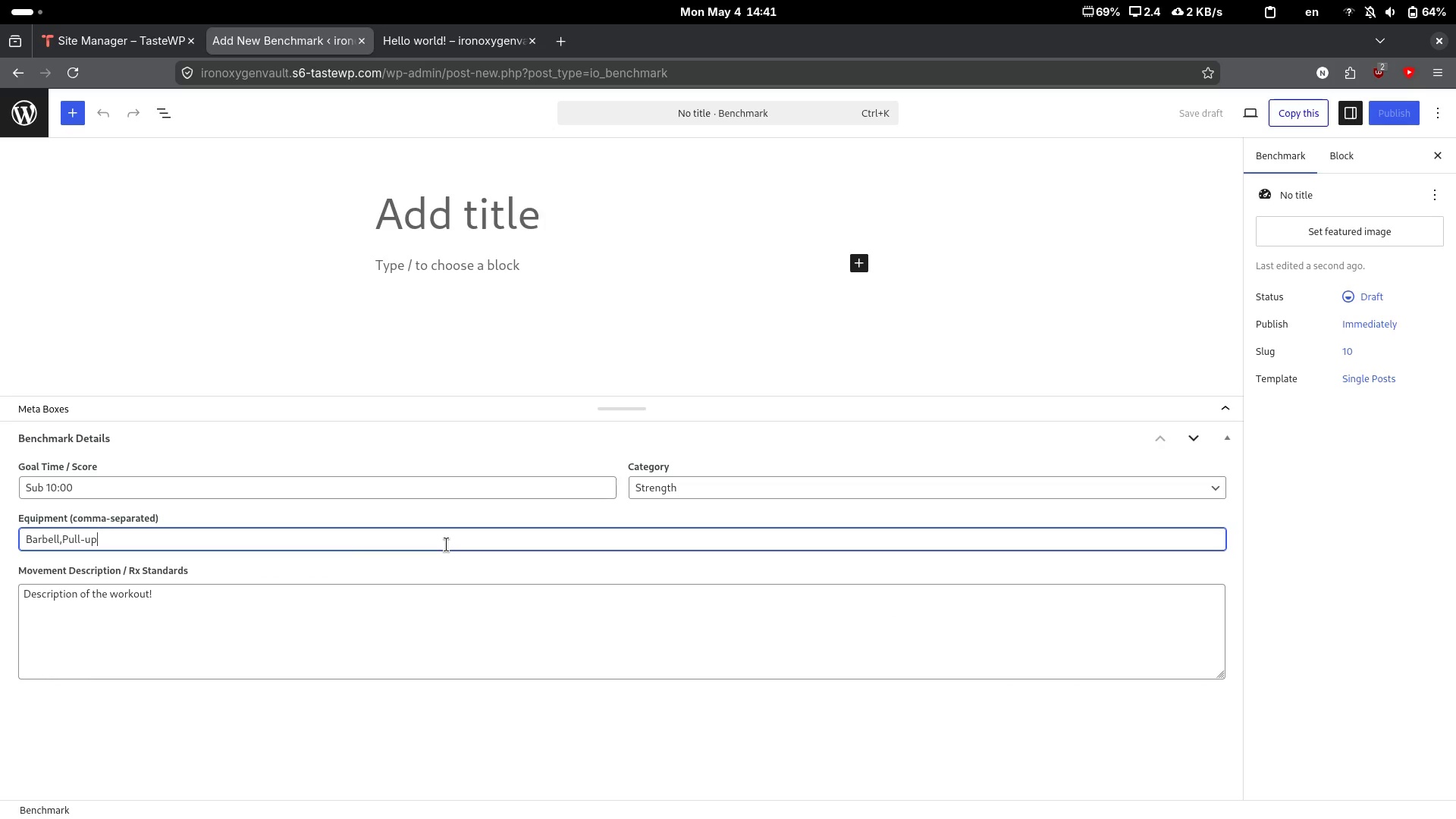 
key(Enter)
 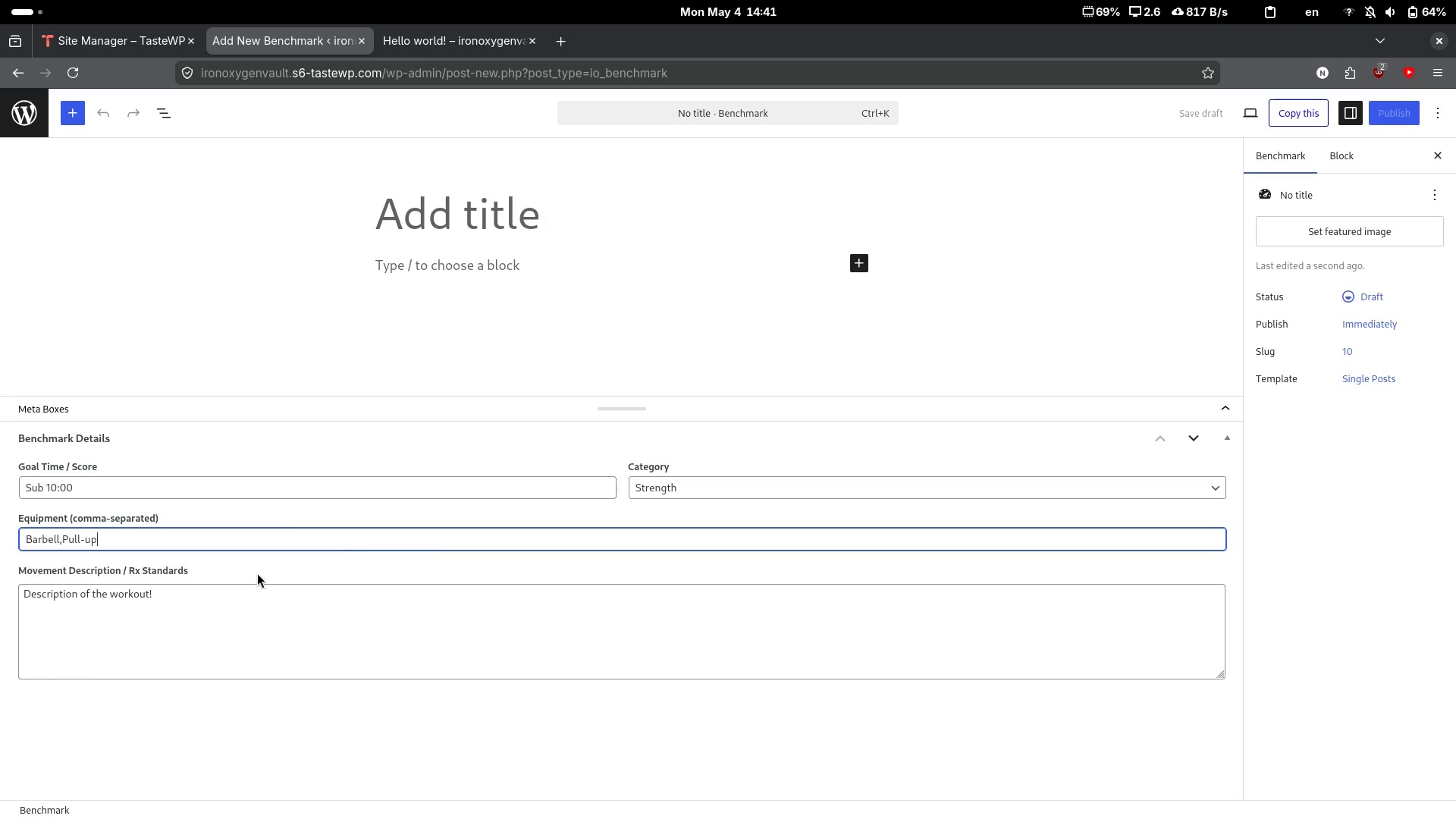 
left_click([325, 484])
 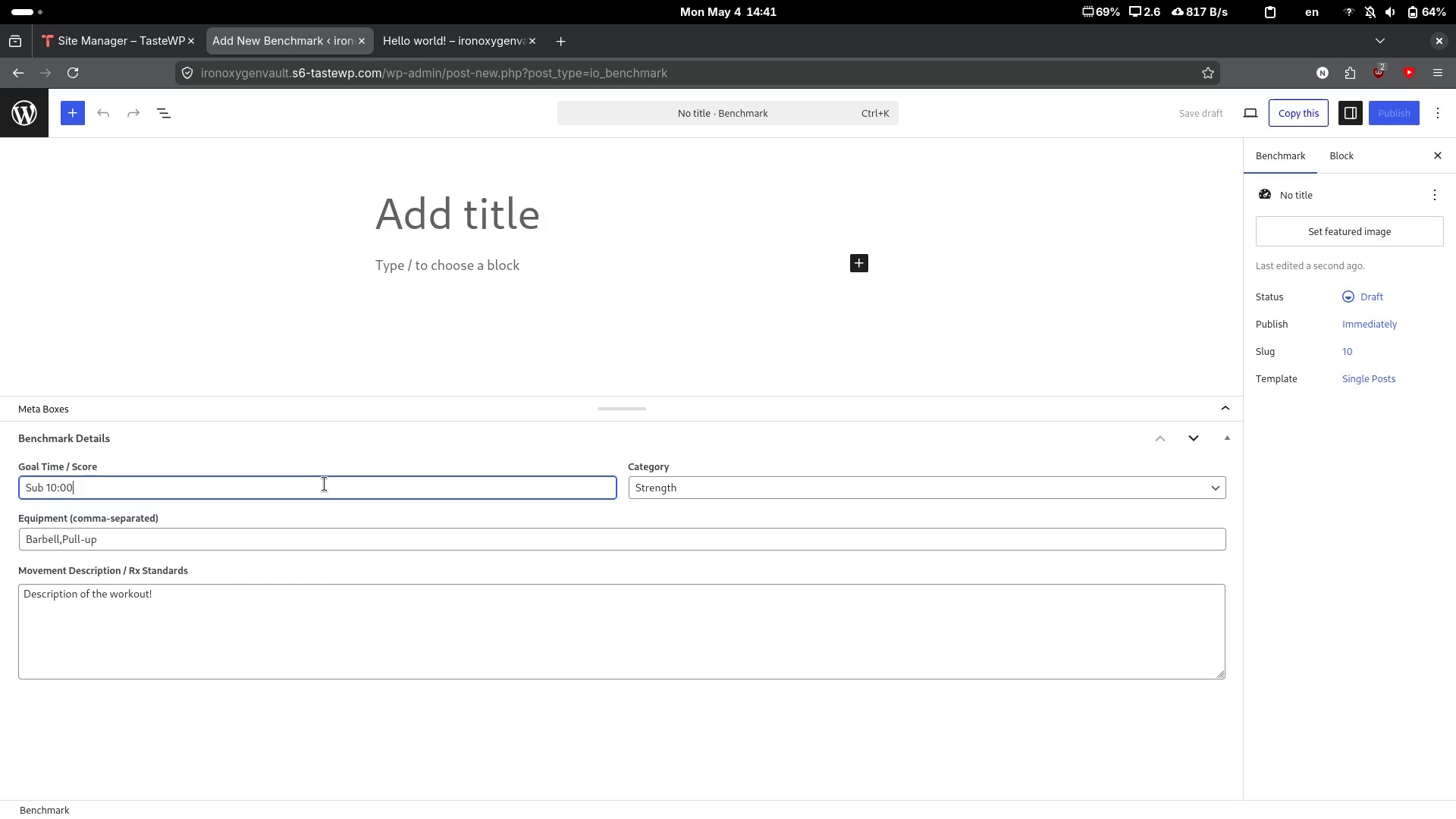 
key(Enter)
 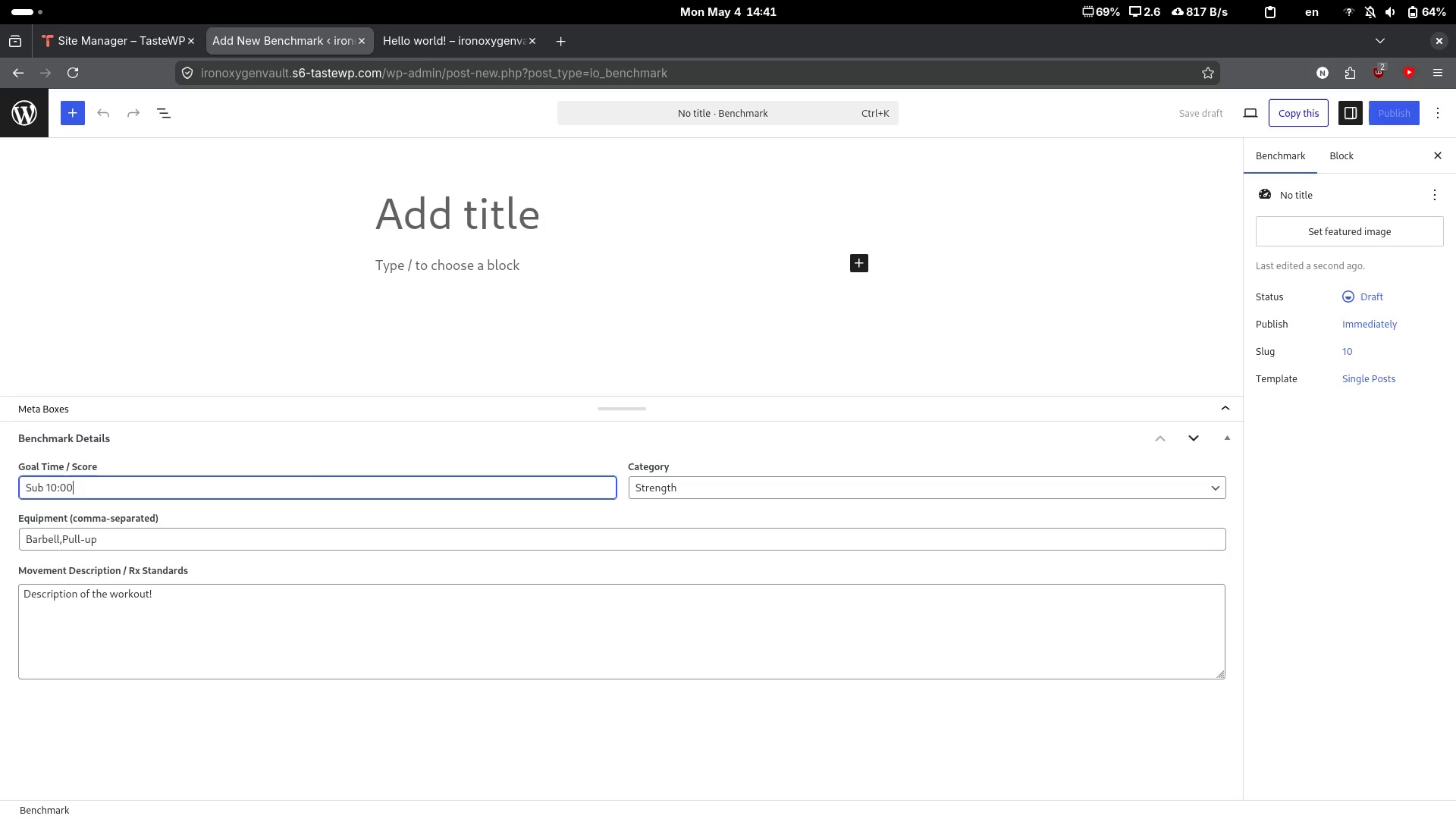 
key(Control+ControlLeft)
 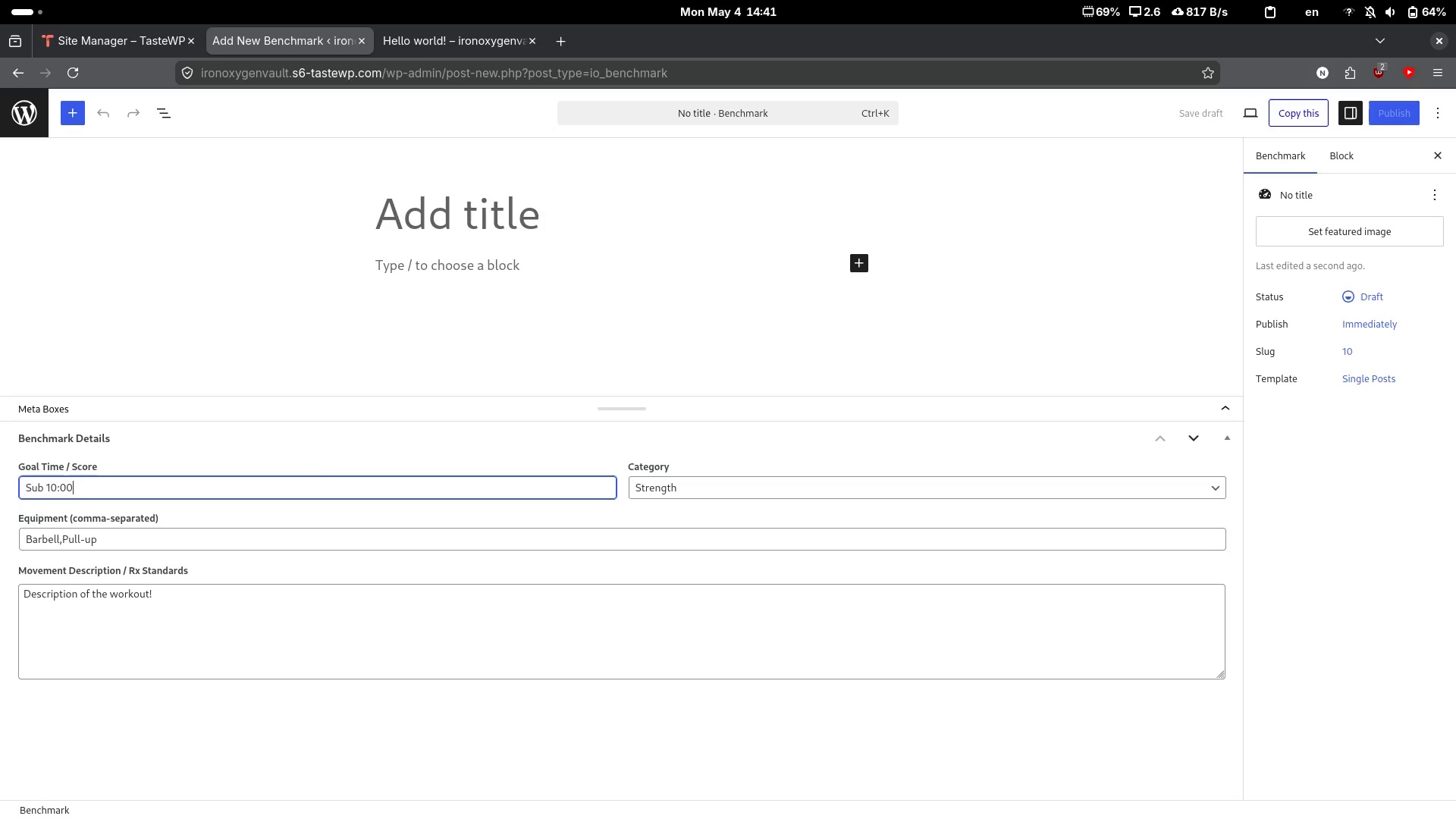 
key(Control+S)
 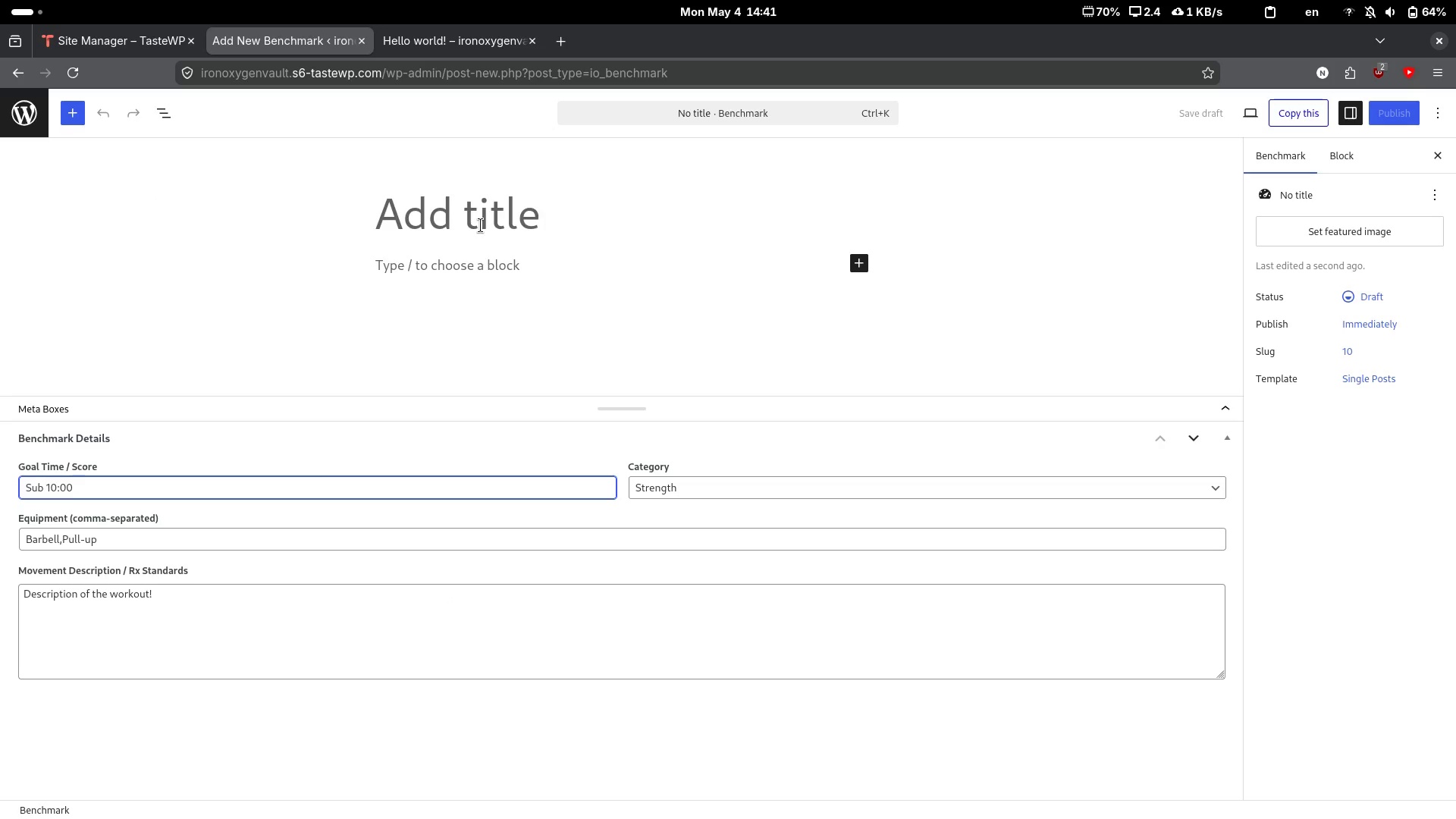 
left_click([471, 270])
 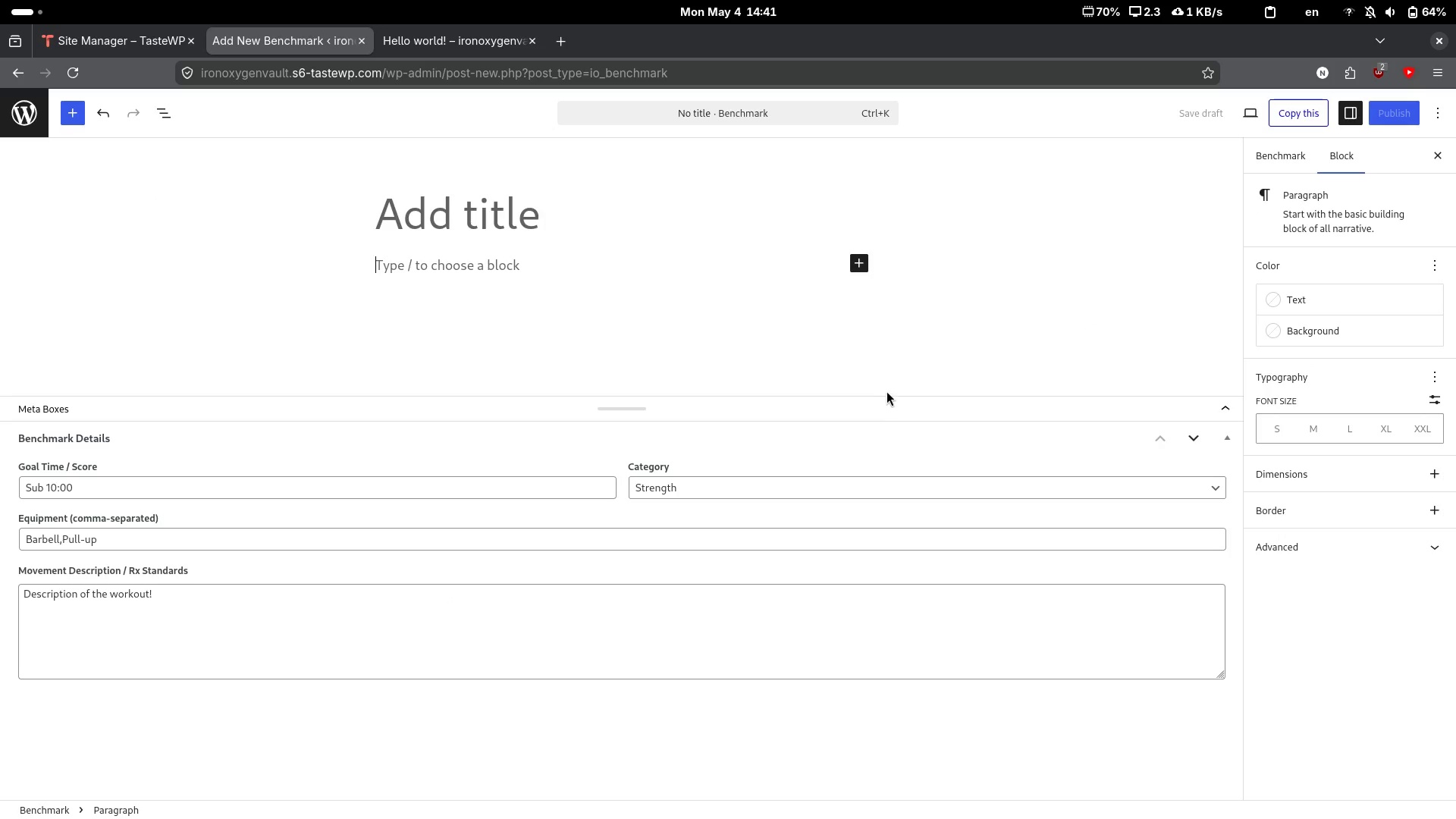 
left_click([526, 216])
 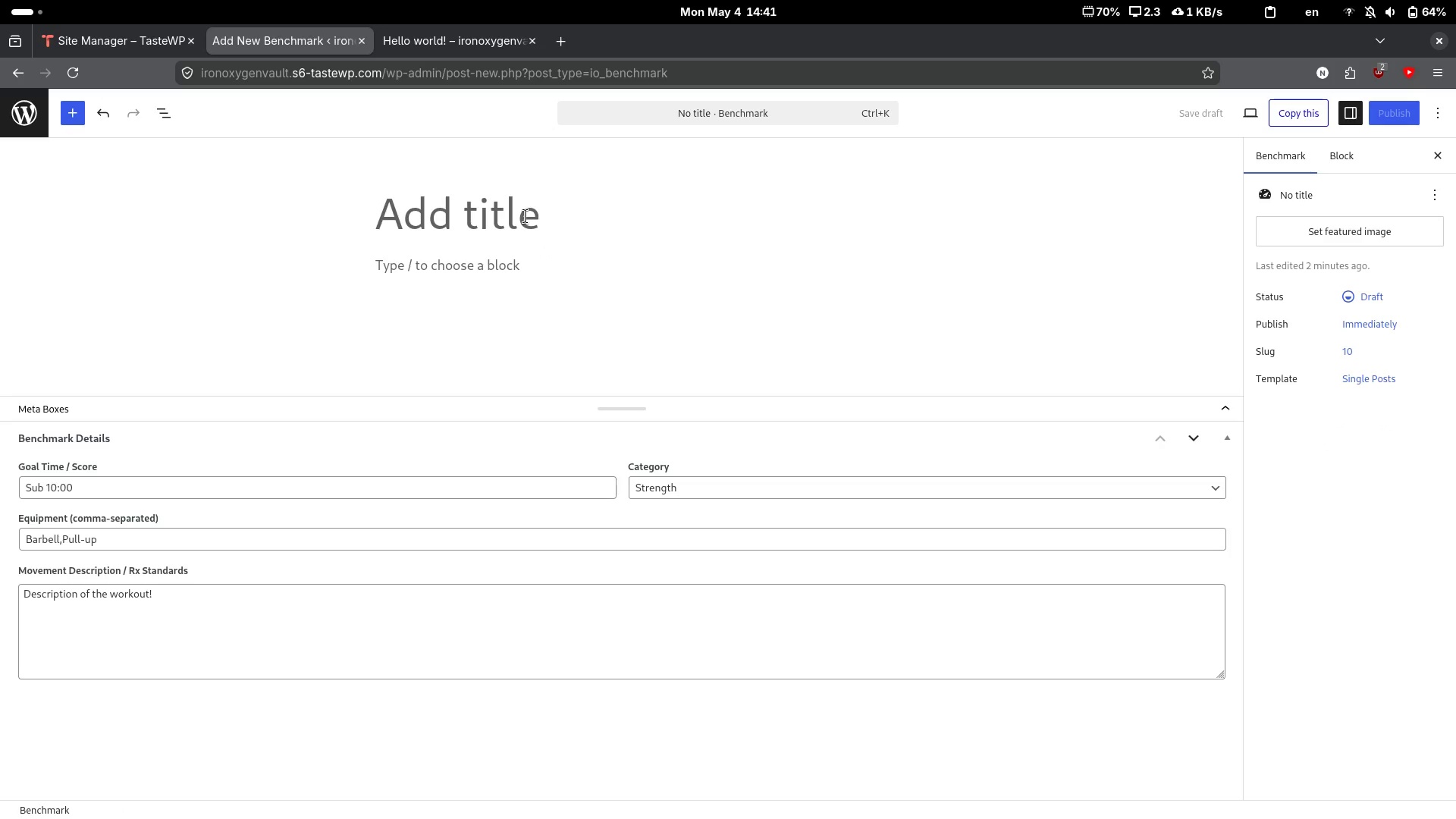 
type(Bech)
key(Backspace)
key(Backspace)
type(nchmak)
key(Backspace)
type(rk 1)
 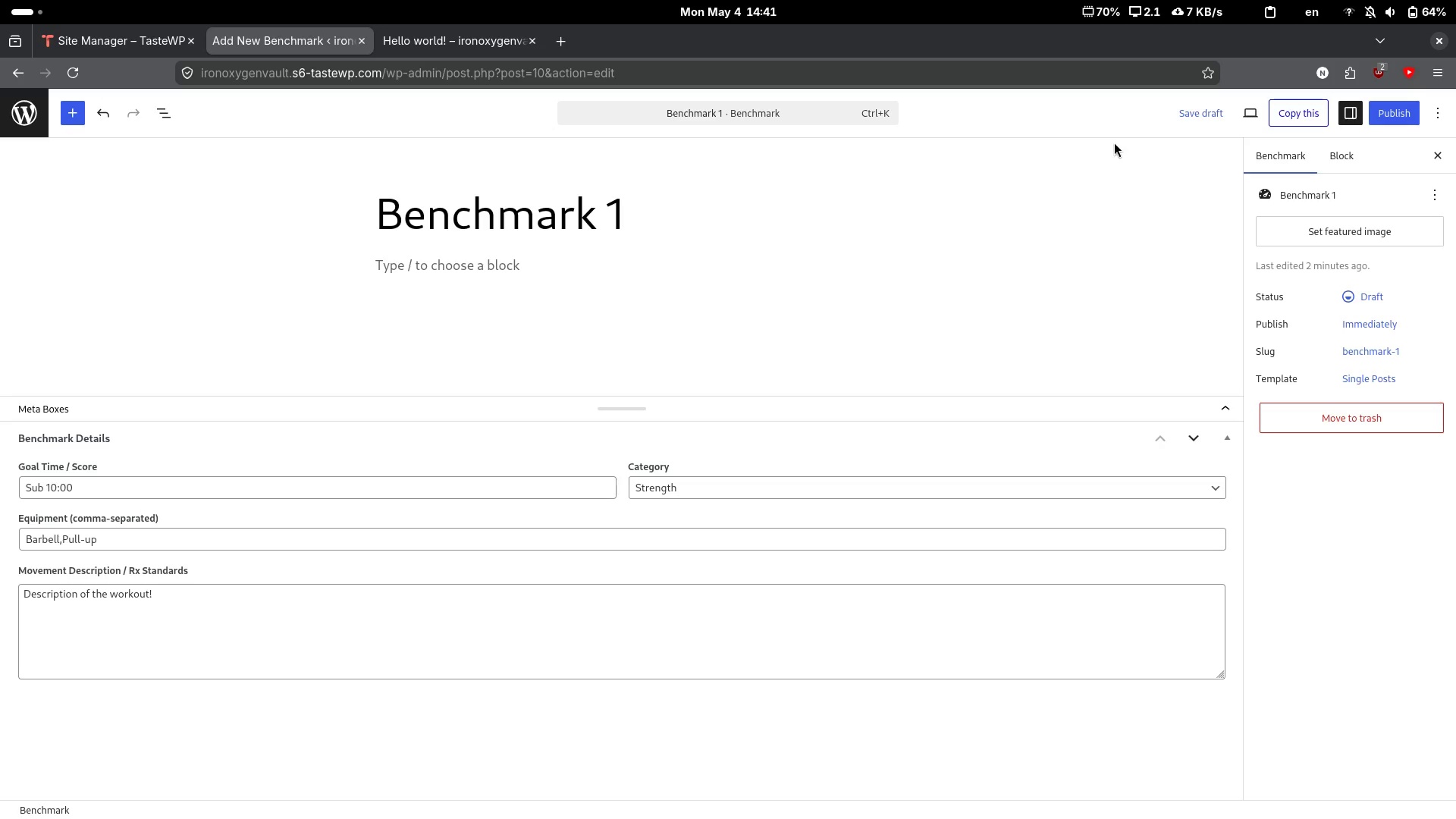 
left_click([1408, 120])
 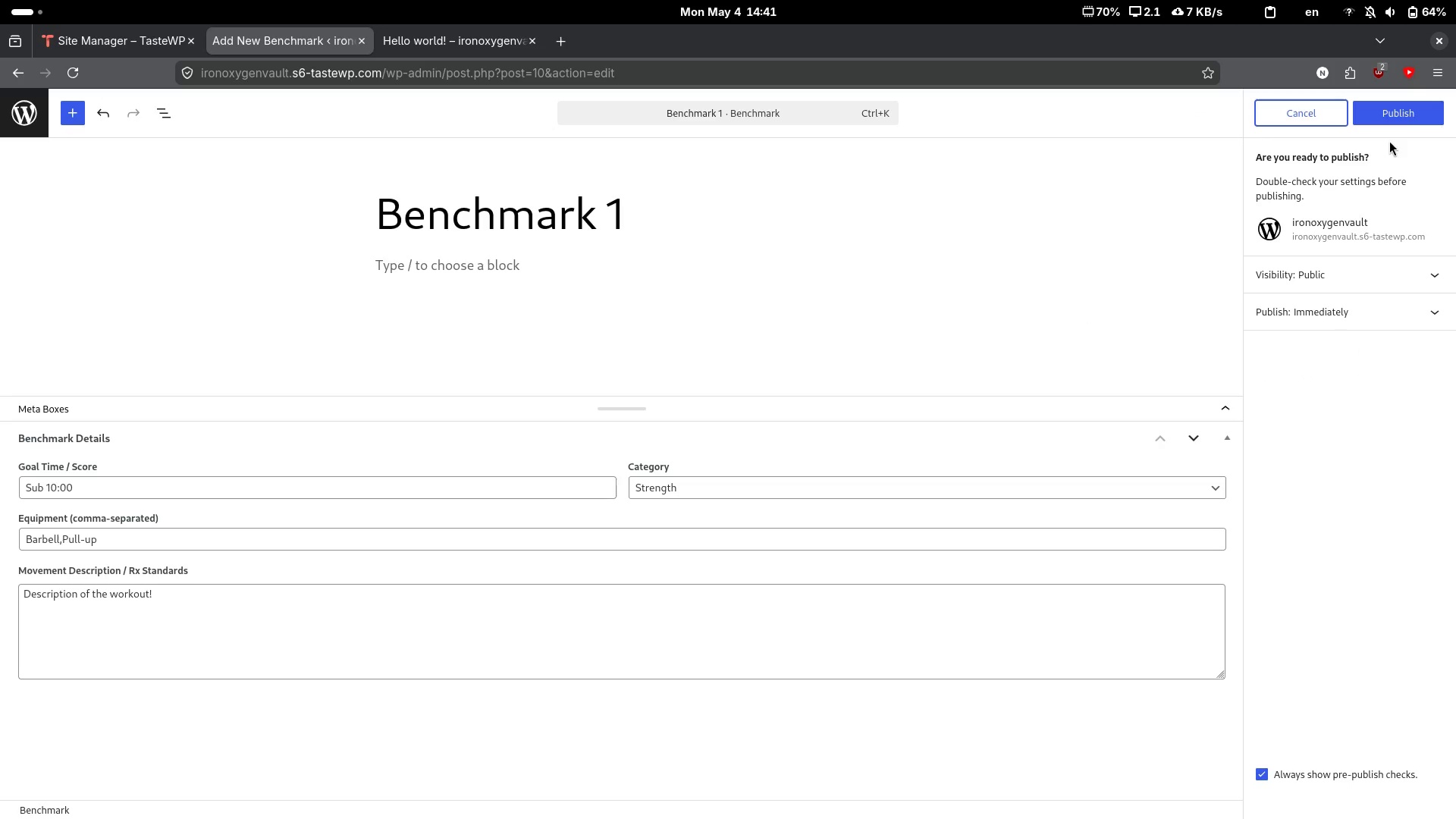 
left_click([1411, 124])
 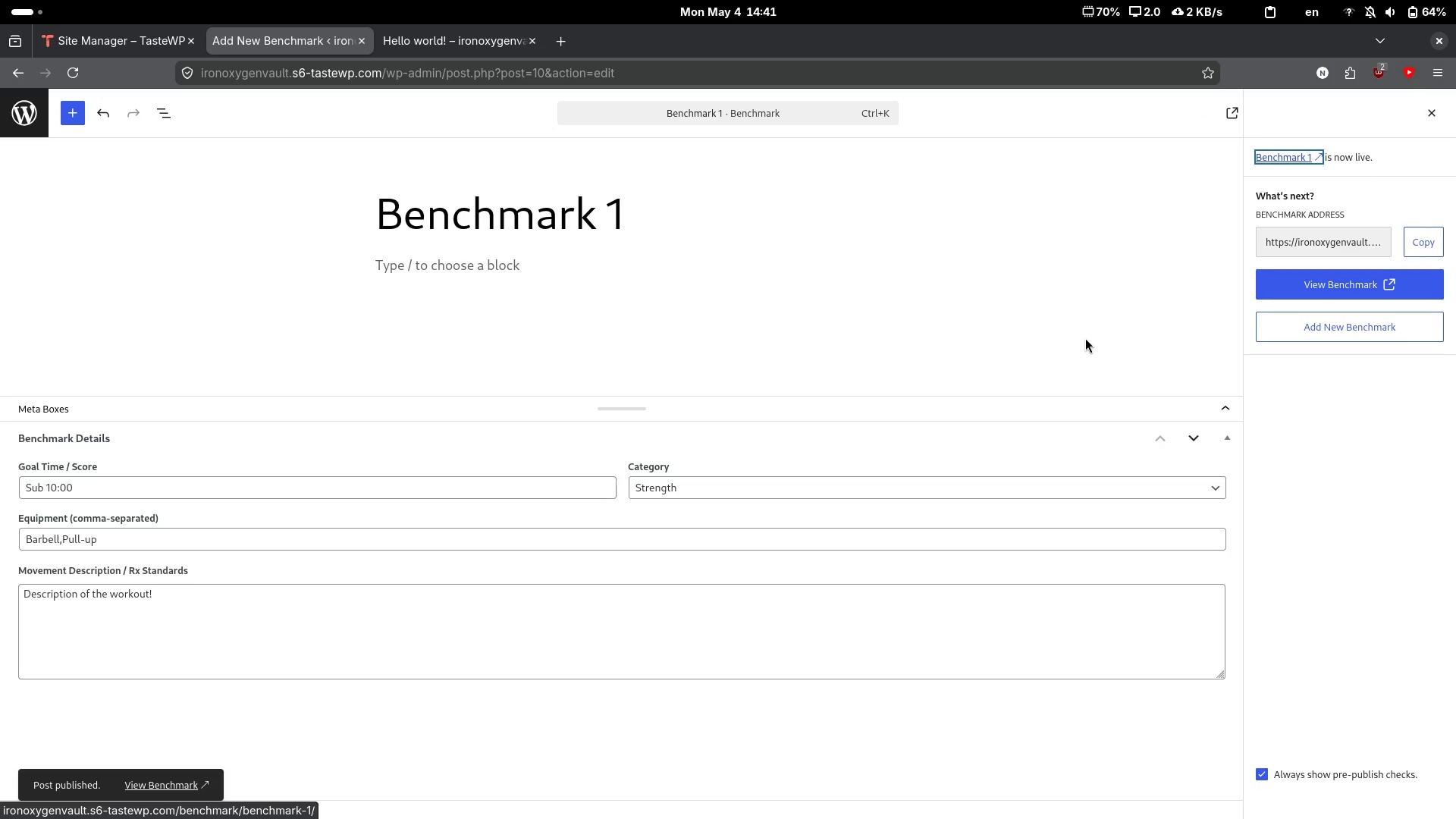 
left_click([1084, 337])
 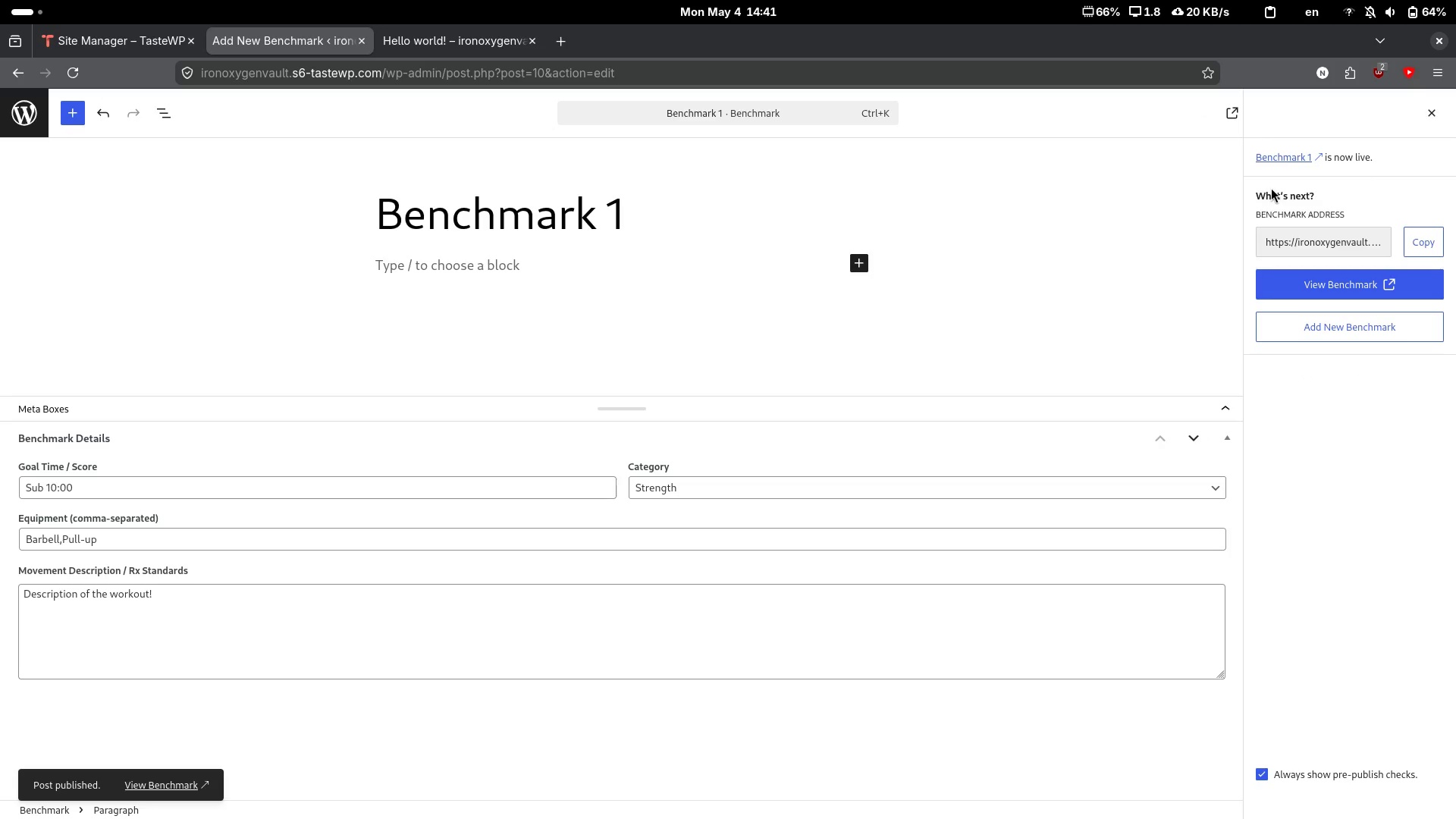 
middle_click([1295, 155])
 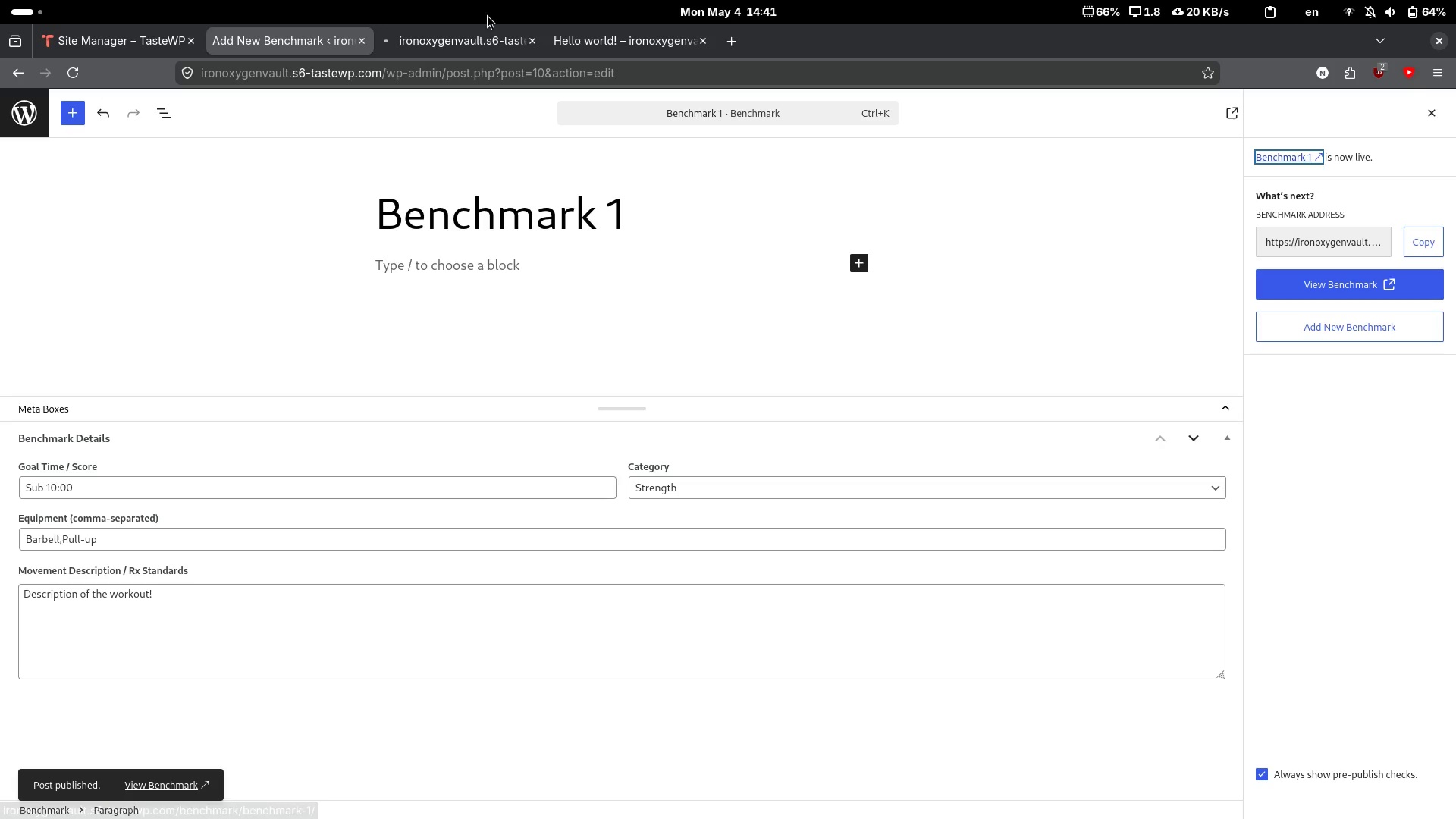 
left_click([464, 39])
 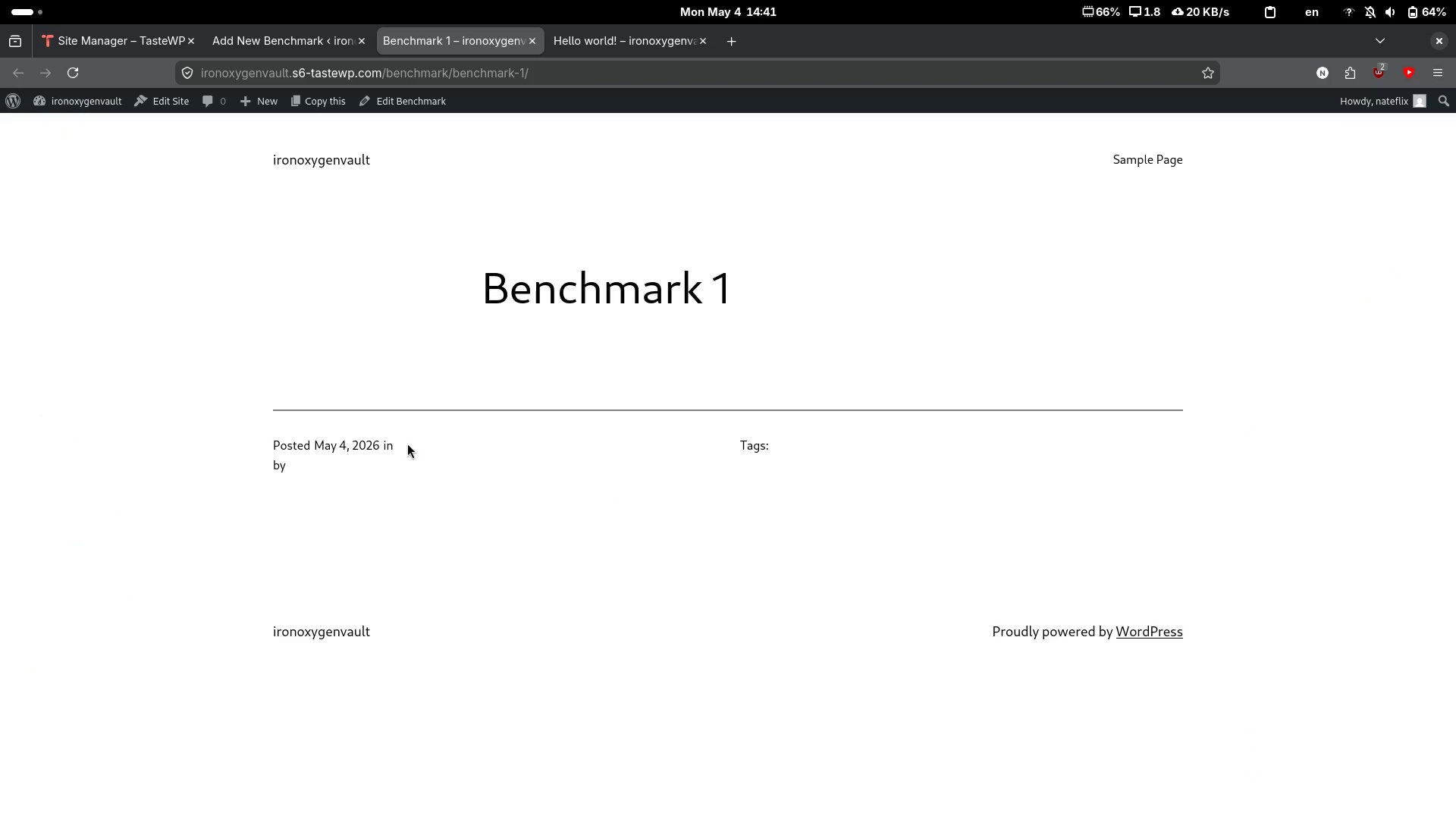 
left_click_drag(start_coordinate=[275, 444], to_coordinate=[506, 456])
 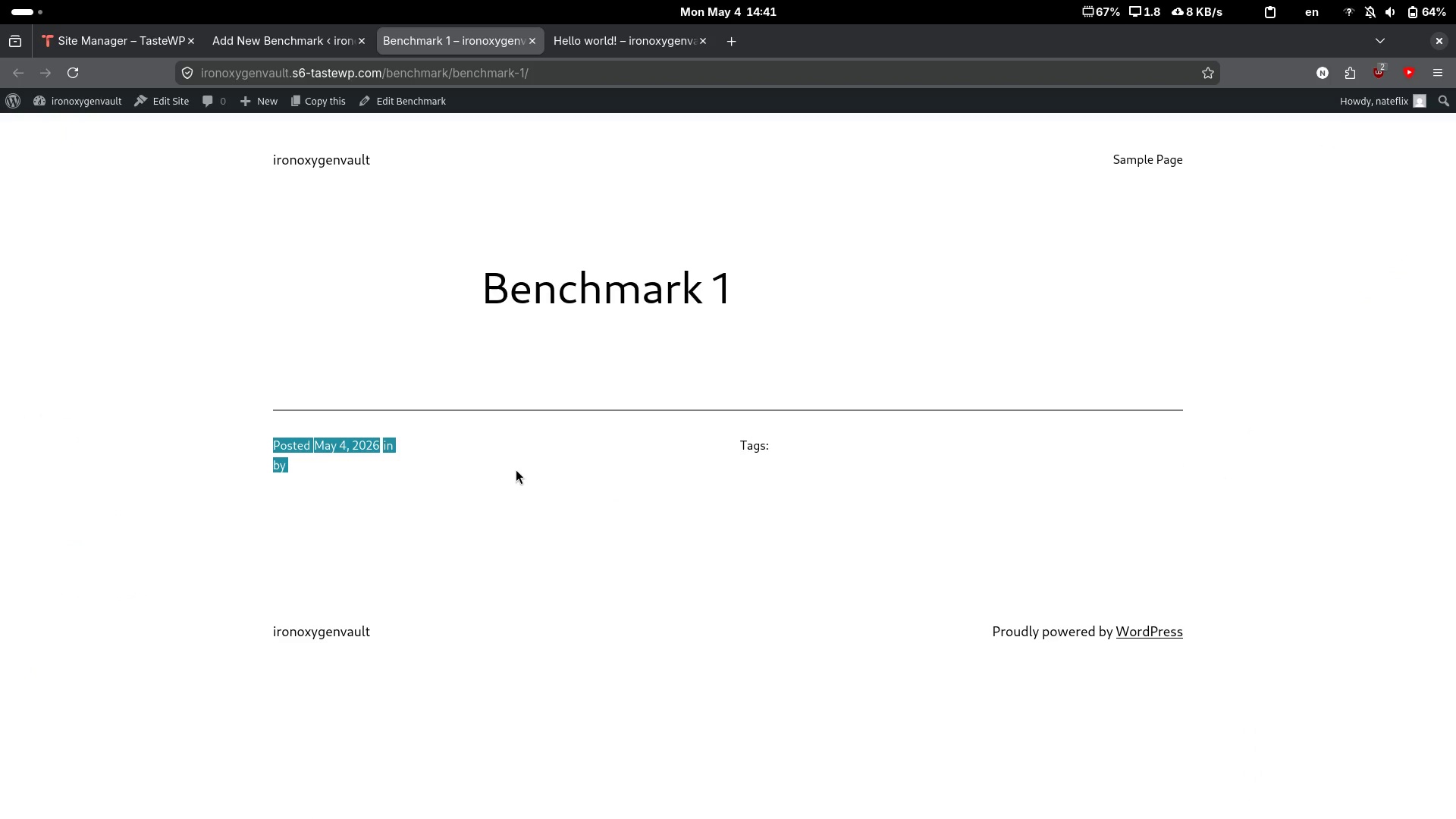 
left_click([516, 469])
 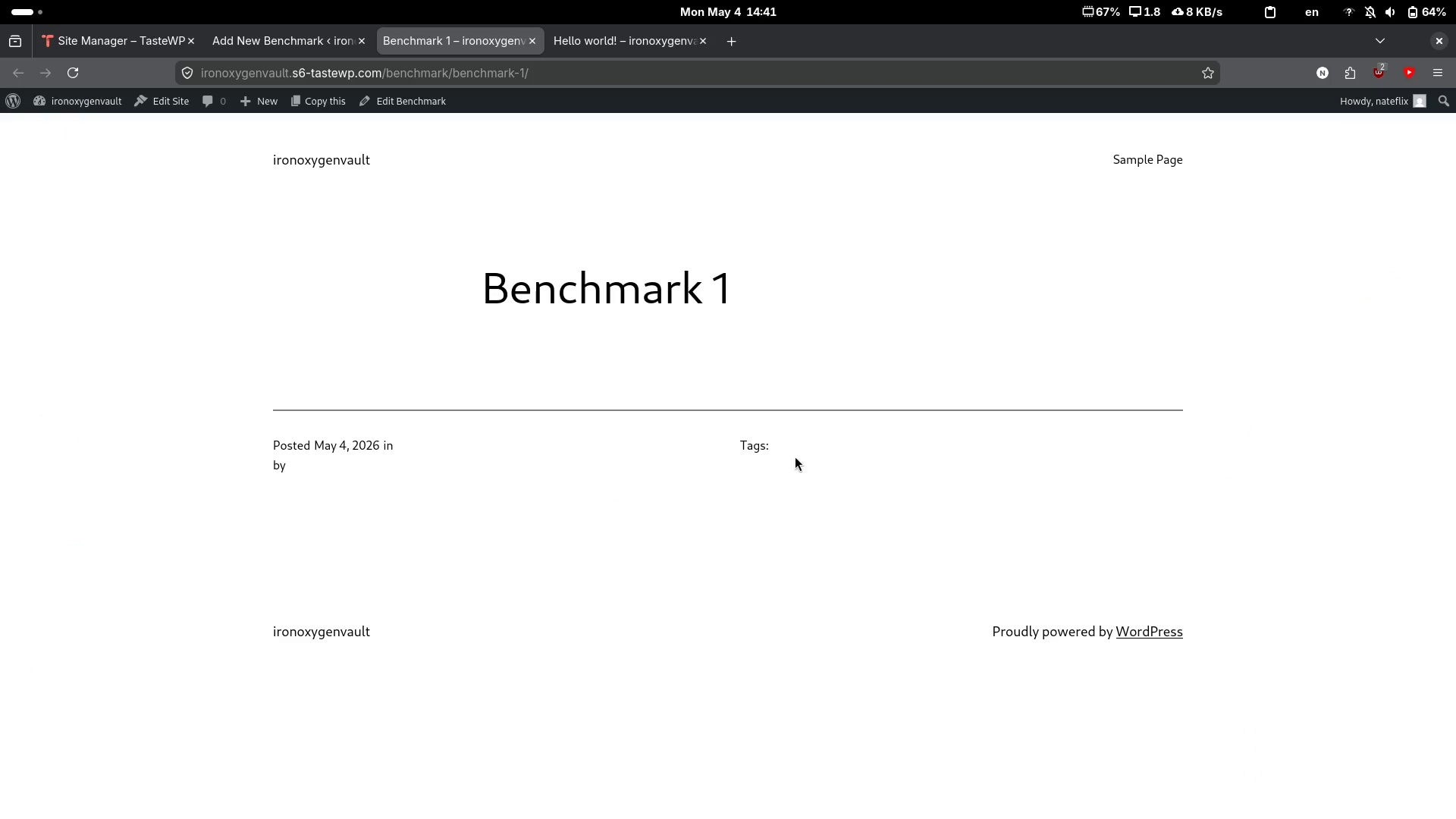 
left_click_drag(start_coordinate=[795, 453], to_coordinate=[694, 453])
 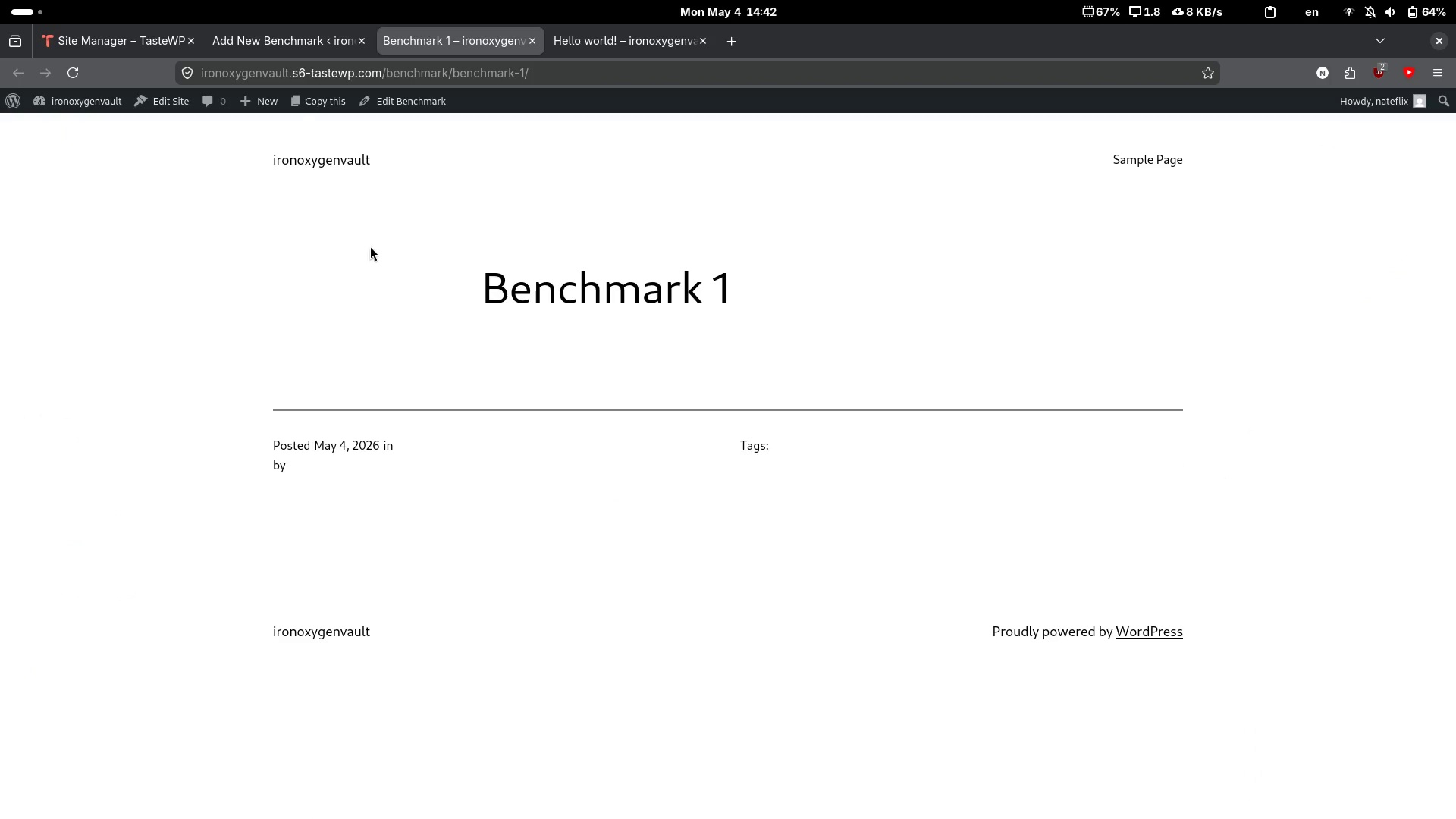 
left_click([298, 40])
 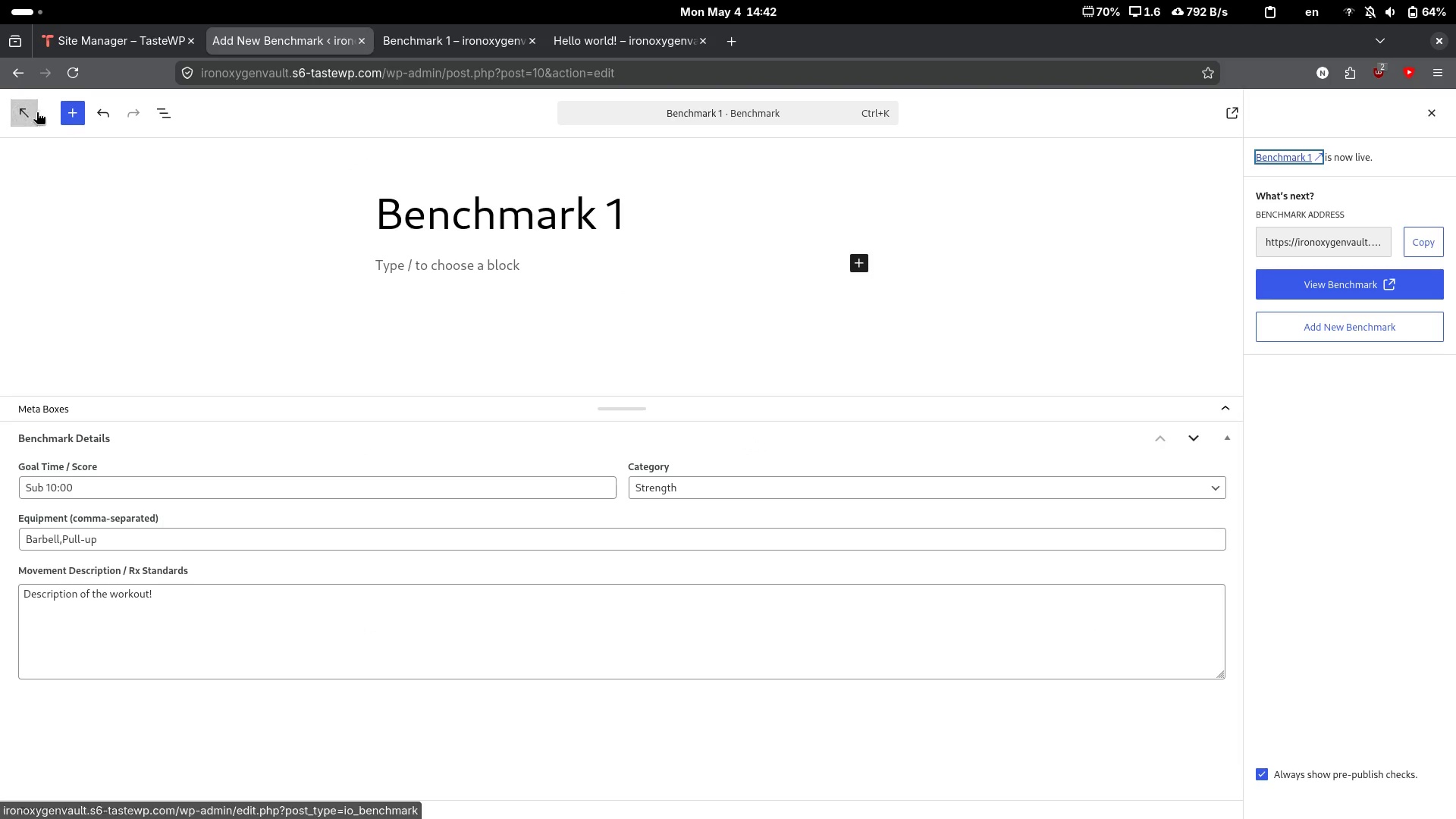 
left_click([17, 112])
 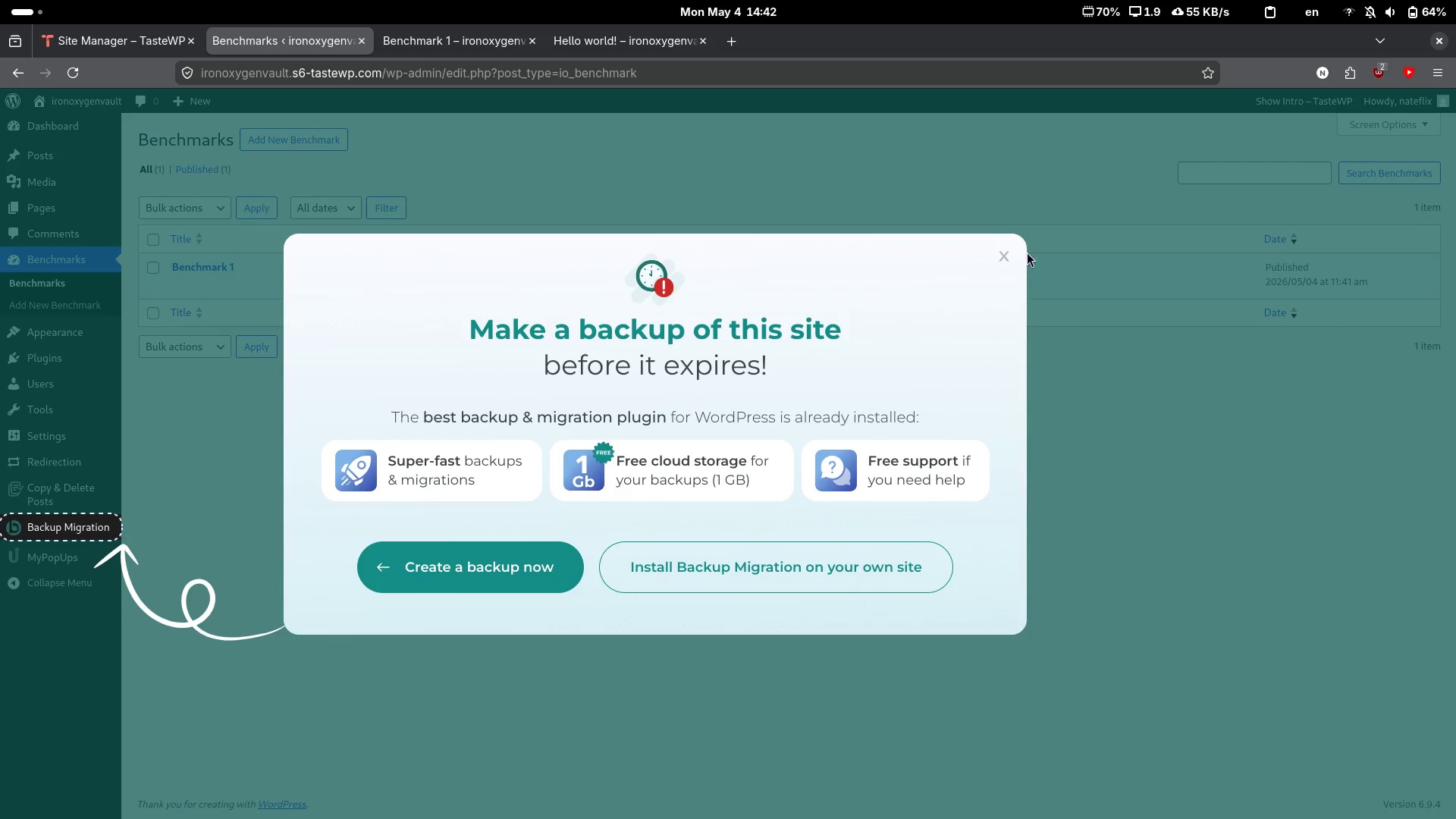 
left_click([1009, 252])
 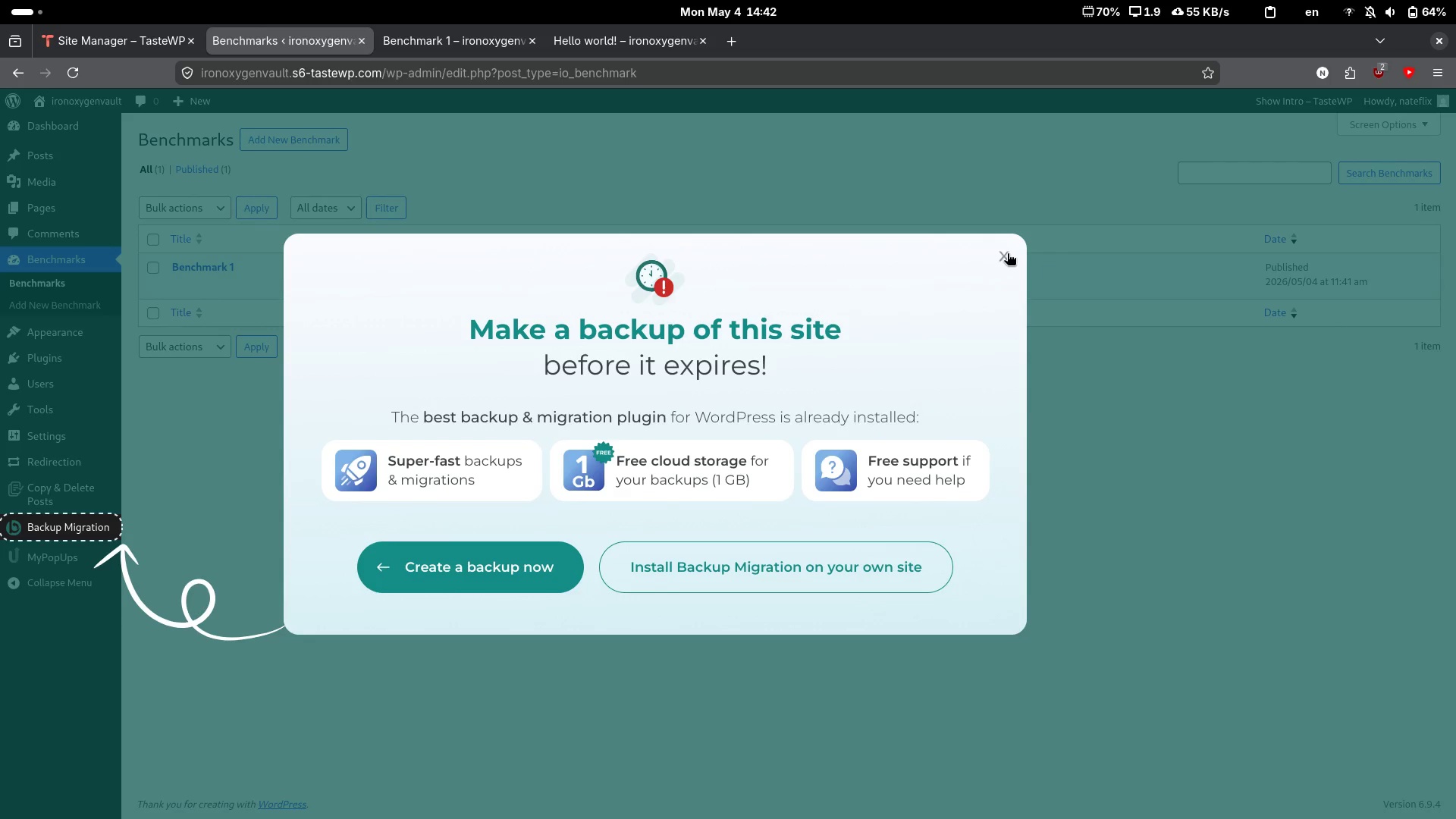 
left_click([1007, 253])
 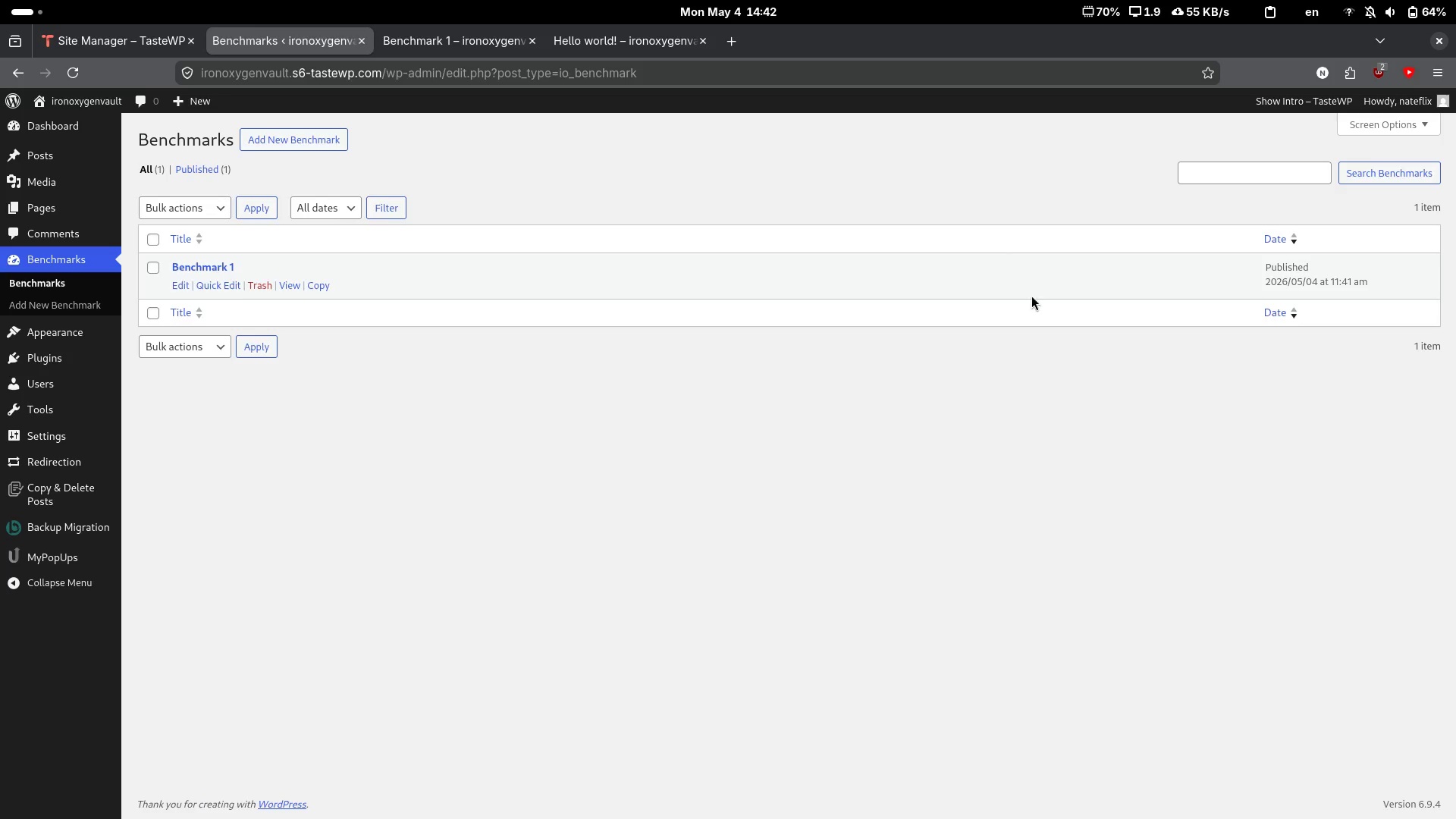 
left_click([1106, 463])
 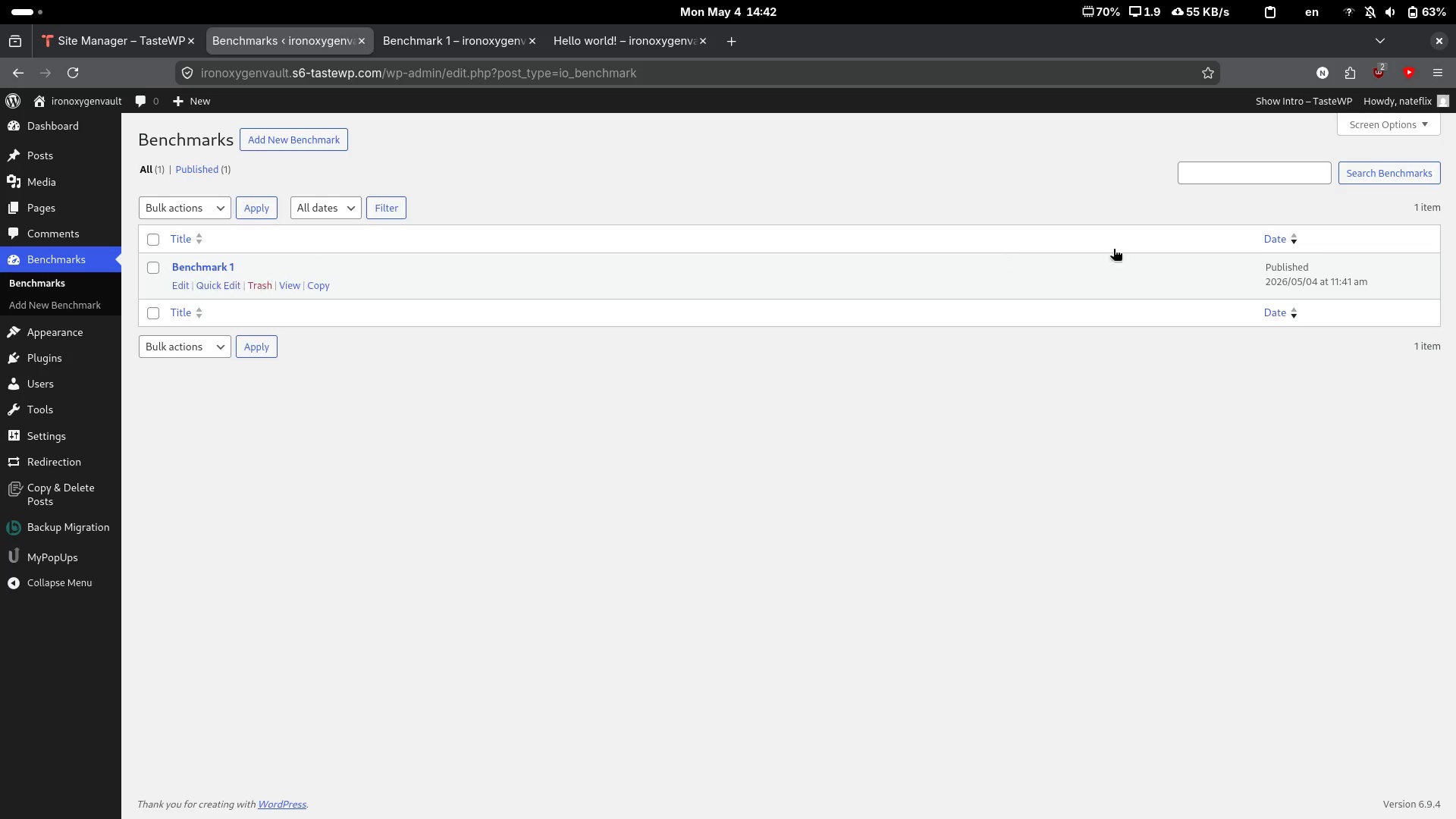 
left_click([285, 139])
 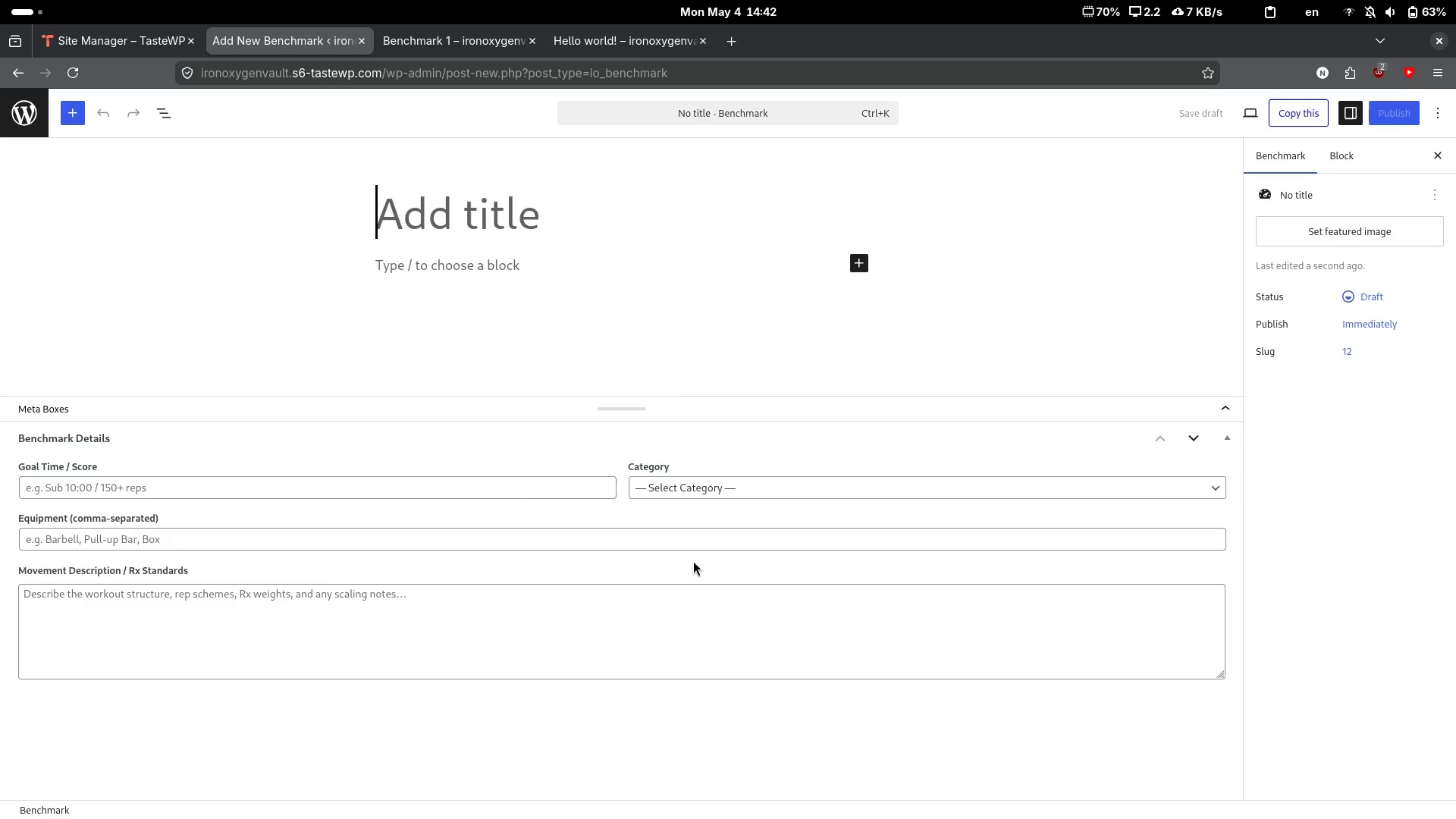 
type(Benchmark 2)
 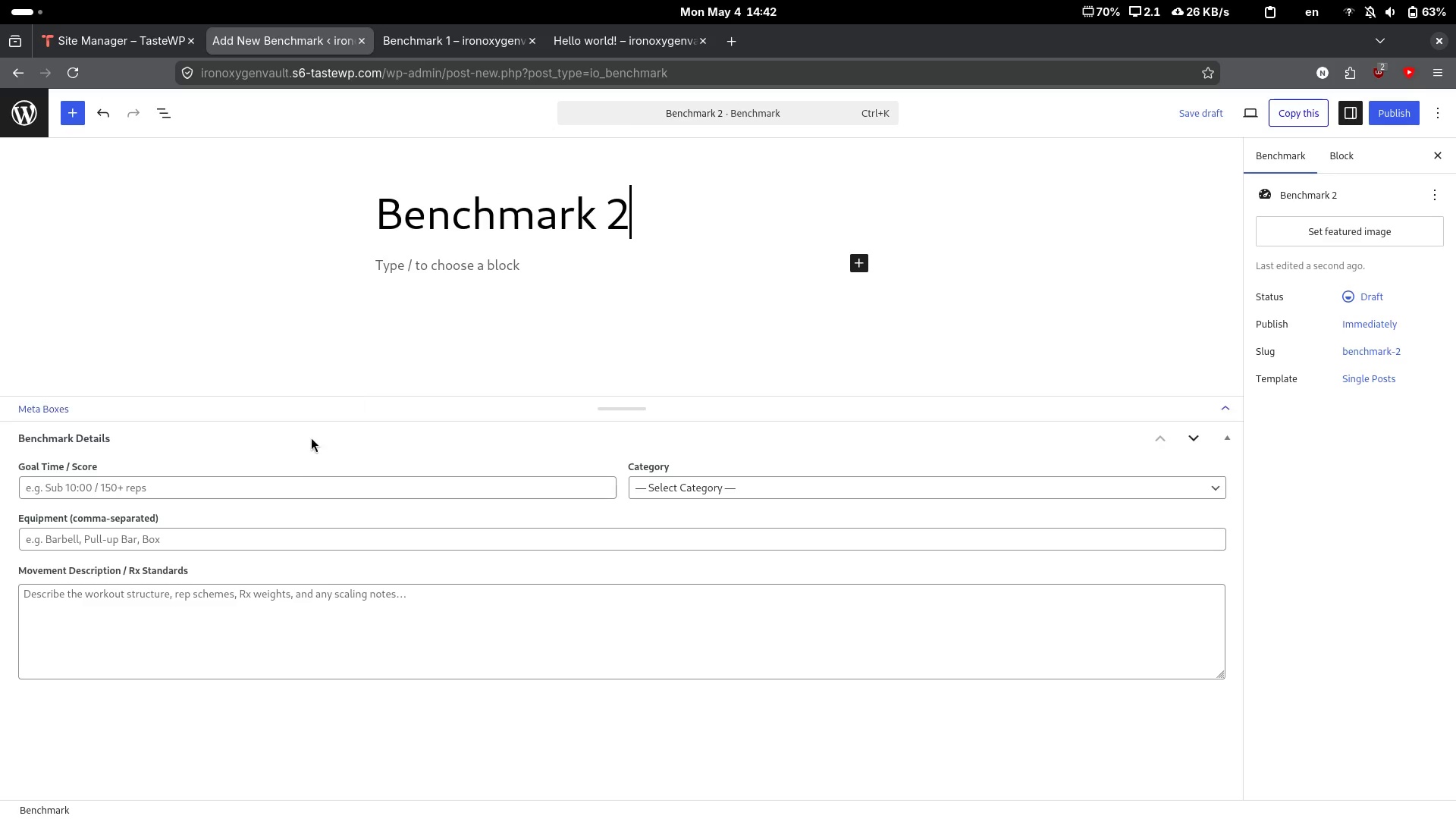 
left_click([294, 488])
 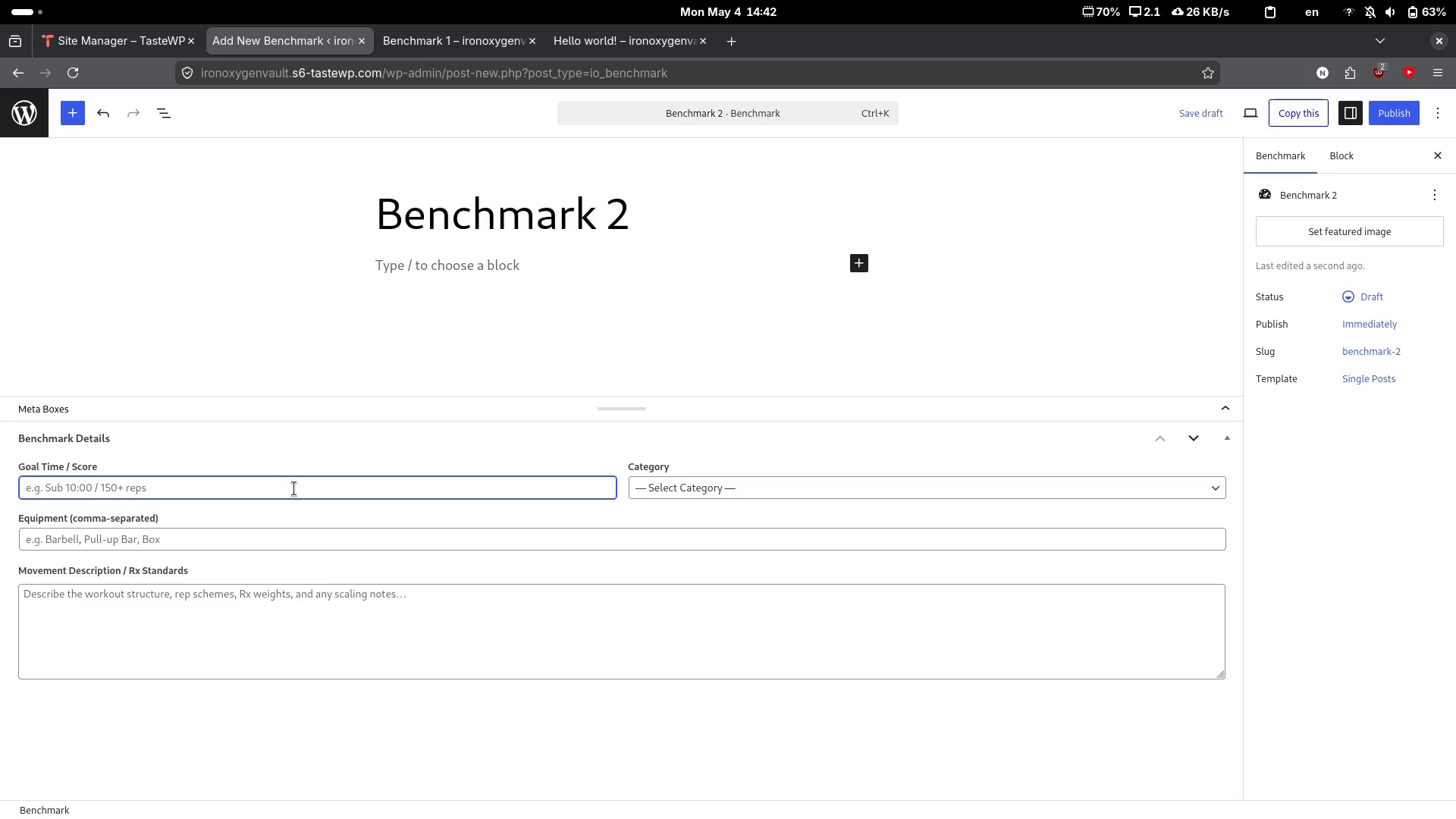 
type(15-)
key(Backspace)
type(0 reps)
 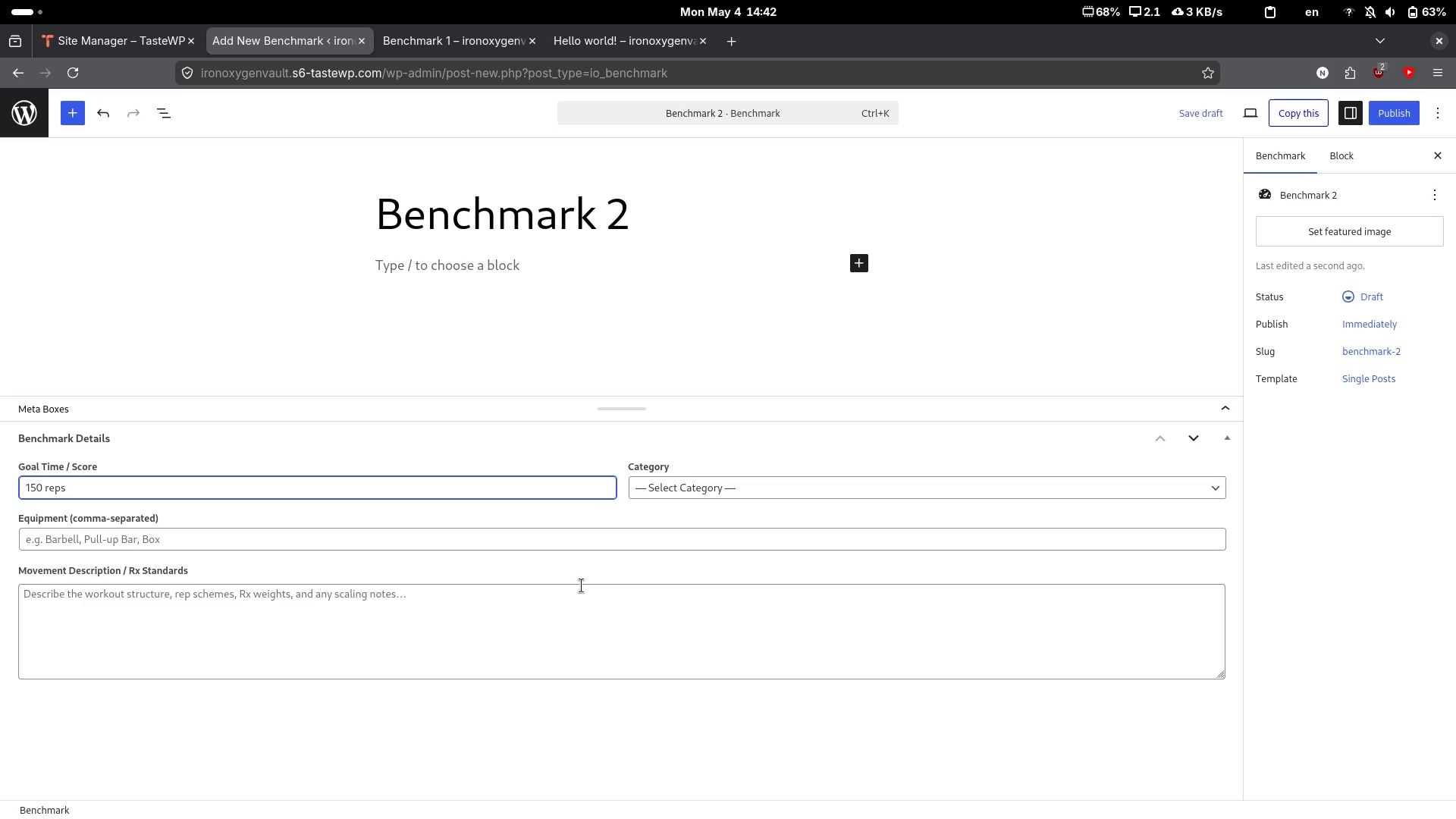 
left_click([748, 490])
 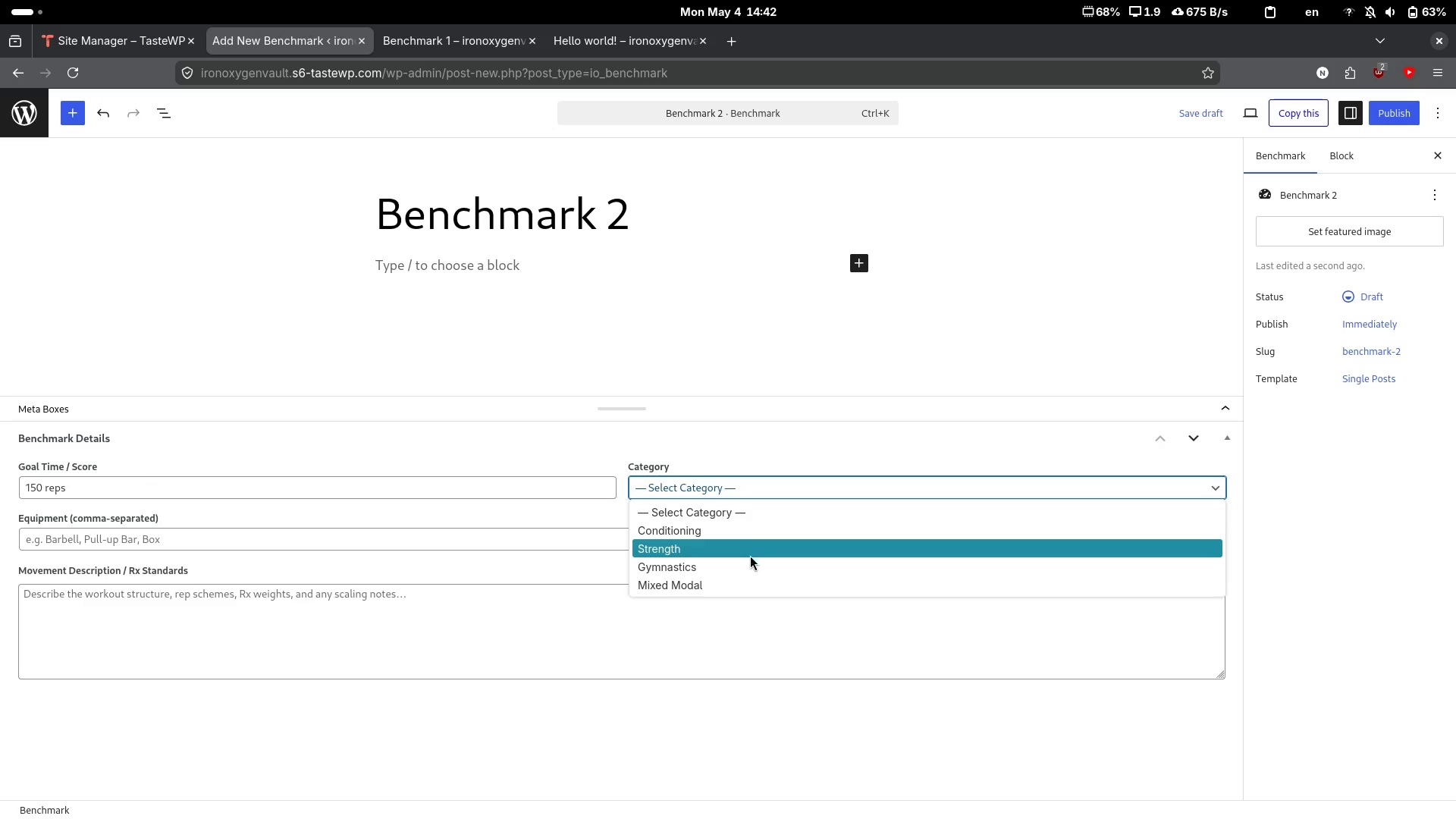 
left_click([750, 561])
 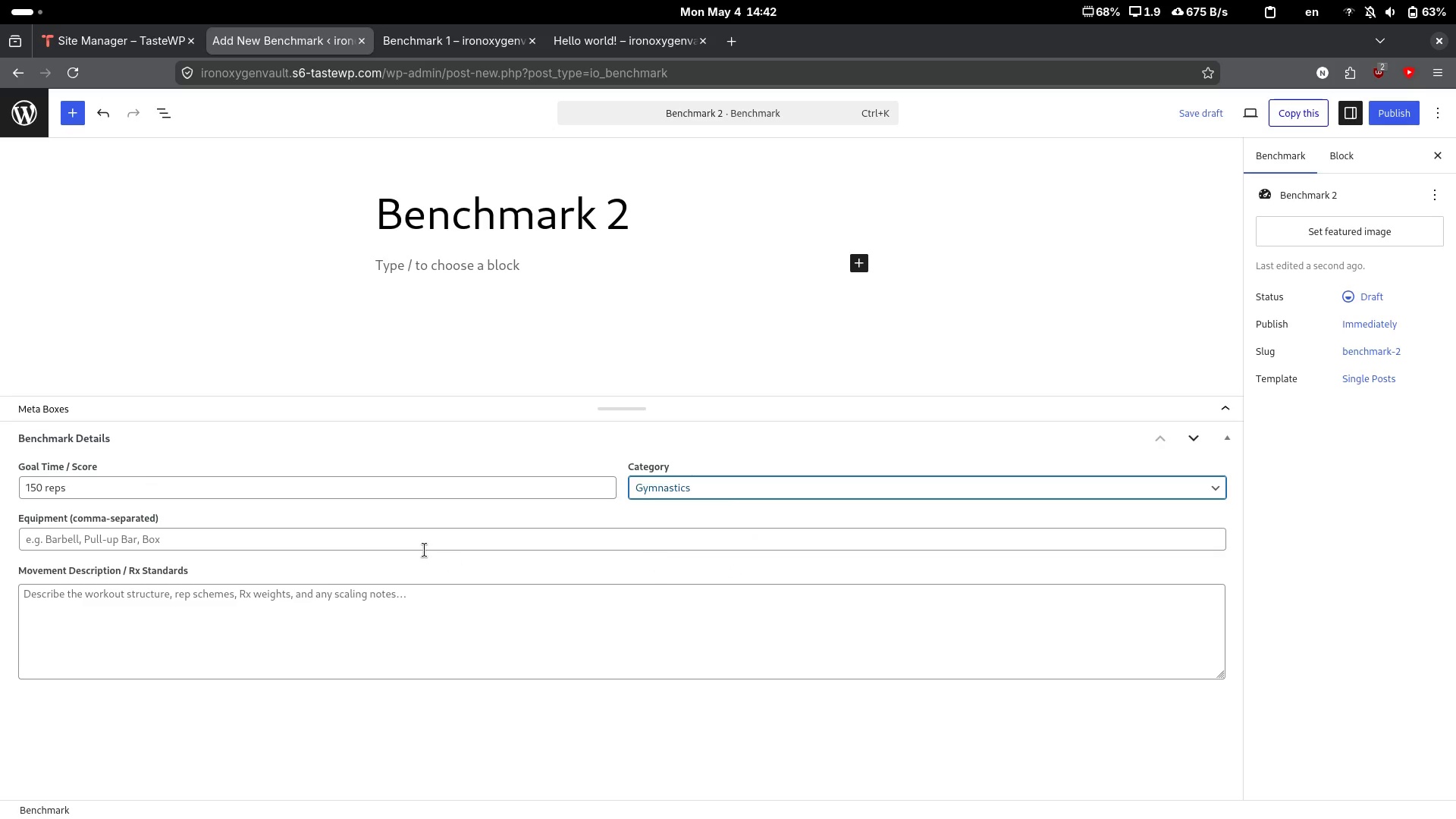 
left_click([425, 550])
 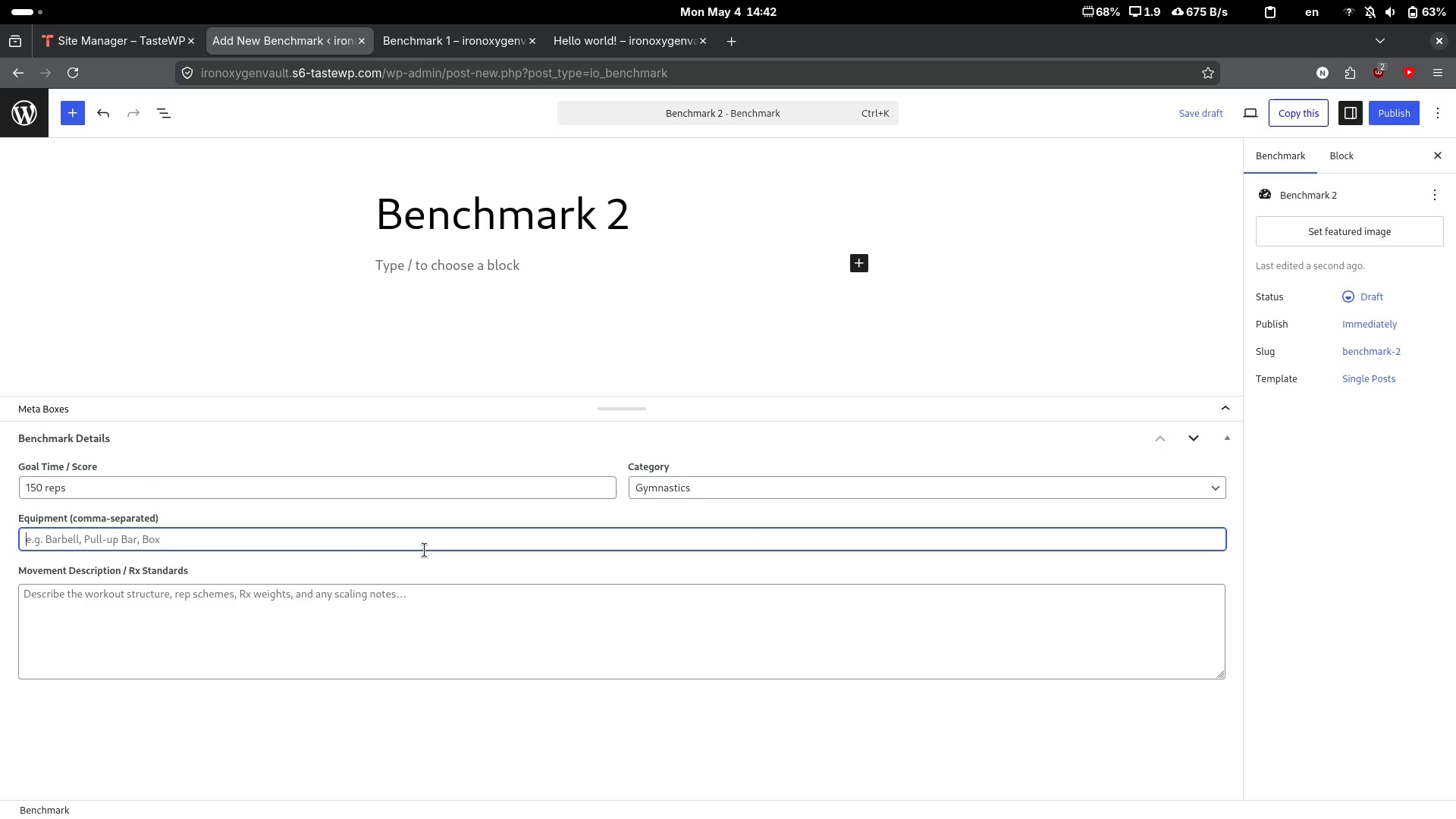 
type(Box, )
key(Backspace)
type(running)
key(Tab)
 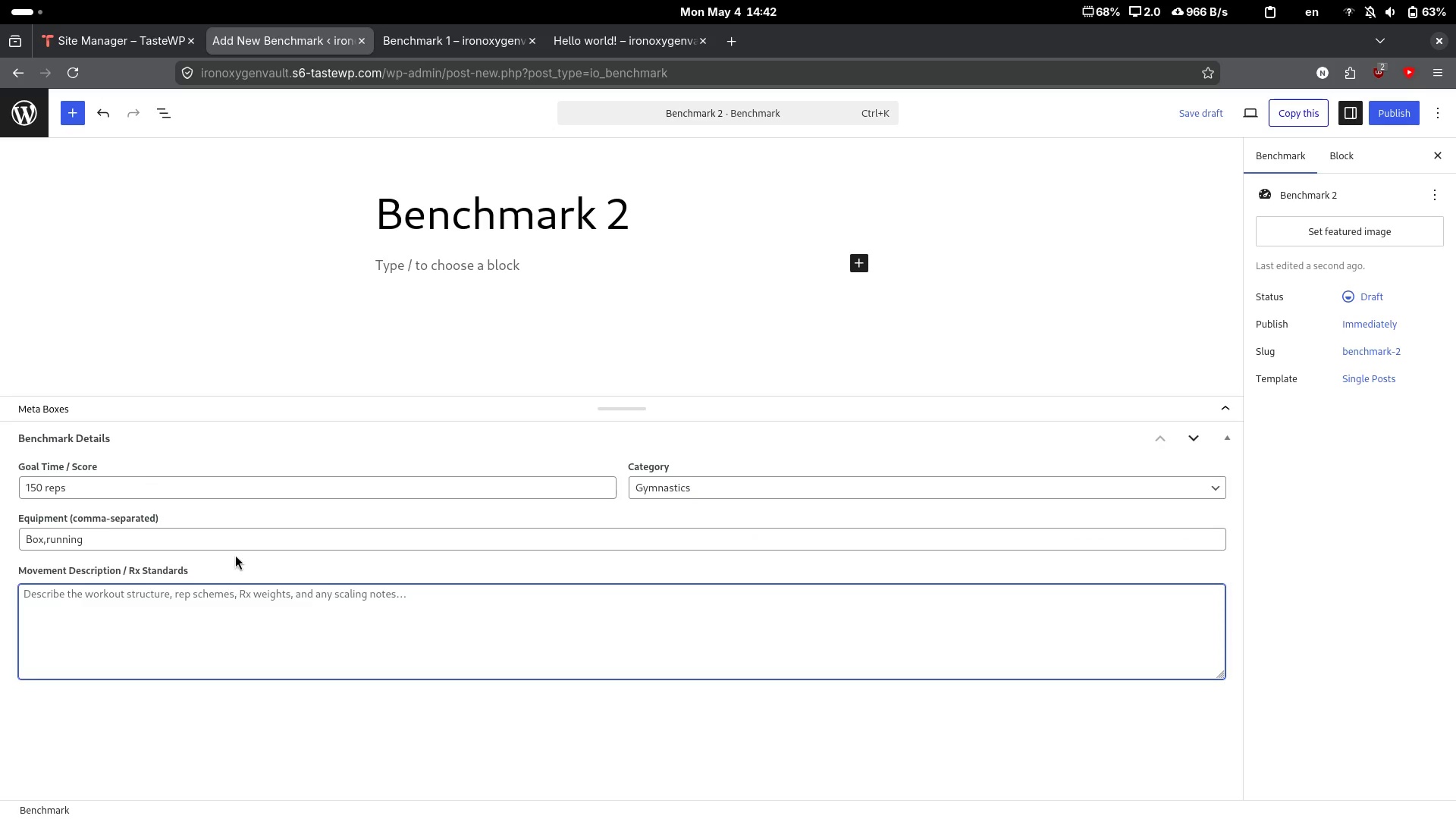 
double_click([240, 541])
 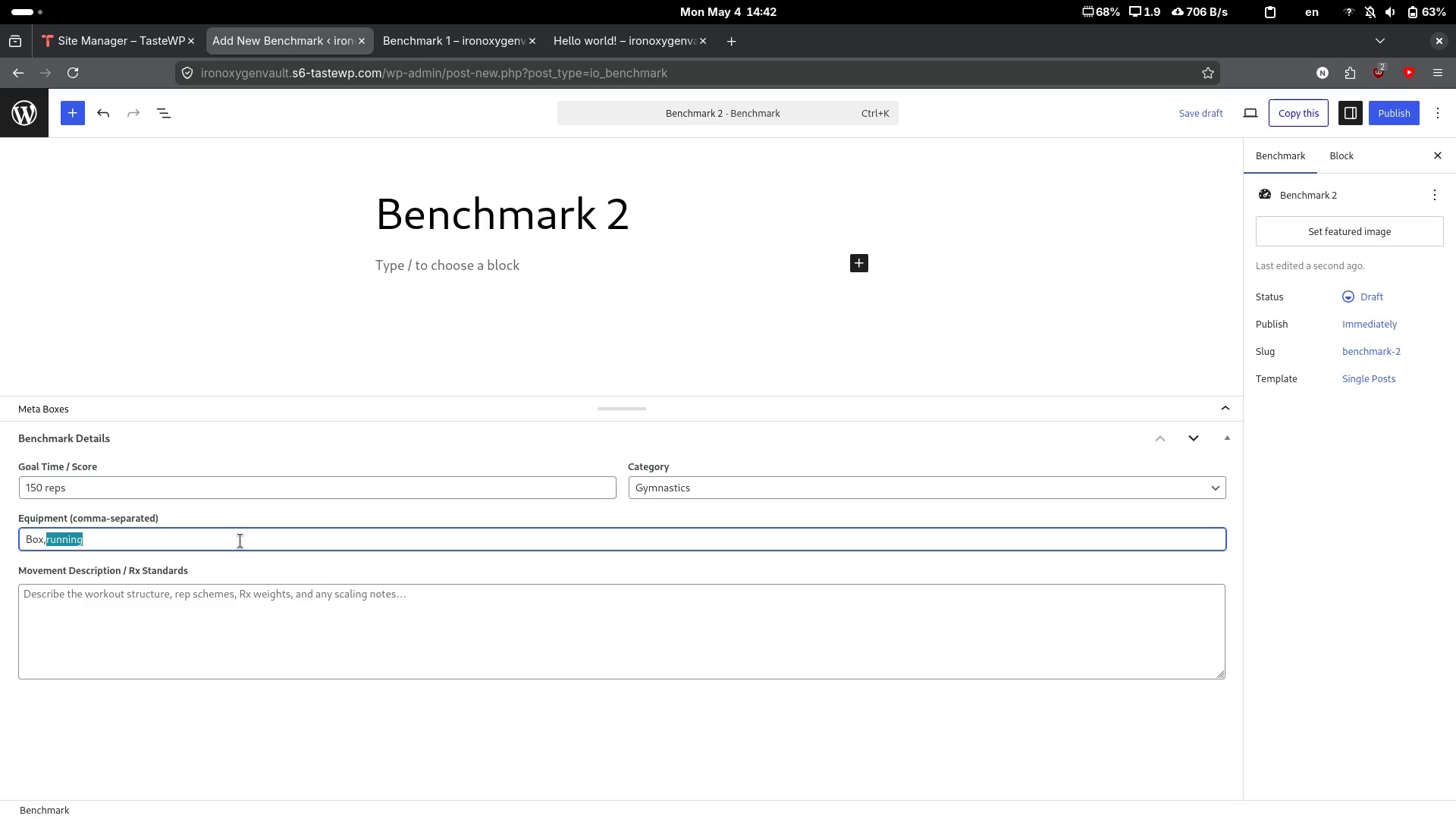 
key(Backspace)
type(Squar)
key(Backspace)
type(t)
 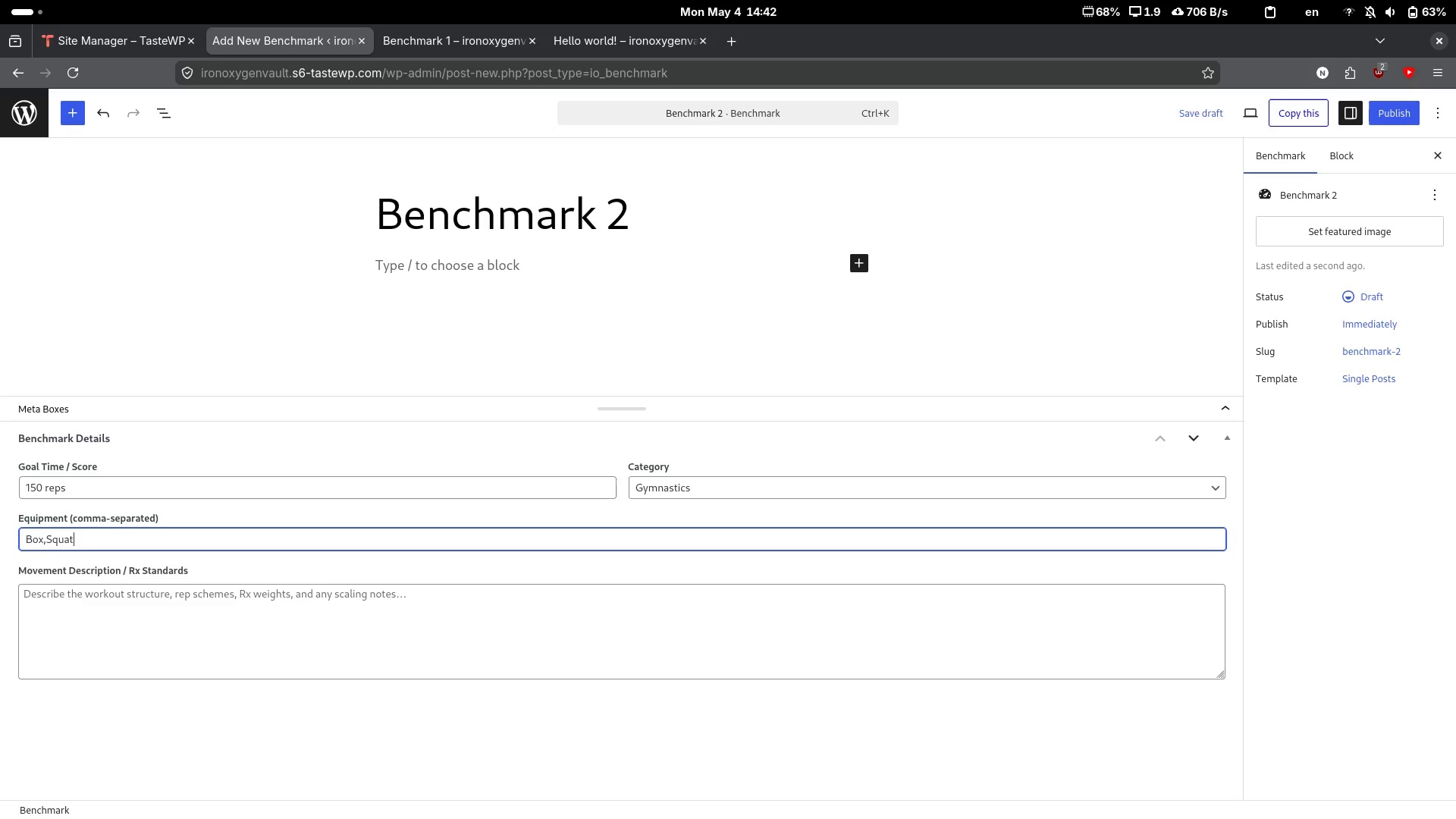 
key(Control+ControlLeft)
 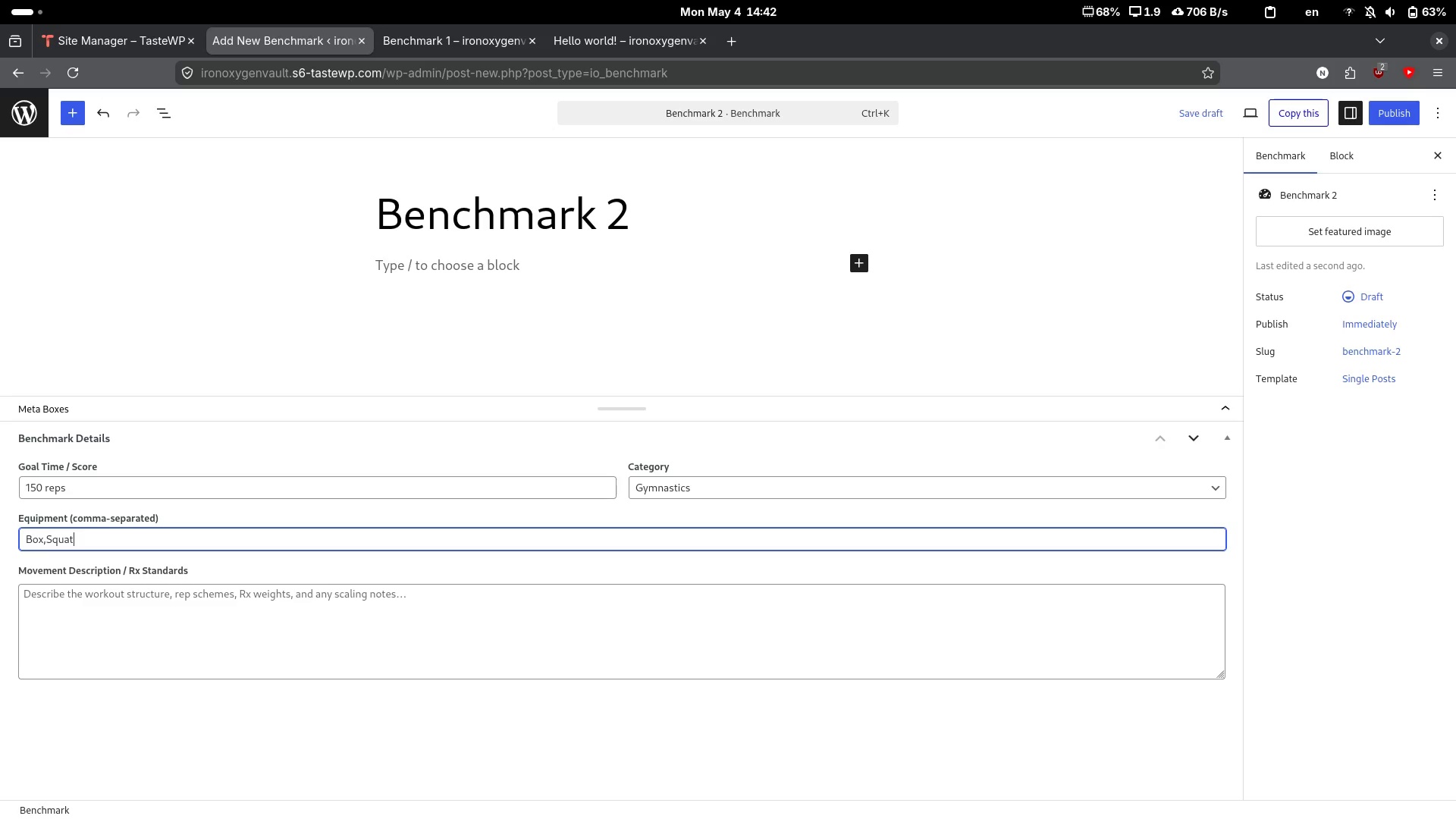 
key(Control+Backspace)
 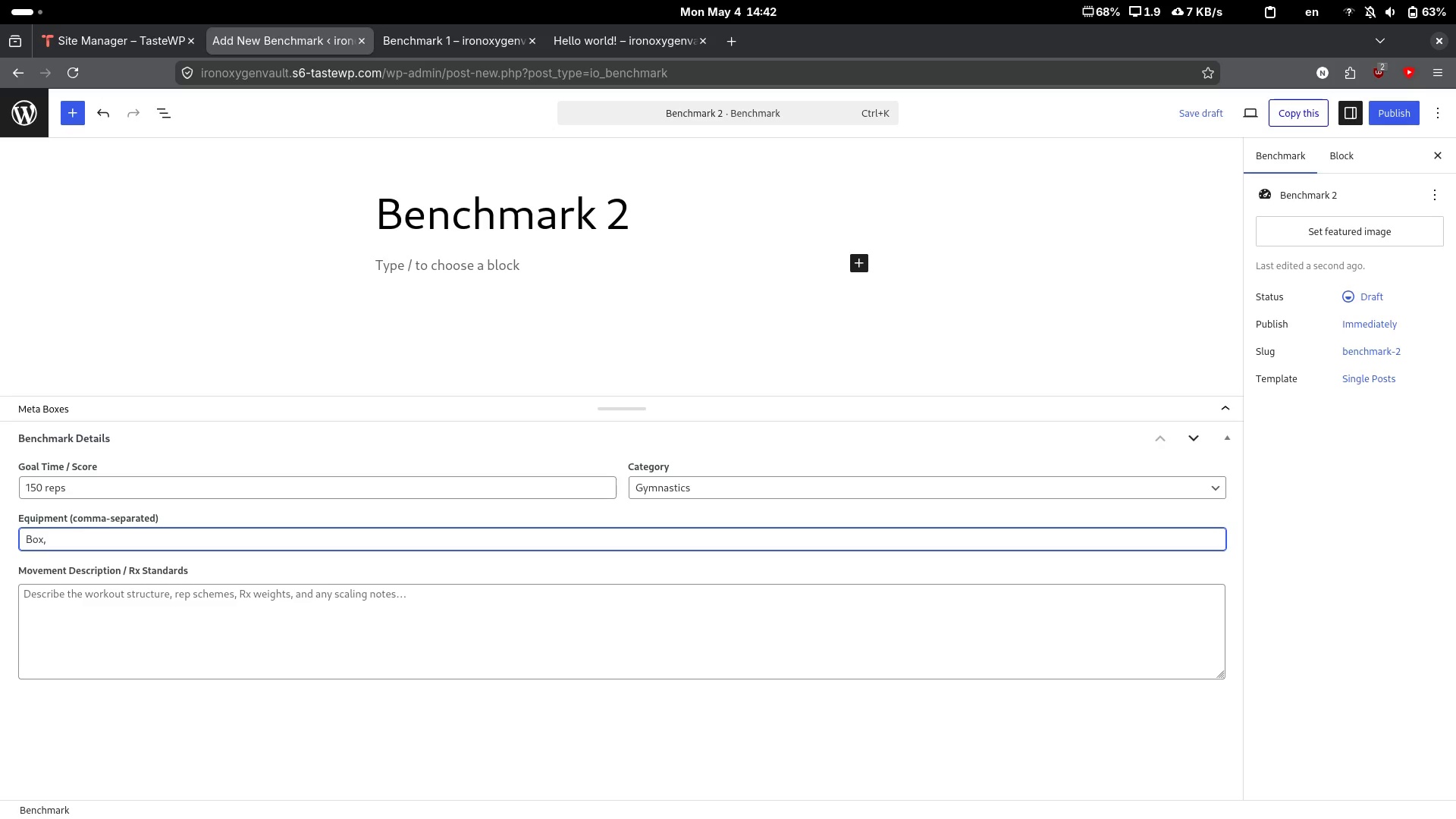 
type(Push Up)
 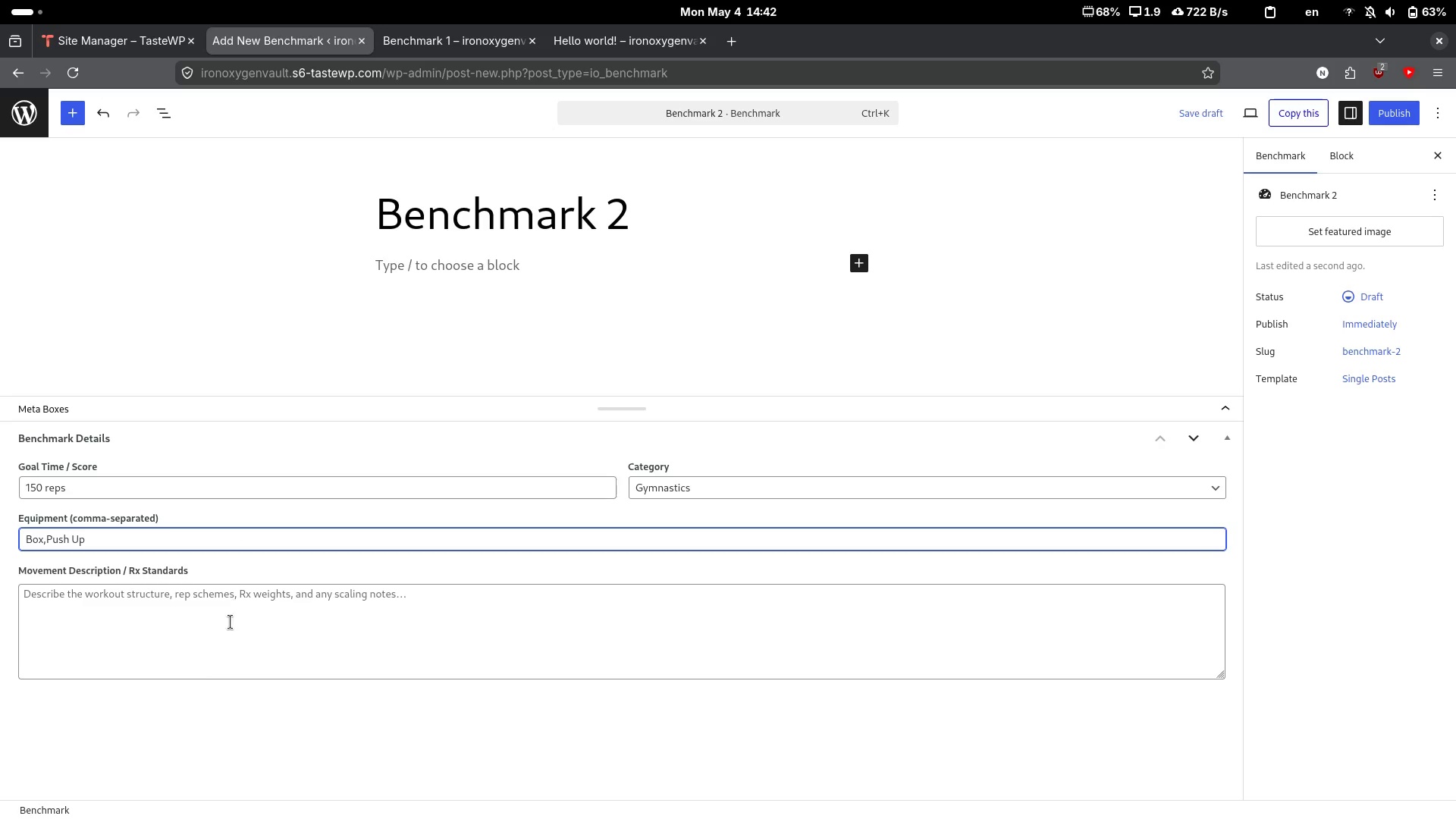 
left_click([145, 630])
 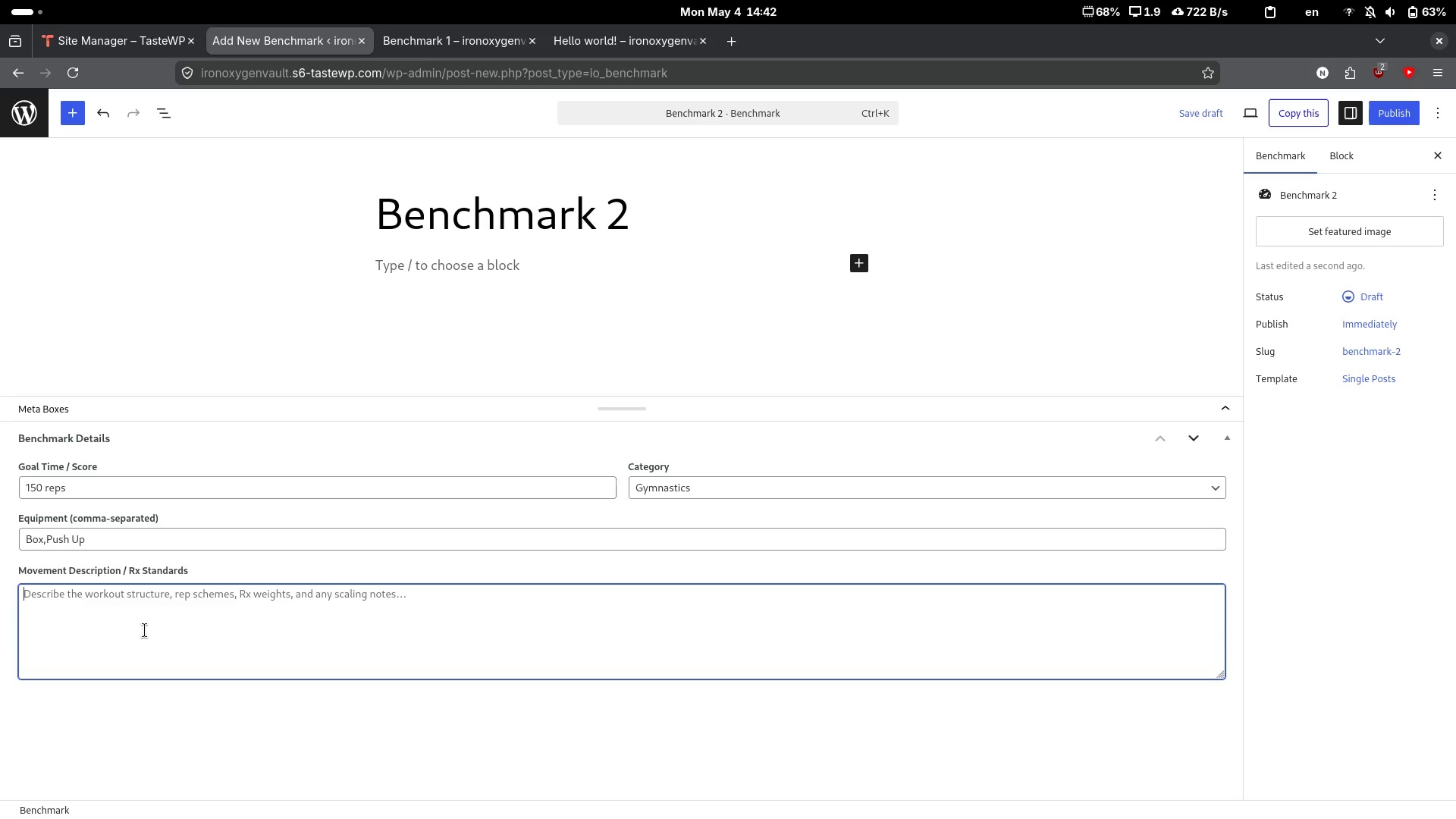 
type(Describe)
 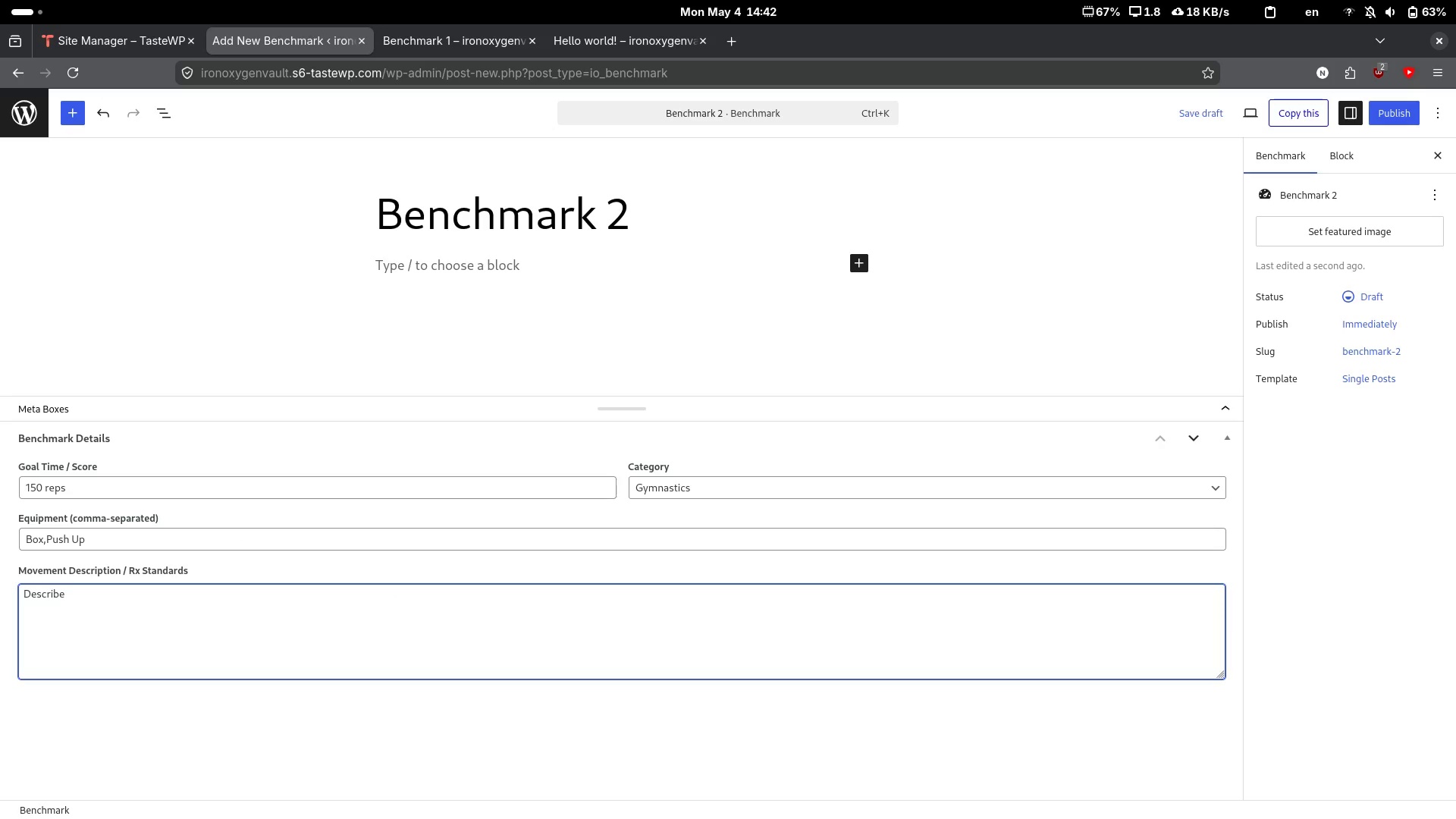 
type( the )
 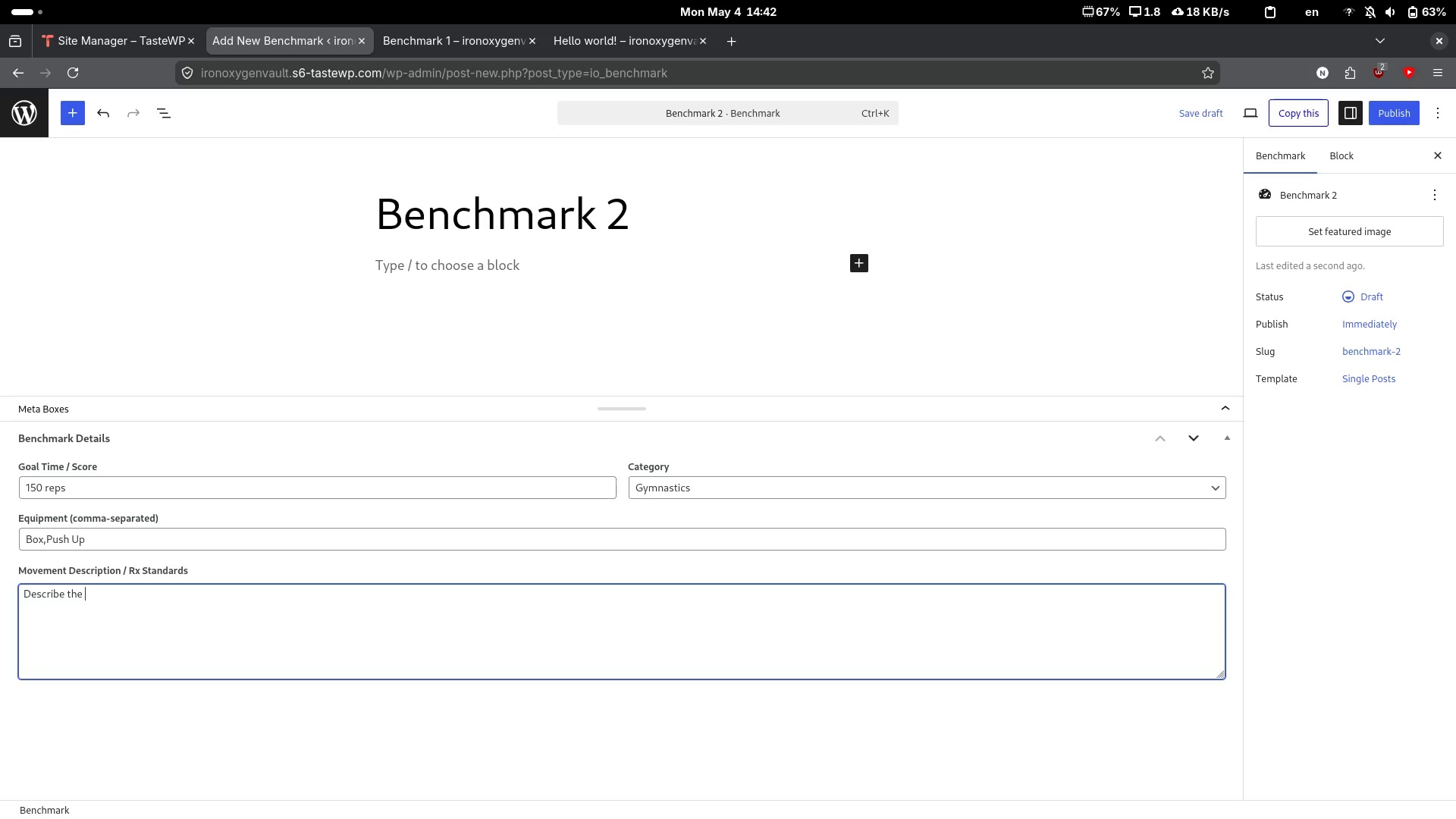 
key(Control+ControlLeft)
 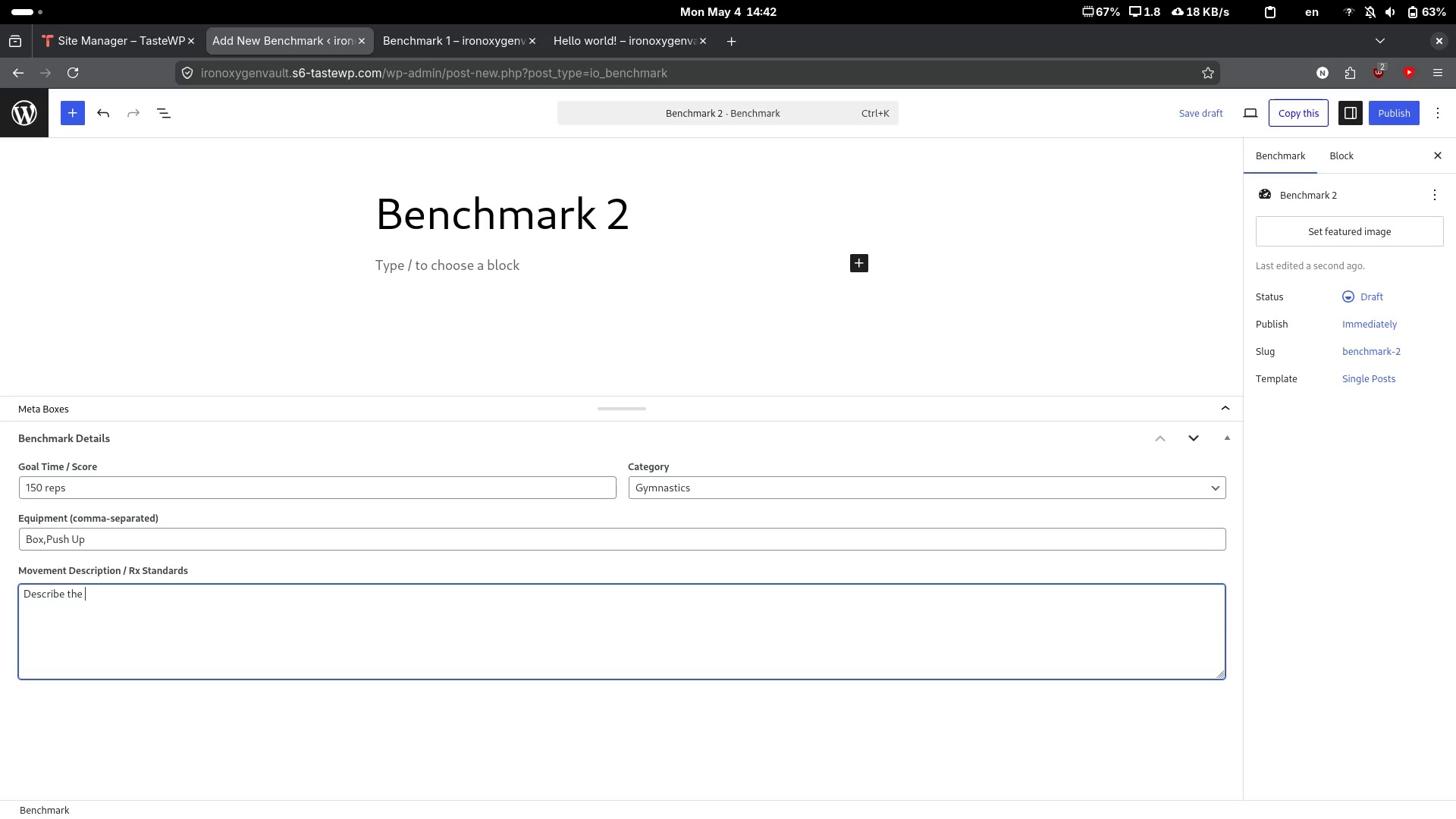 
key(Control+Backspace)
 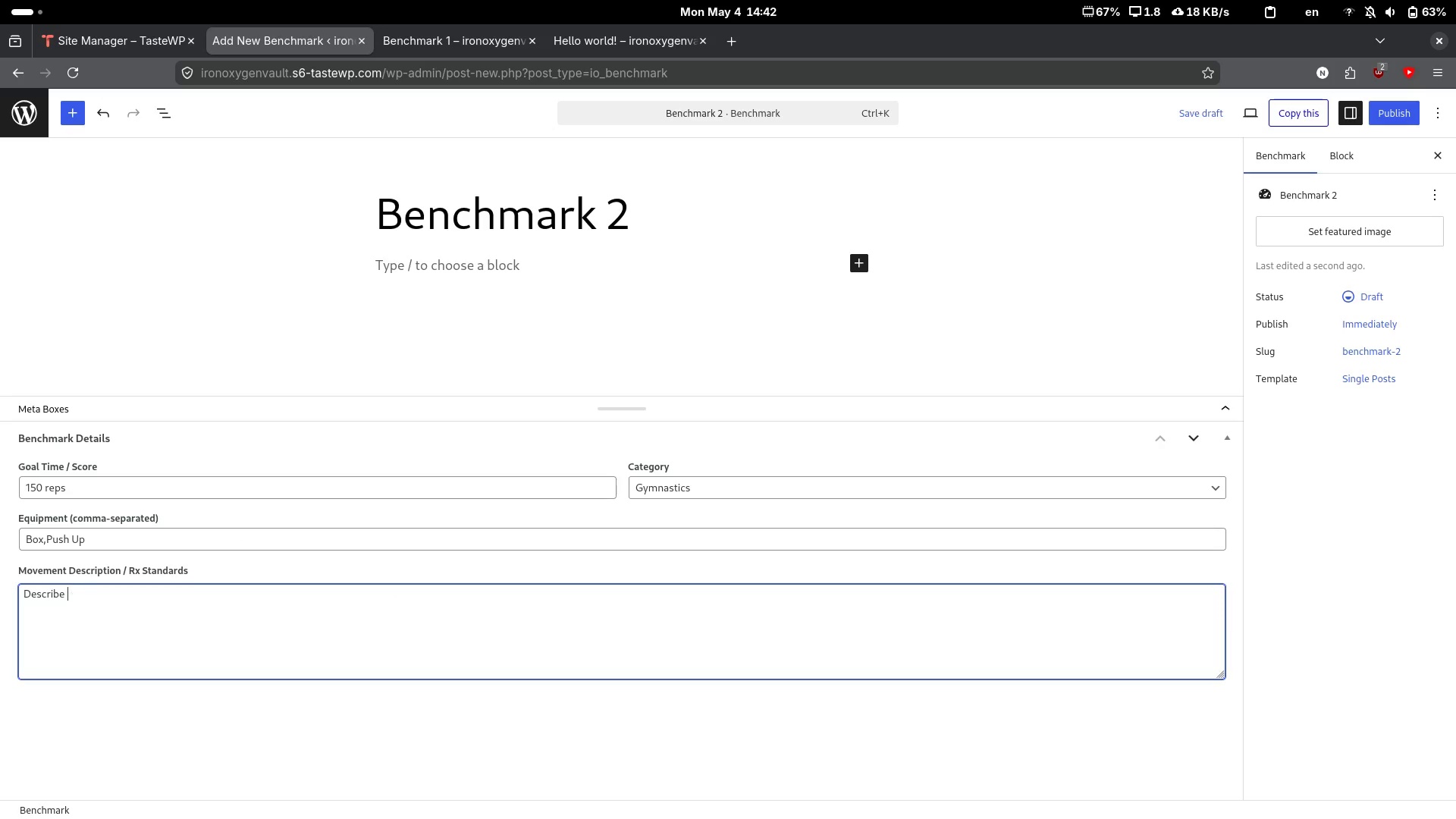 
type(of the )
 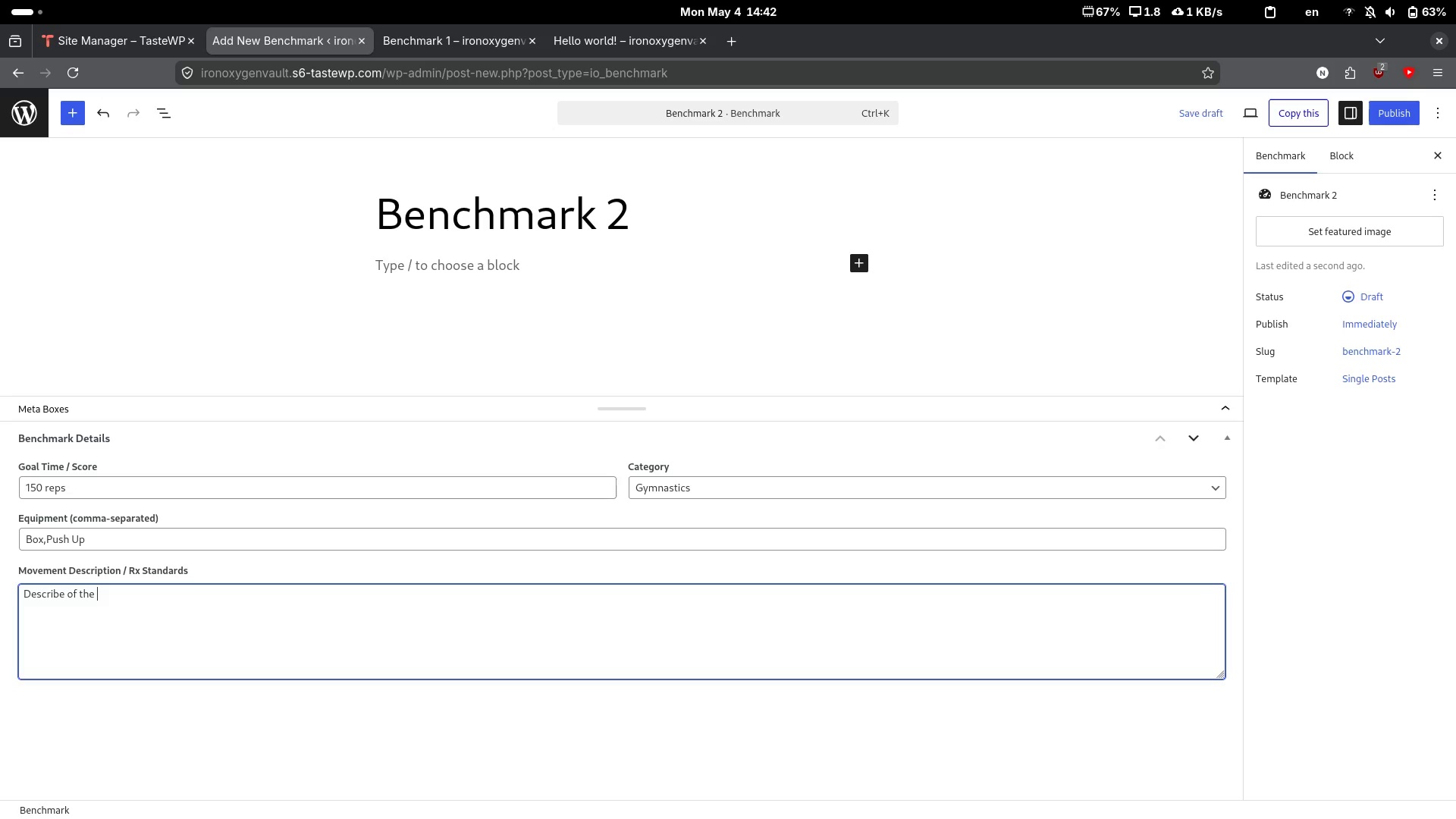 
key(Control+ArrowLeft)
 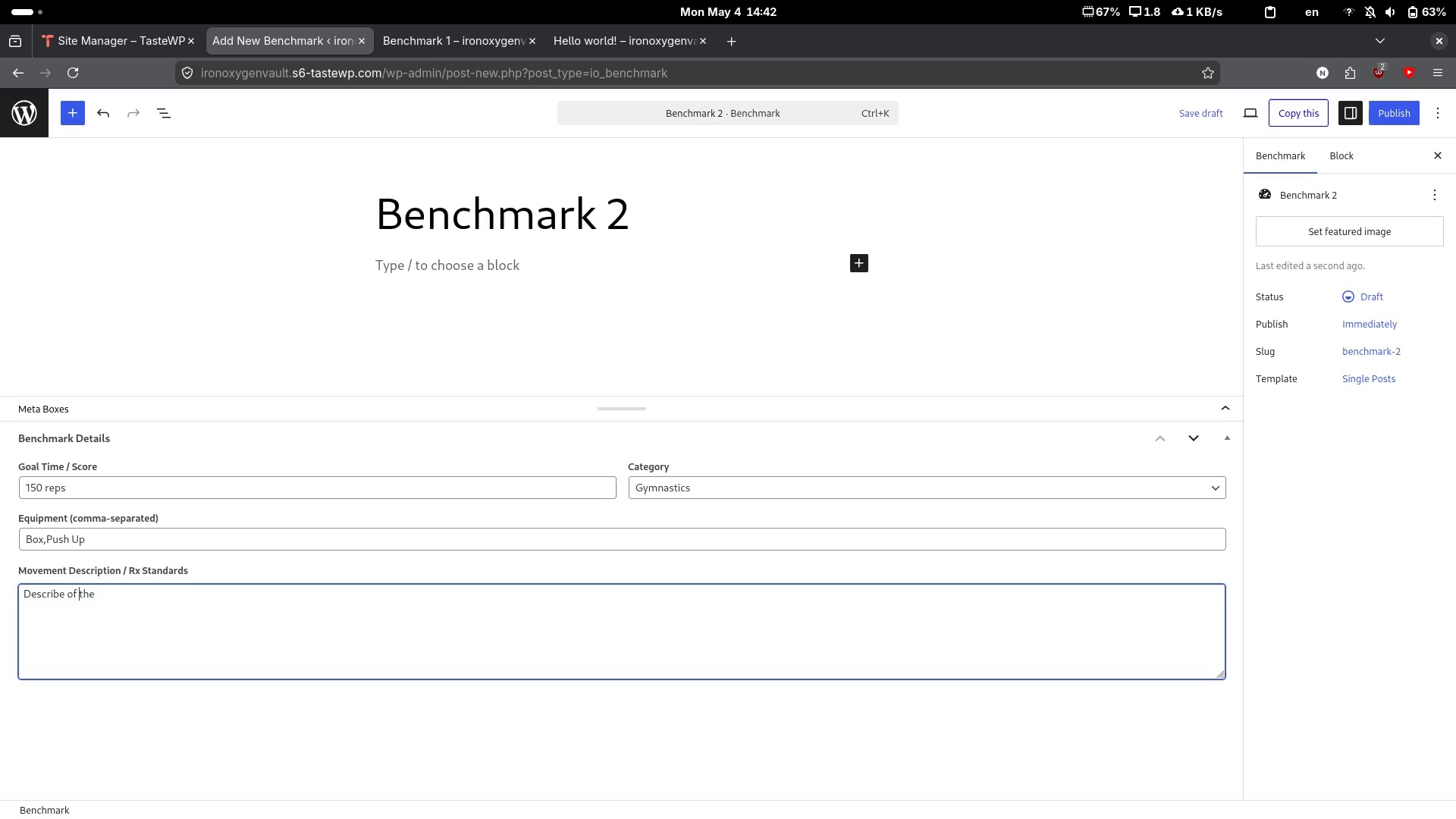 
key(ArrowLeft)
 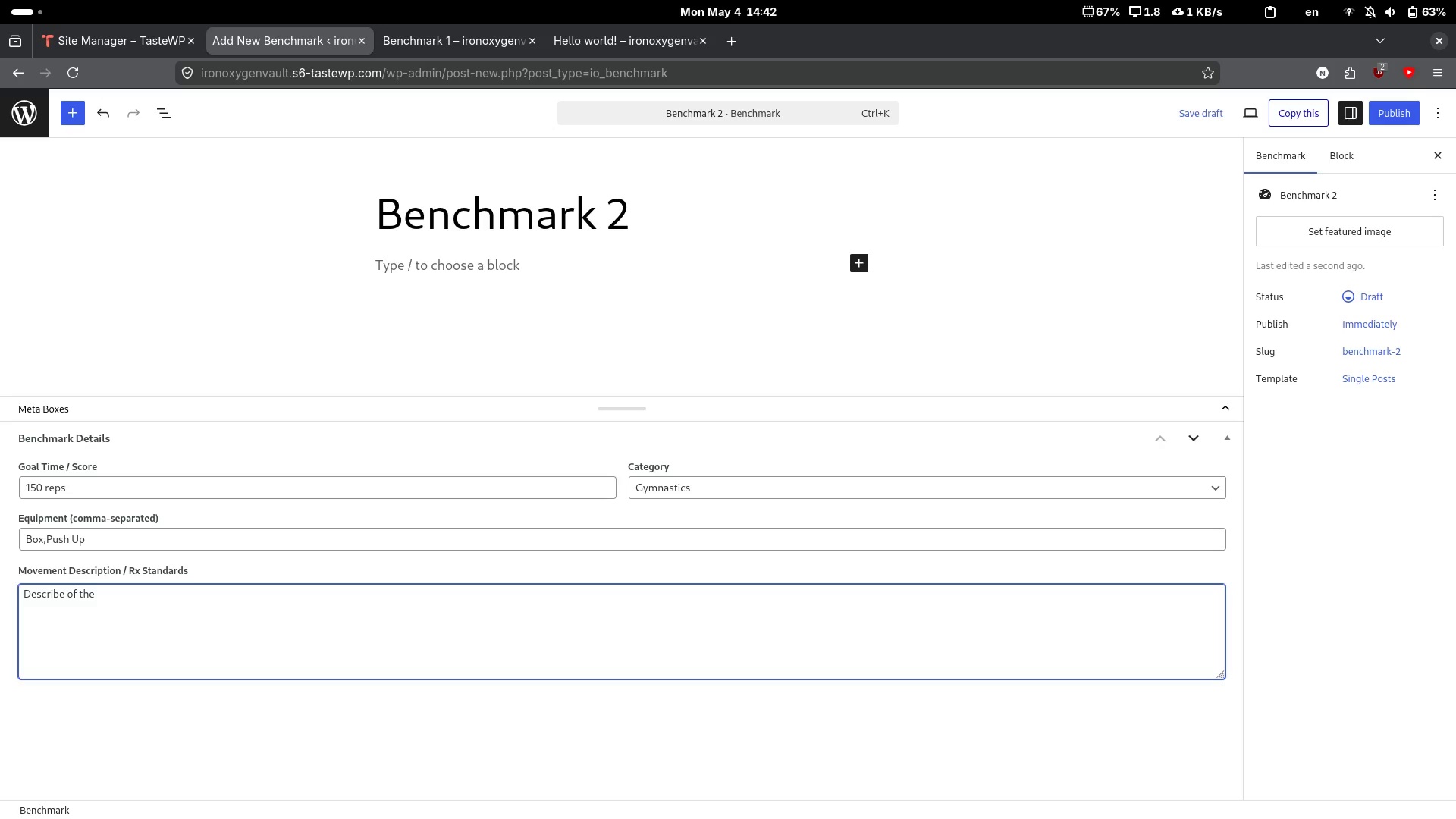 
key(ArrowLeft)
 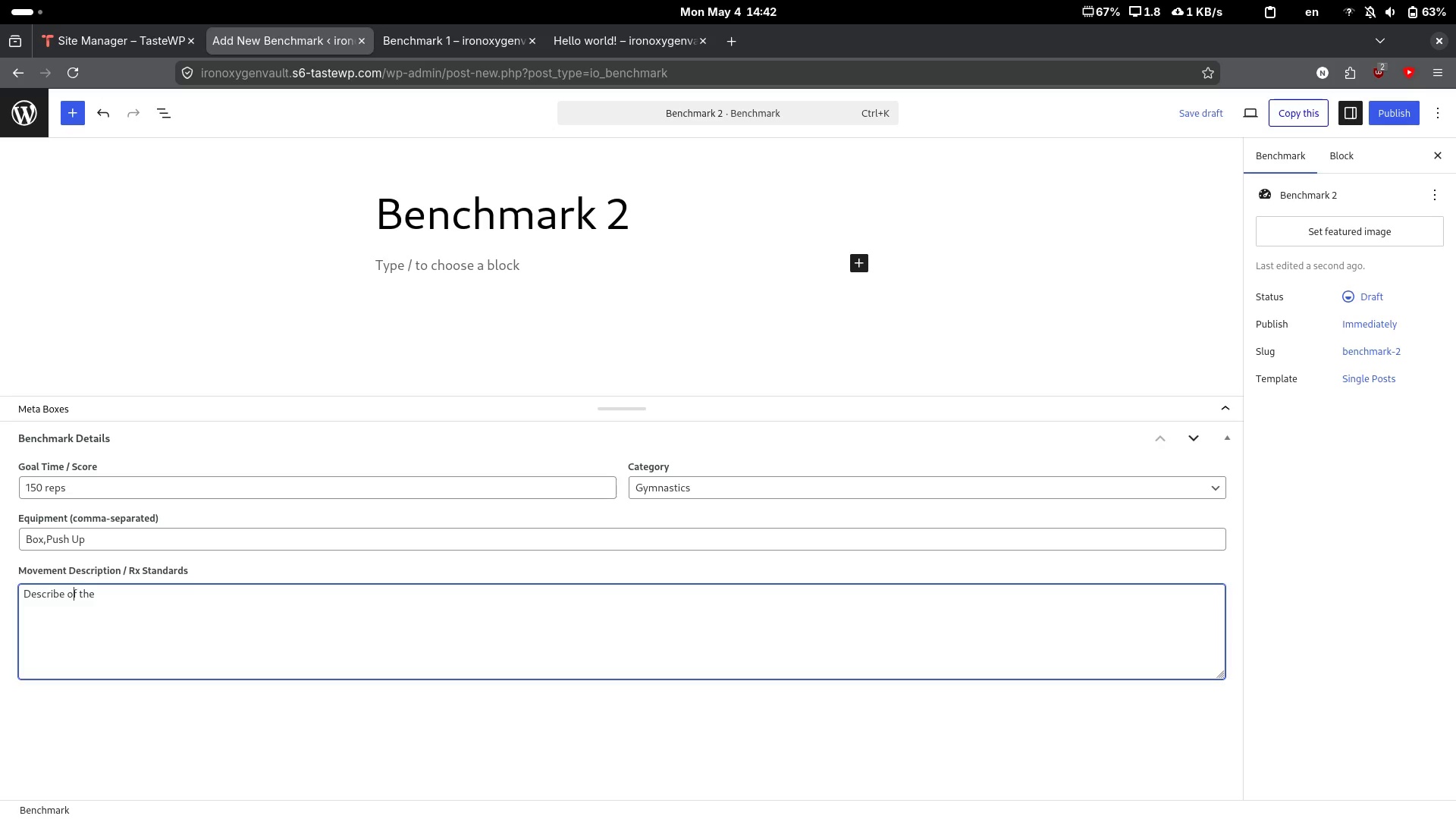 
key(ArrowLeft)
 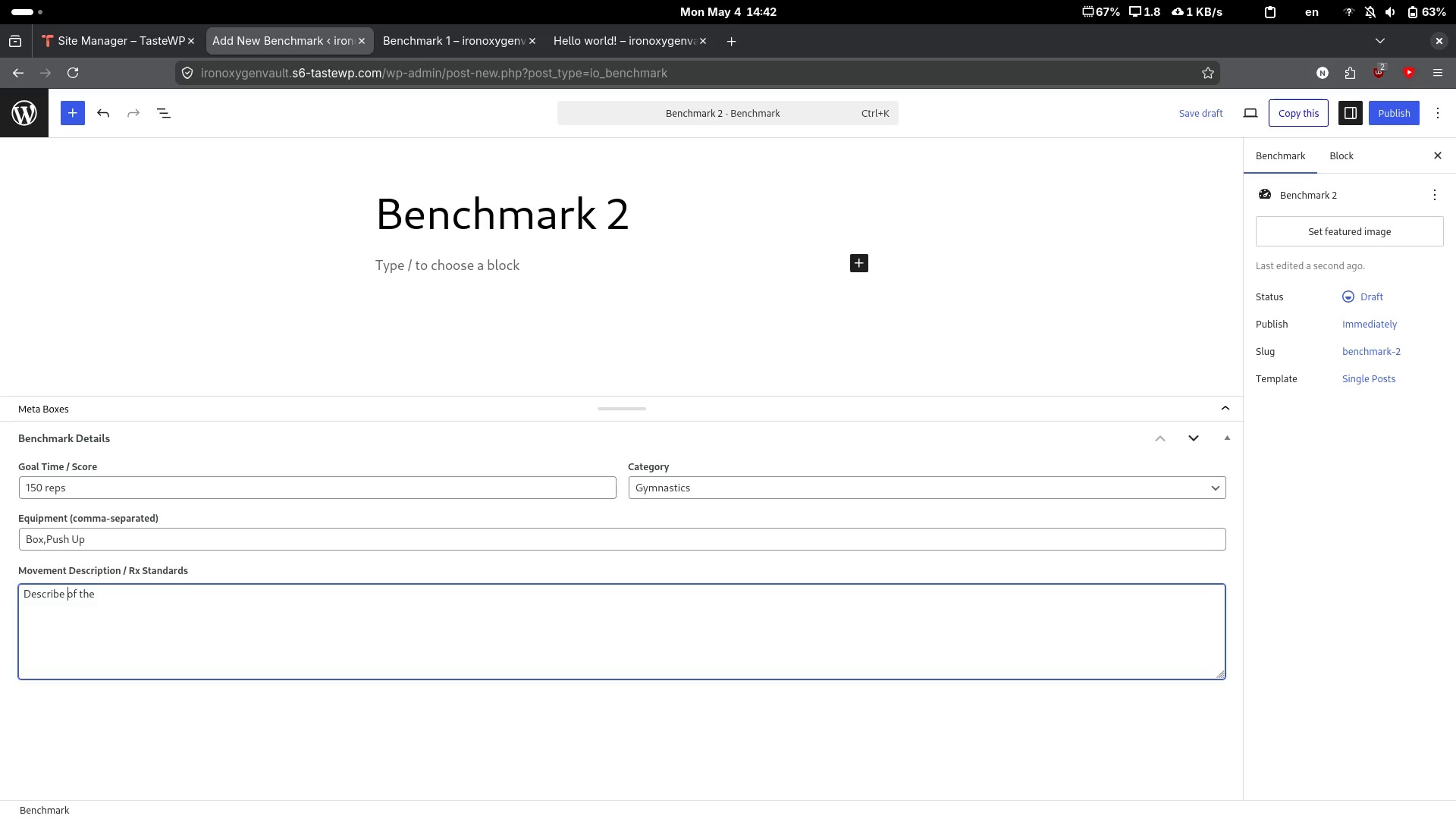 
key(ArrowLeft)
 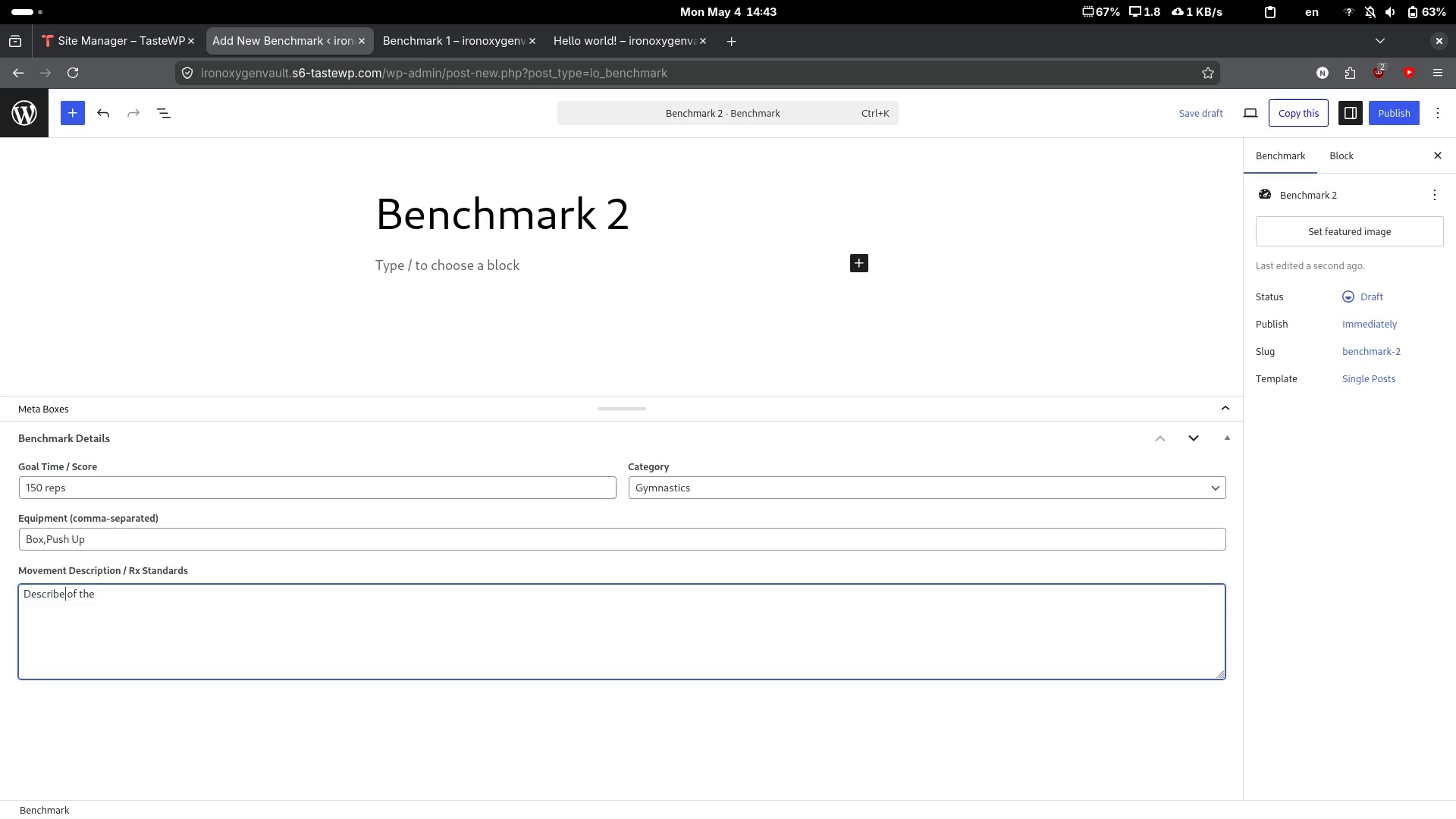 
key(Backspace)
key(Backspace)
type(ption )
key(Backspace)
 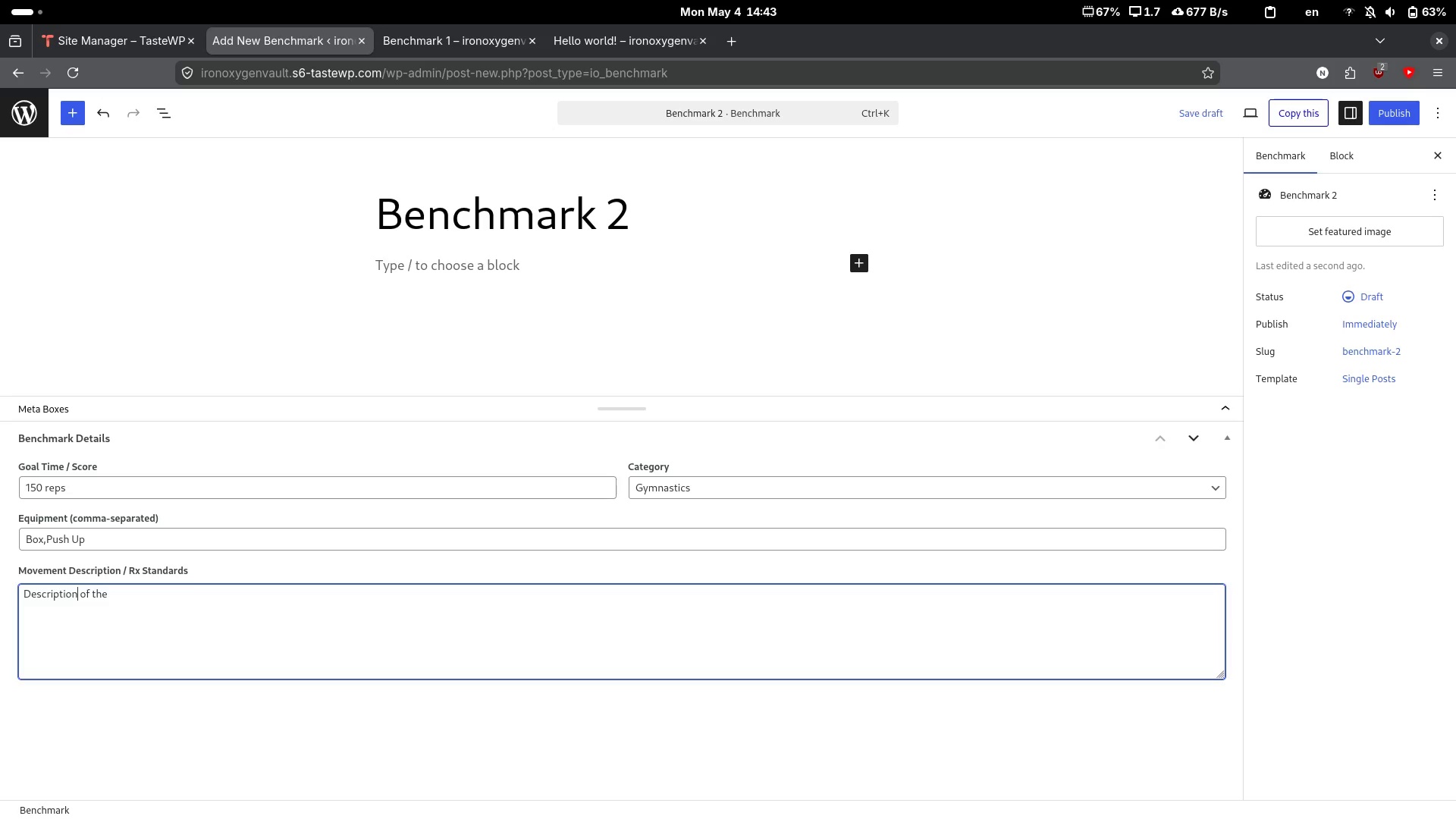 
key(Control+ArrowRight)
 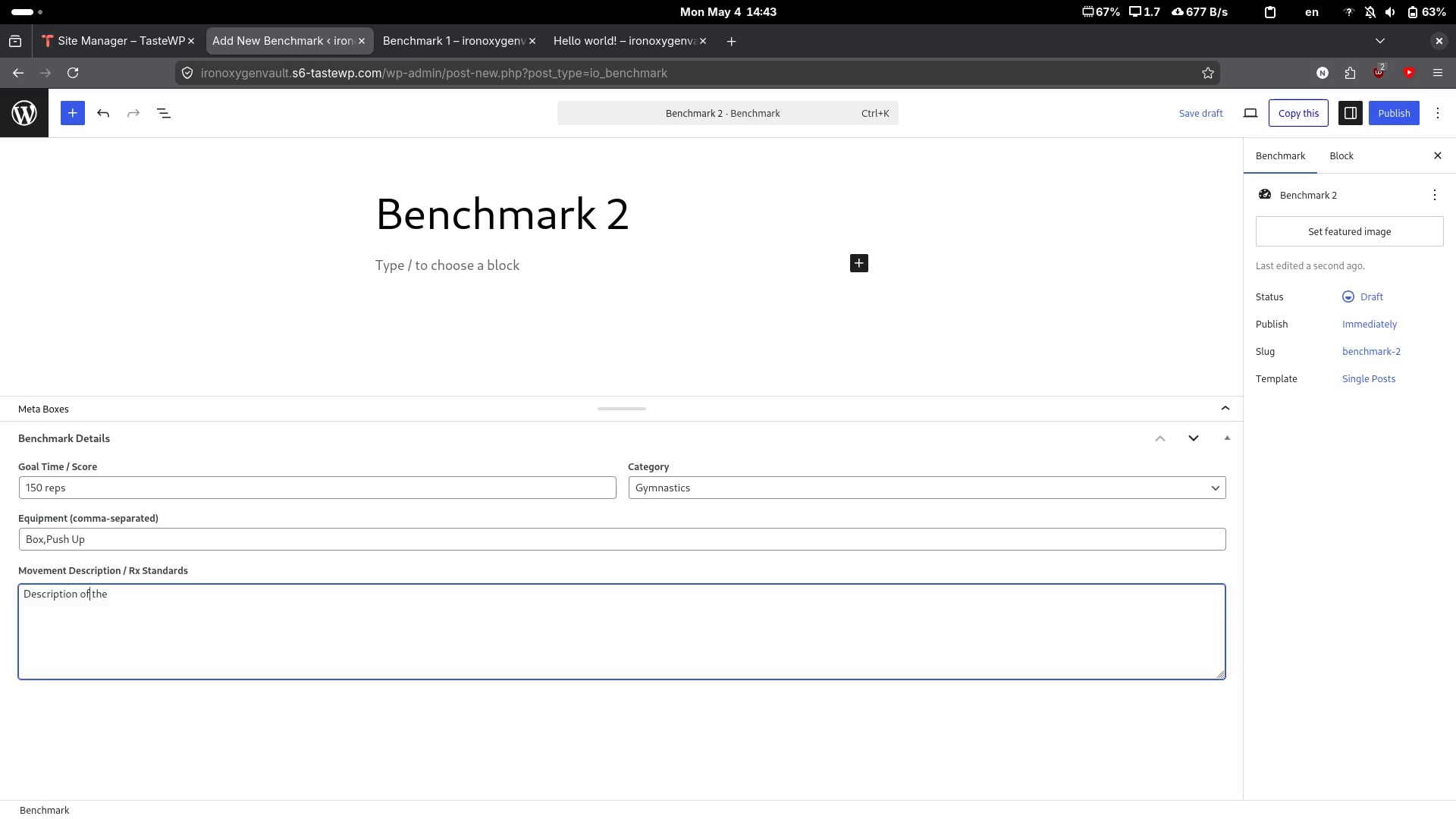 
key(Control+ControlLeft)
 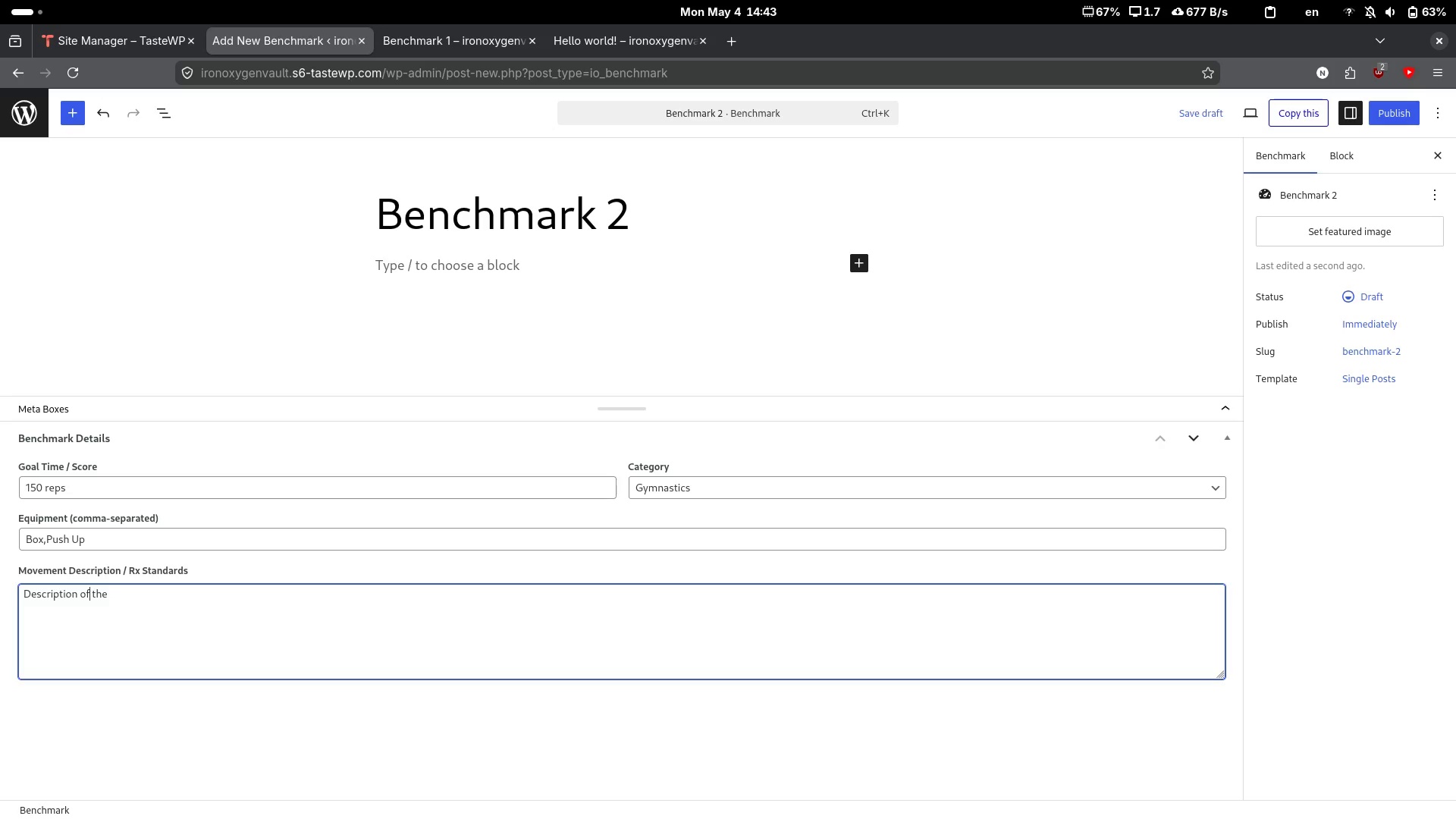 
key(Control+ArrowRight)
 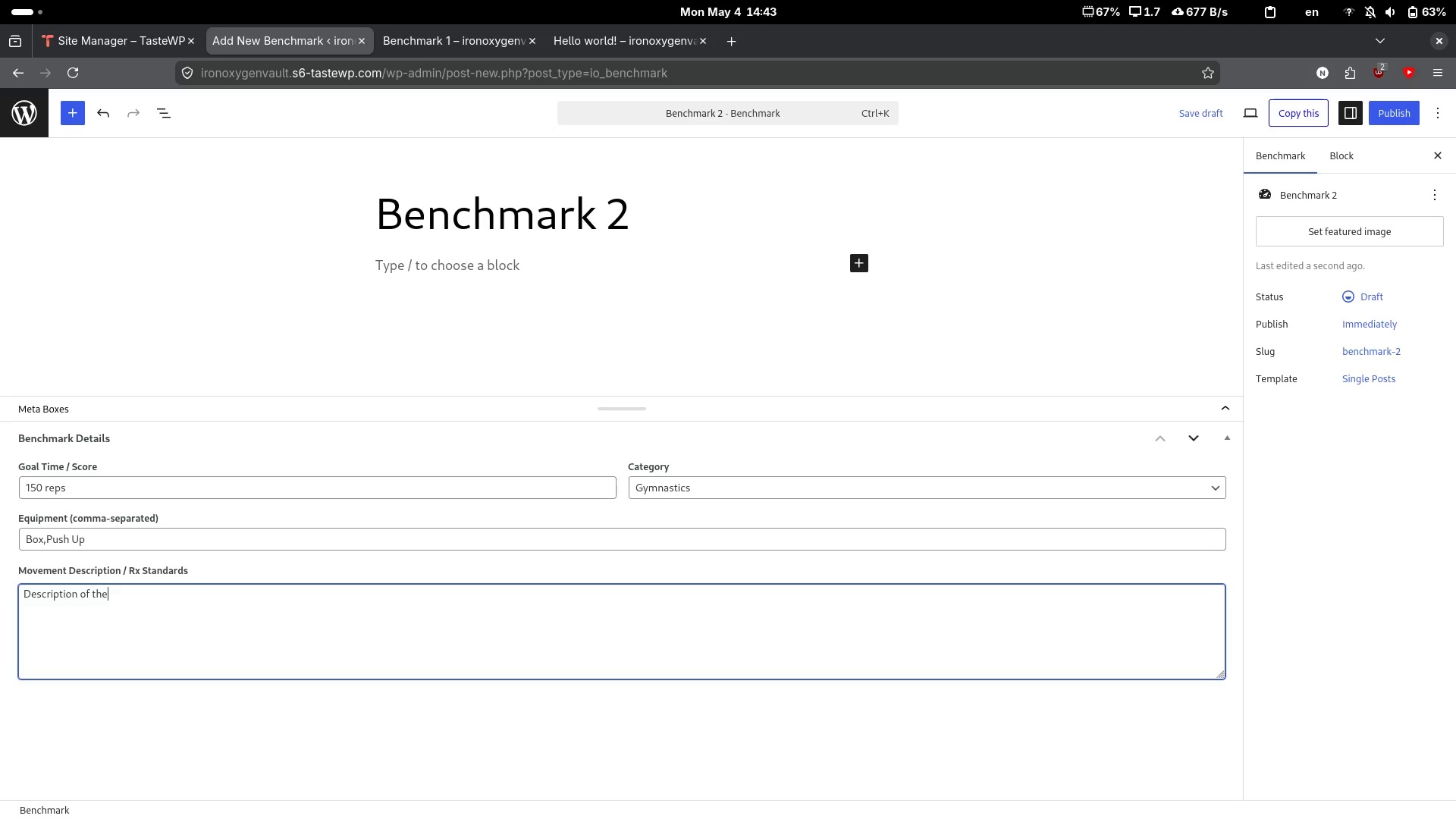 
key(ArrowRight)
 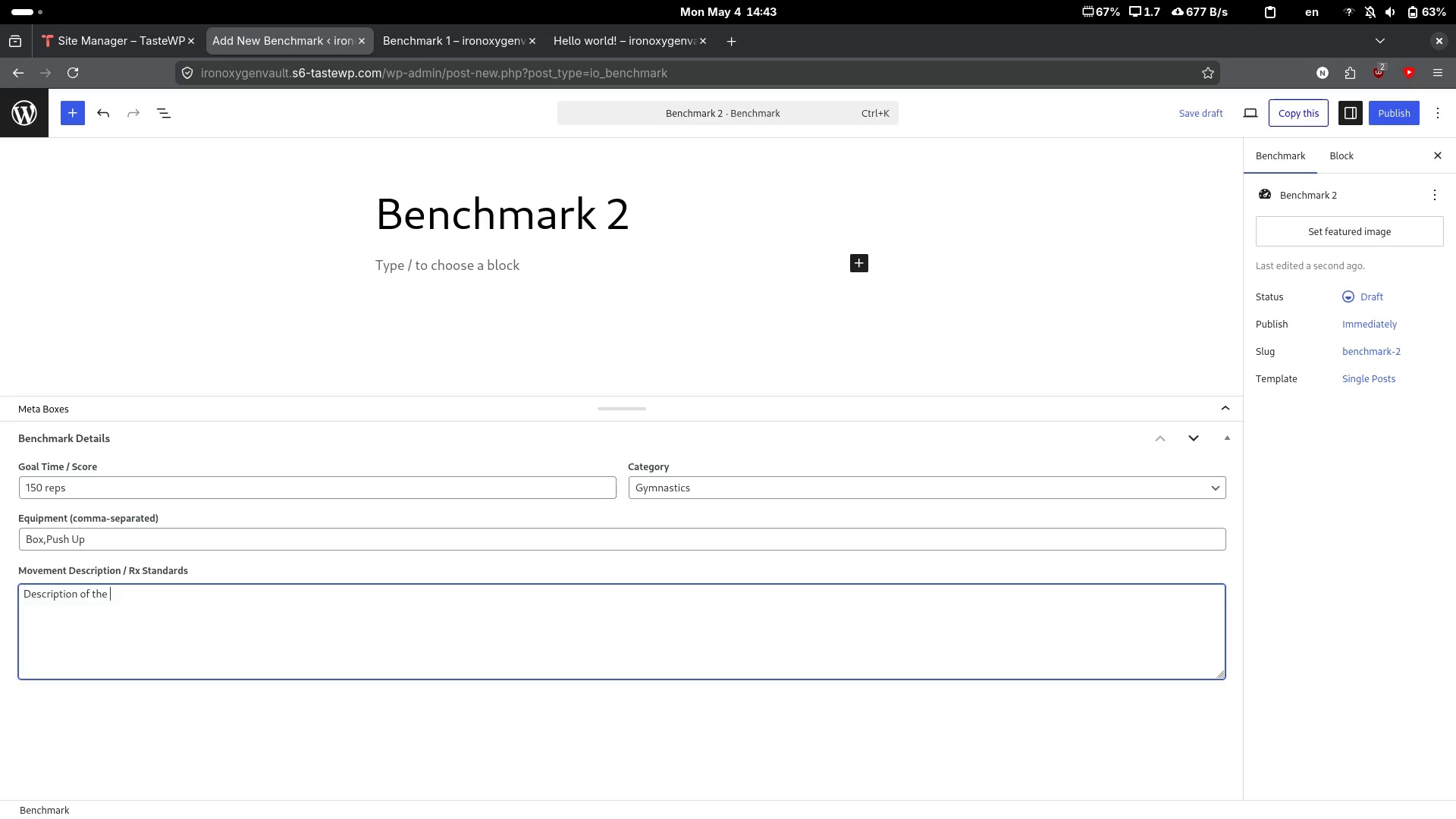 
key(ArrowRight)
 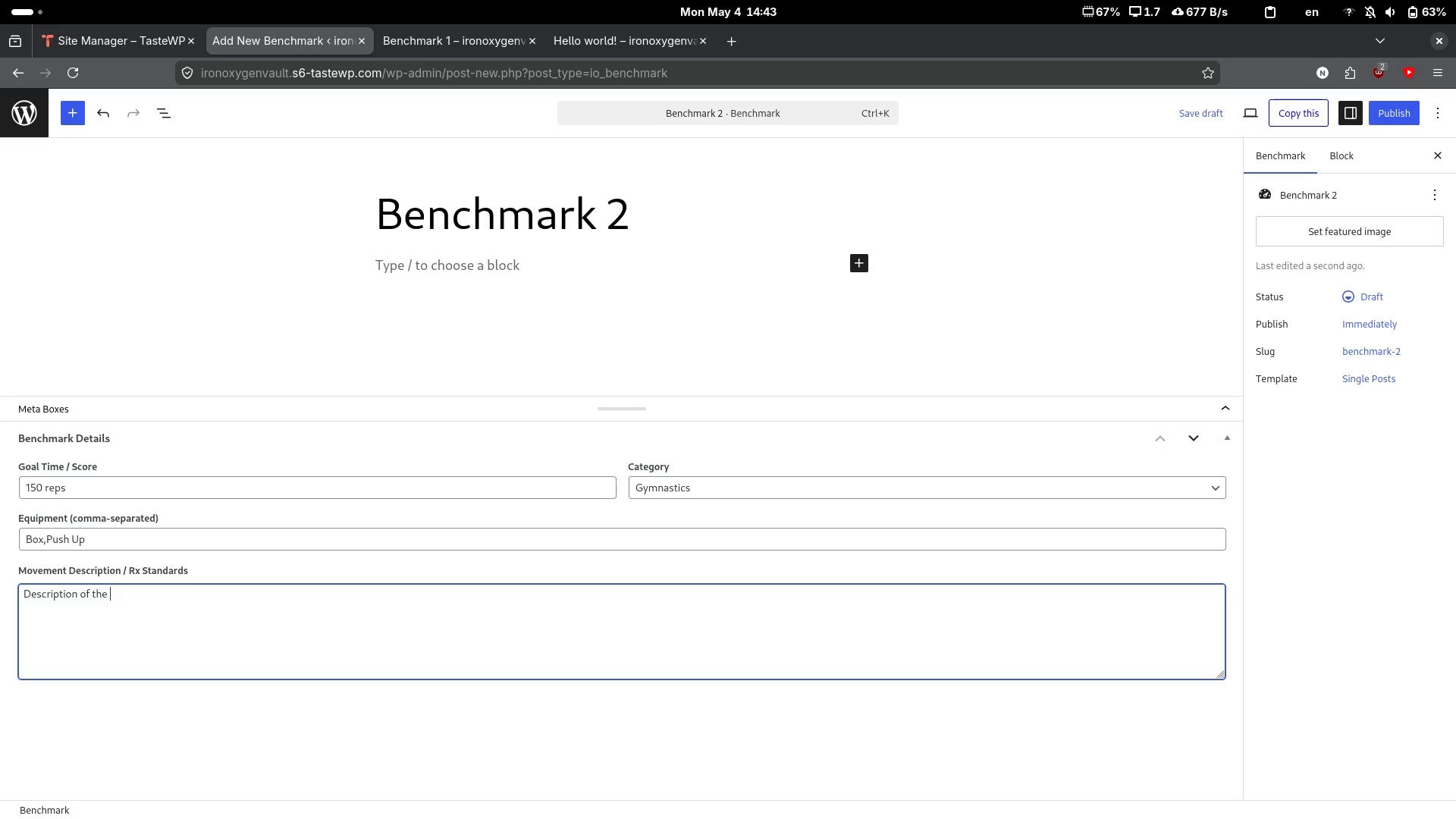 
key(ArrowRight)
 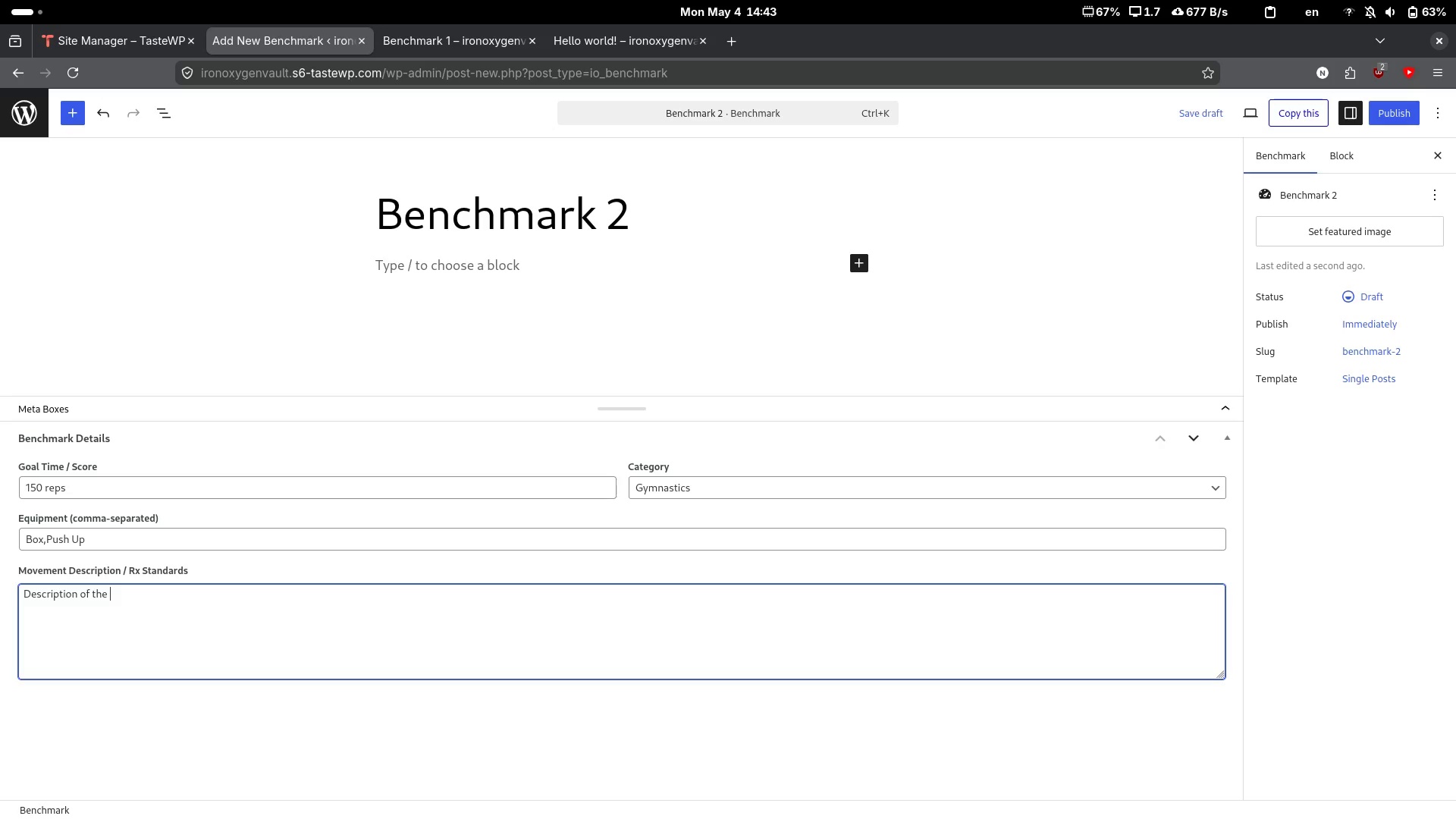 
key(Backspace)
 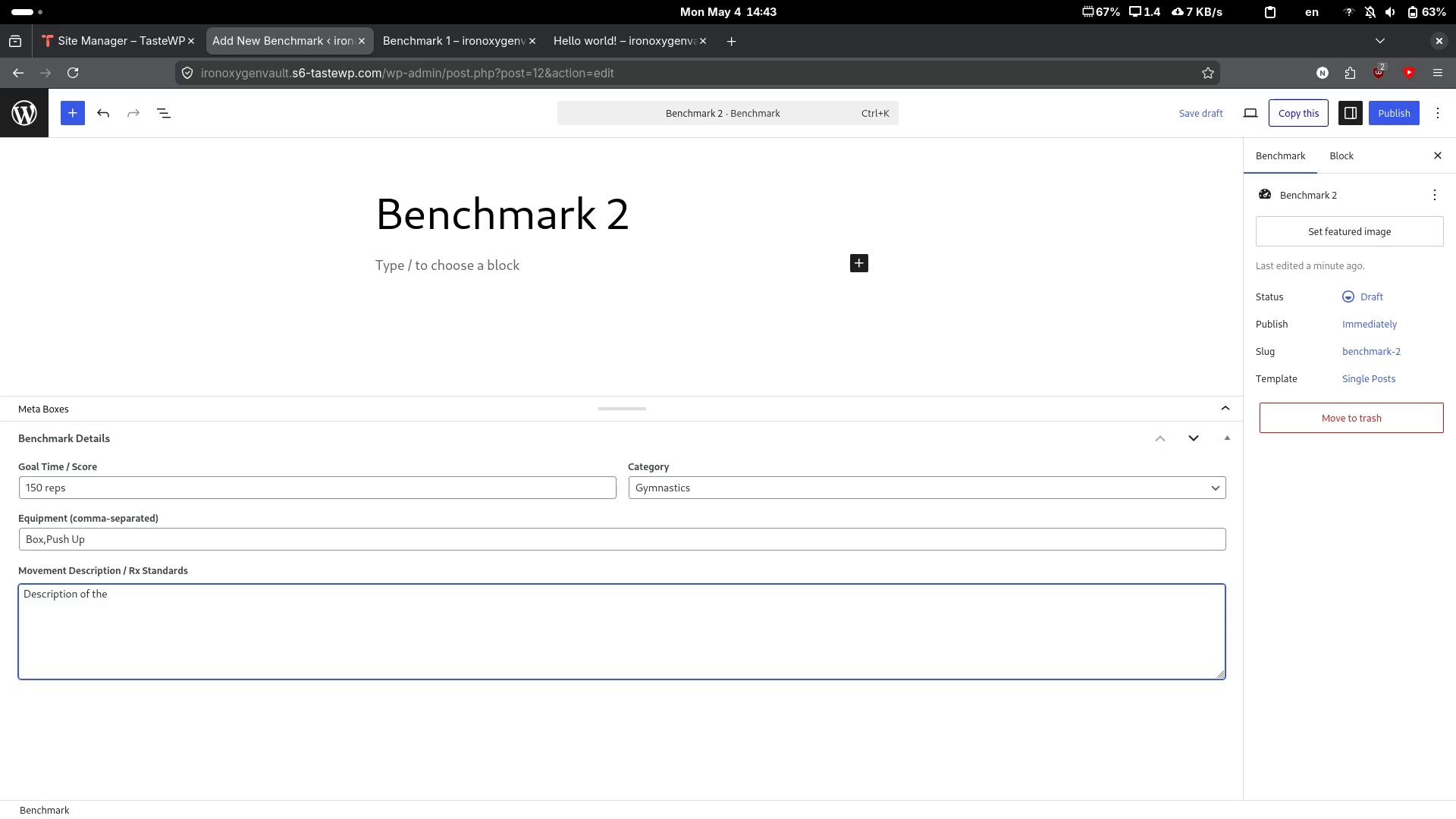 
wait(16.53)
 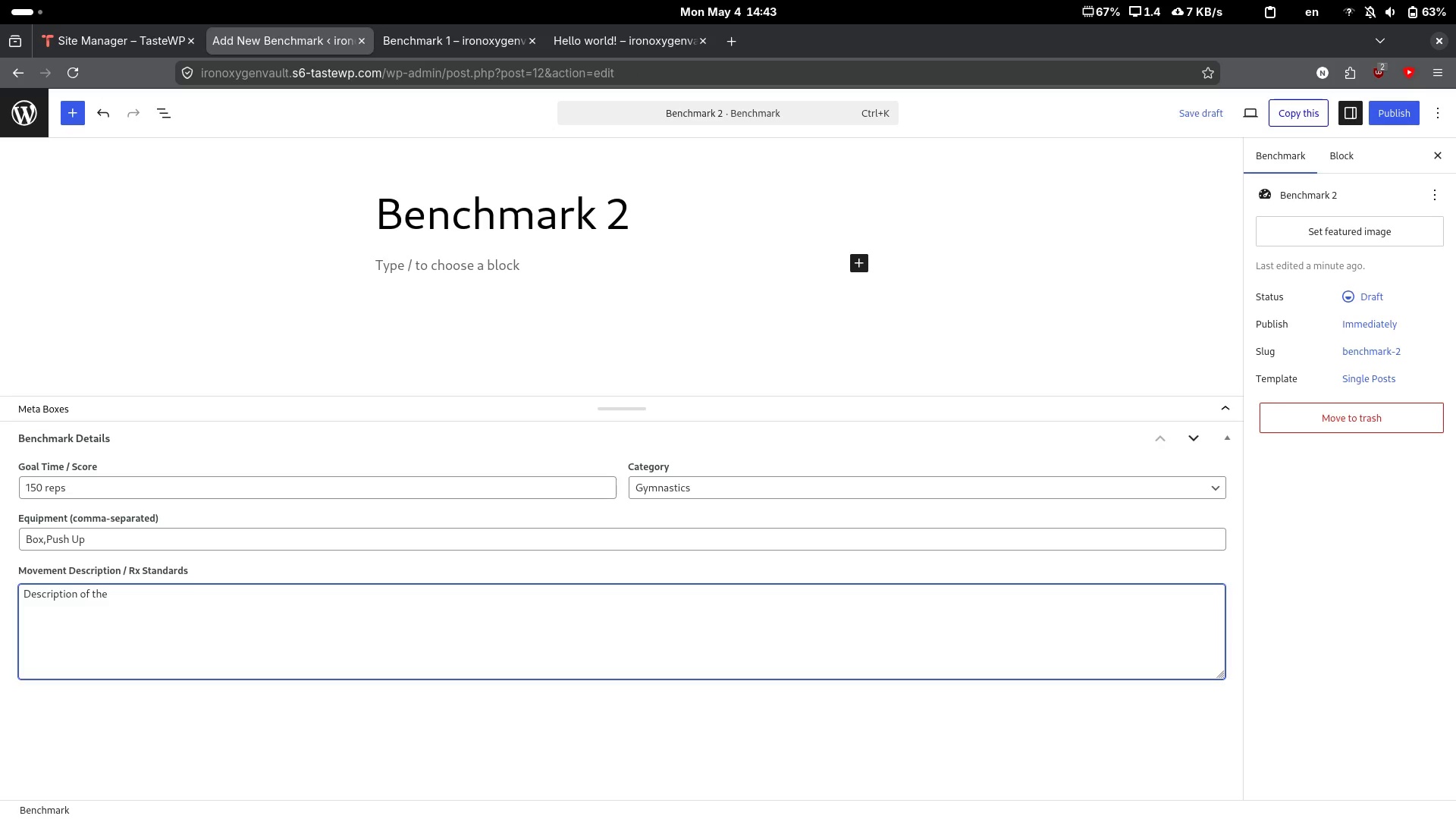 
type( Benchmark 2)
 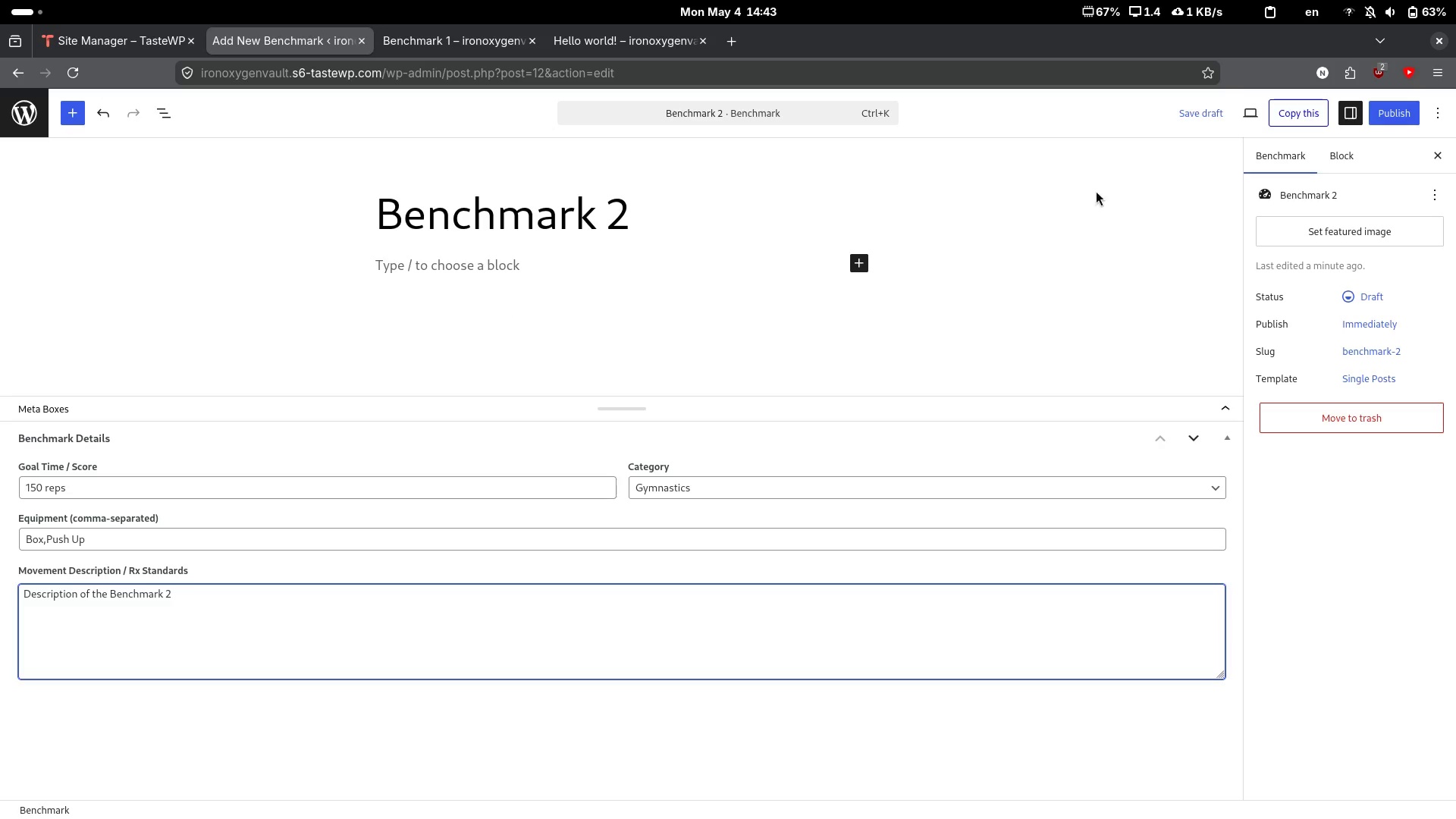 
left_click([1399, 108])
 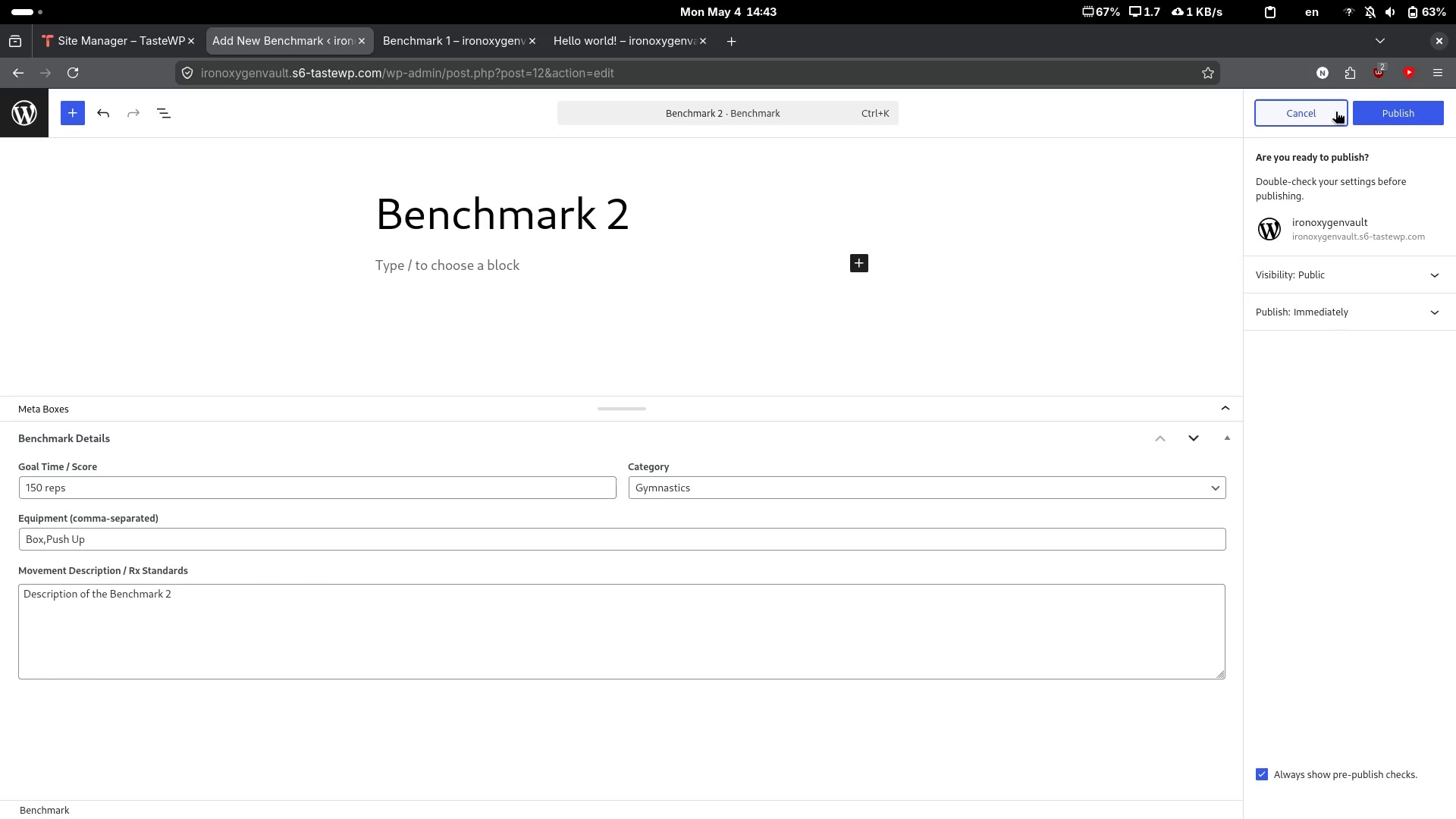 
left_click([1387, 127])
 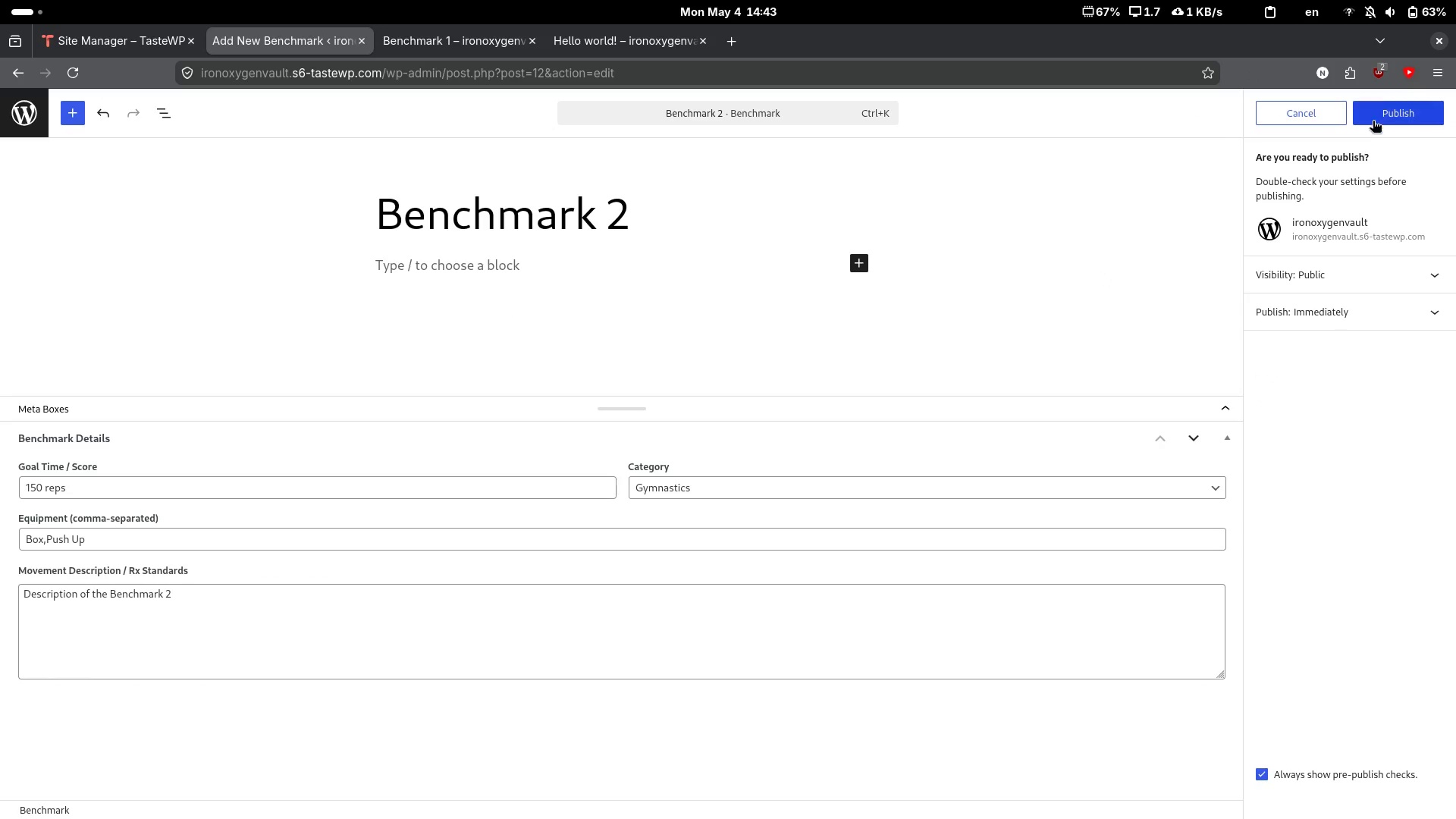 
left_click([1376, 115])
 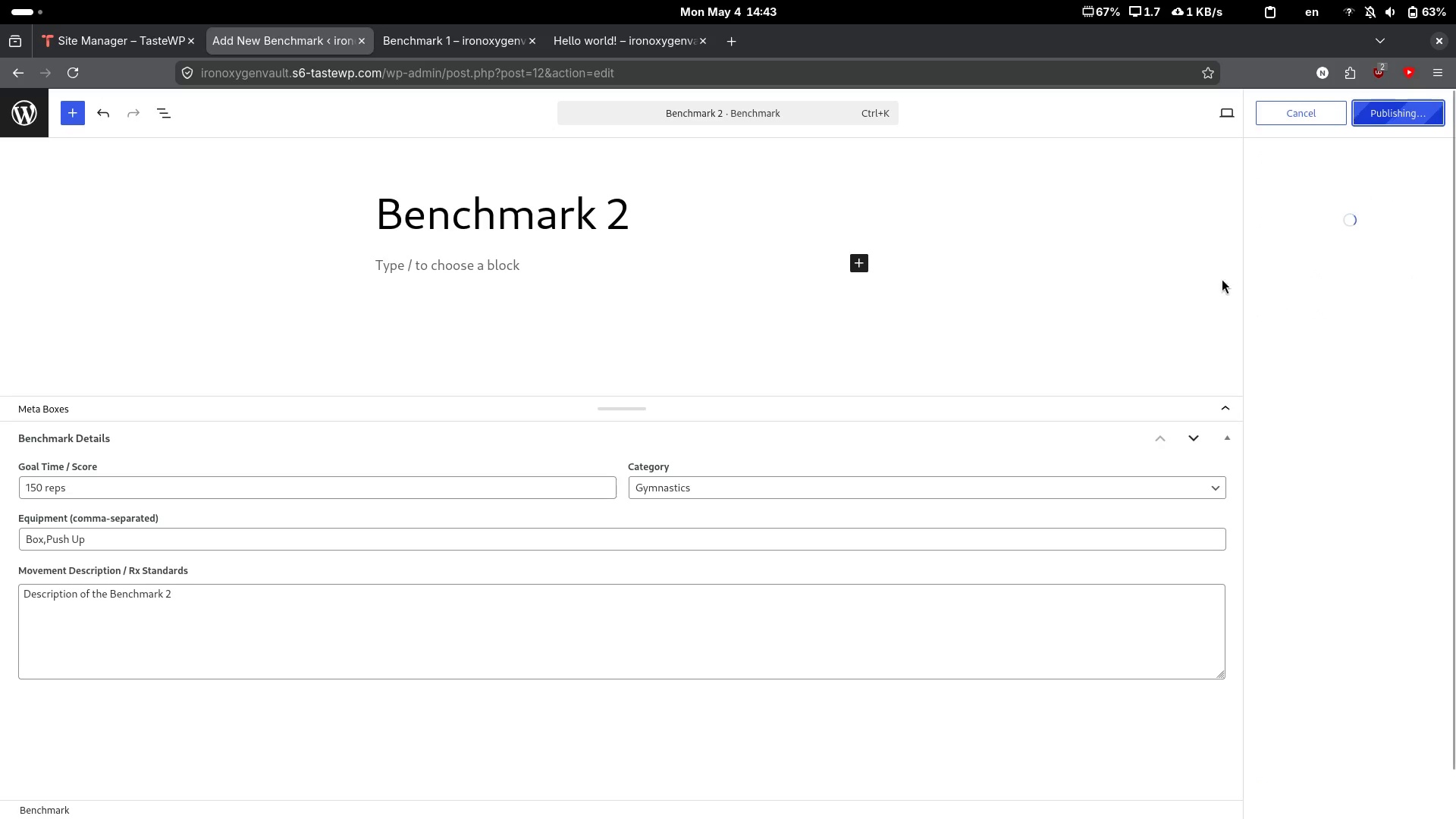 
mouse_move([1116, 310])
 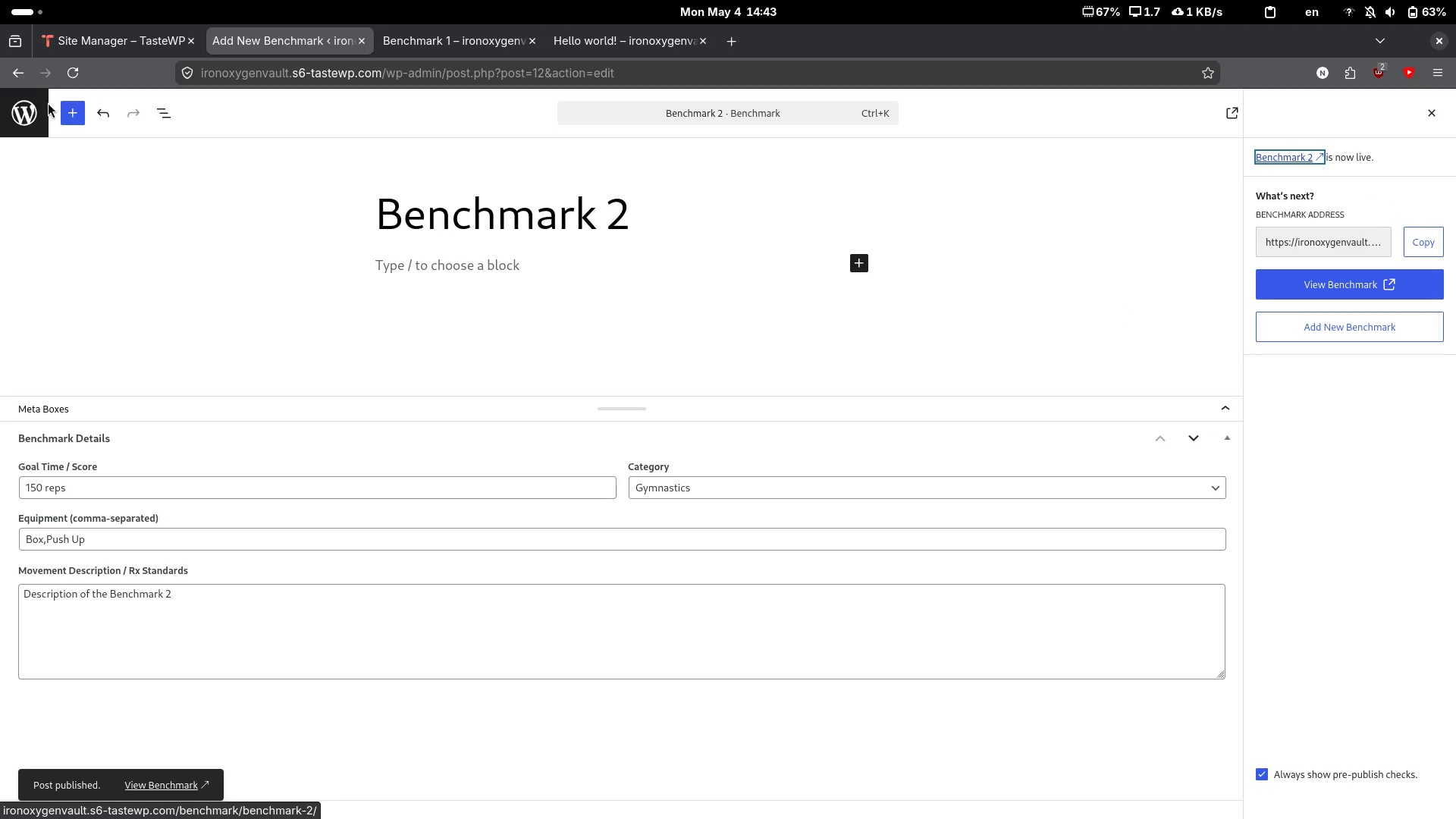 
left_click([74, 115])
 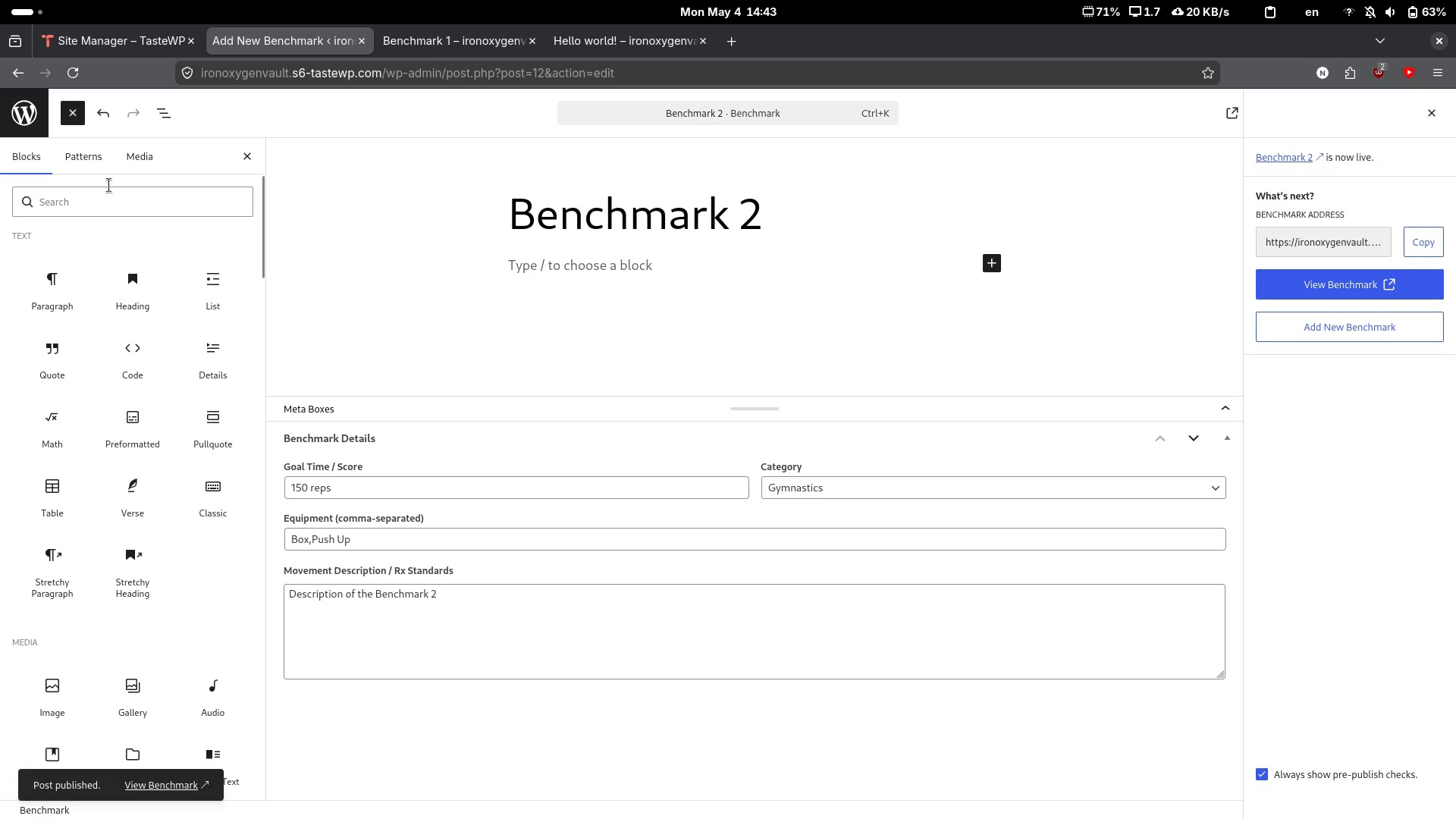 
left_click([77, 101])
 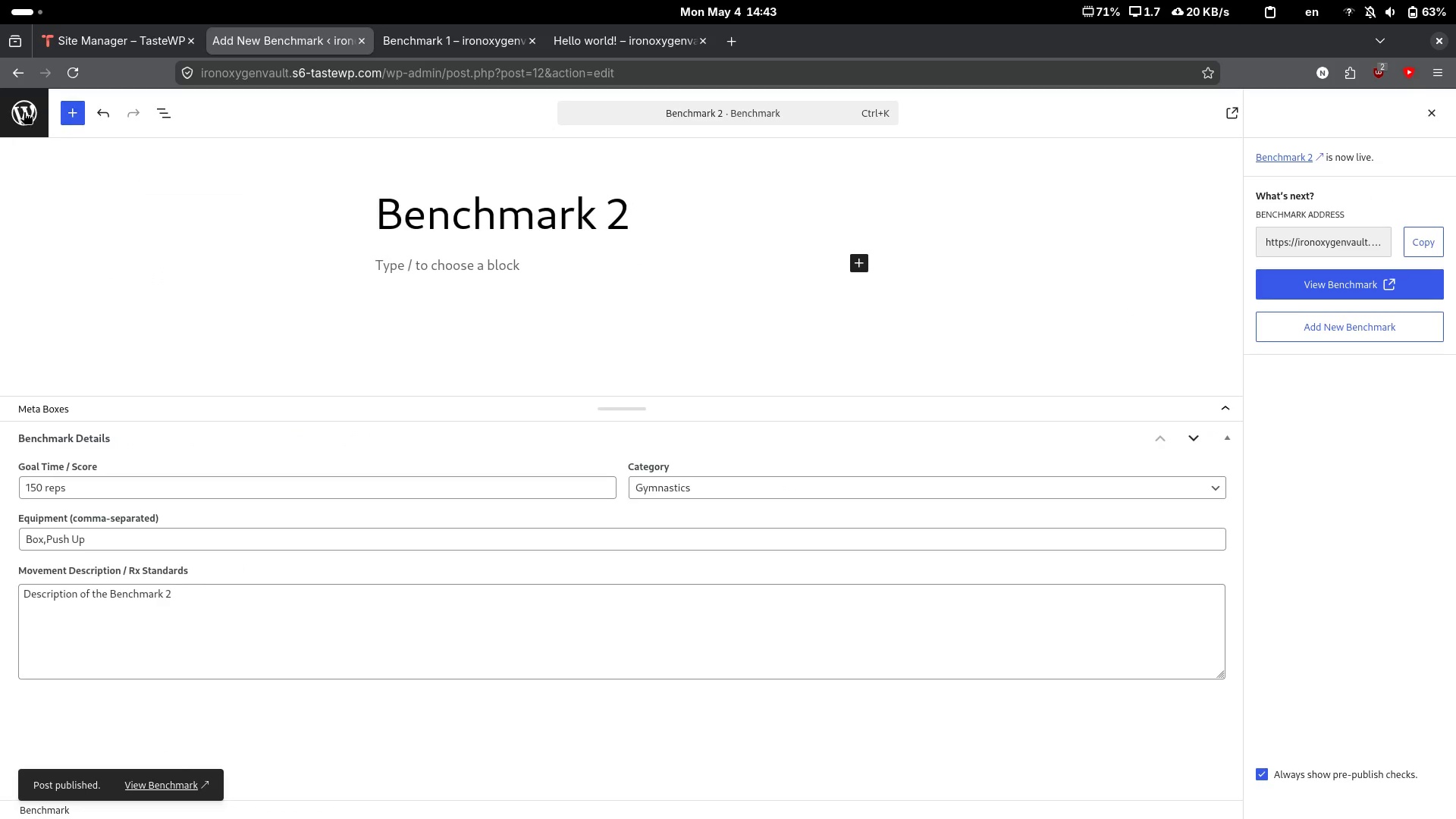 
left_click([6, 116])
 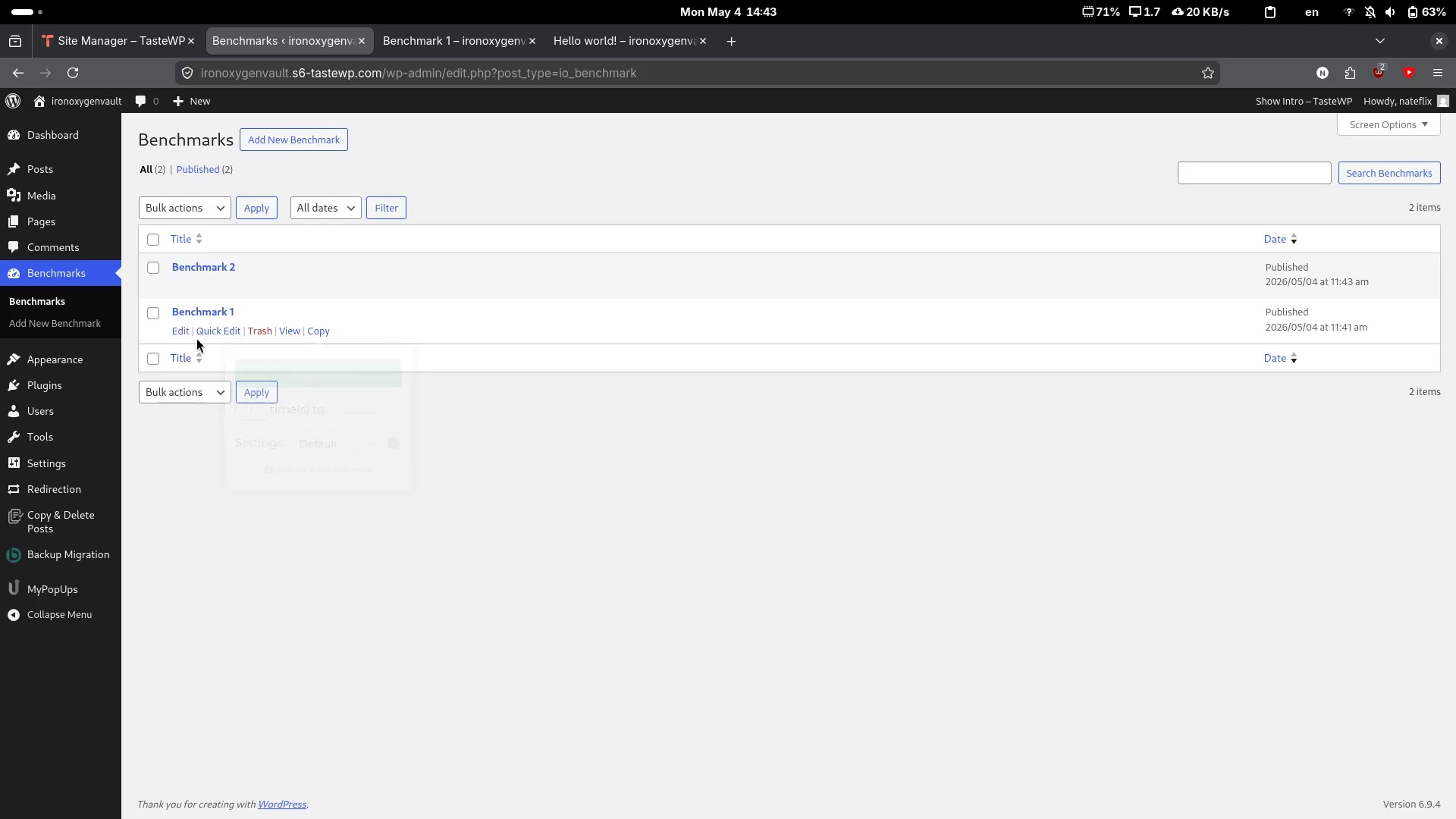 
left_click([315, 137])
 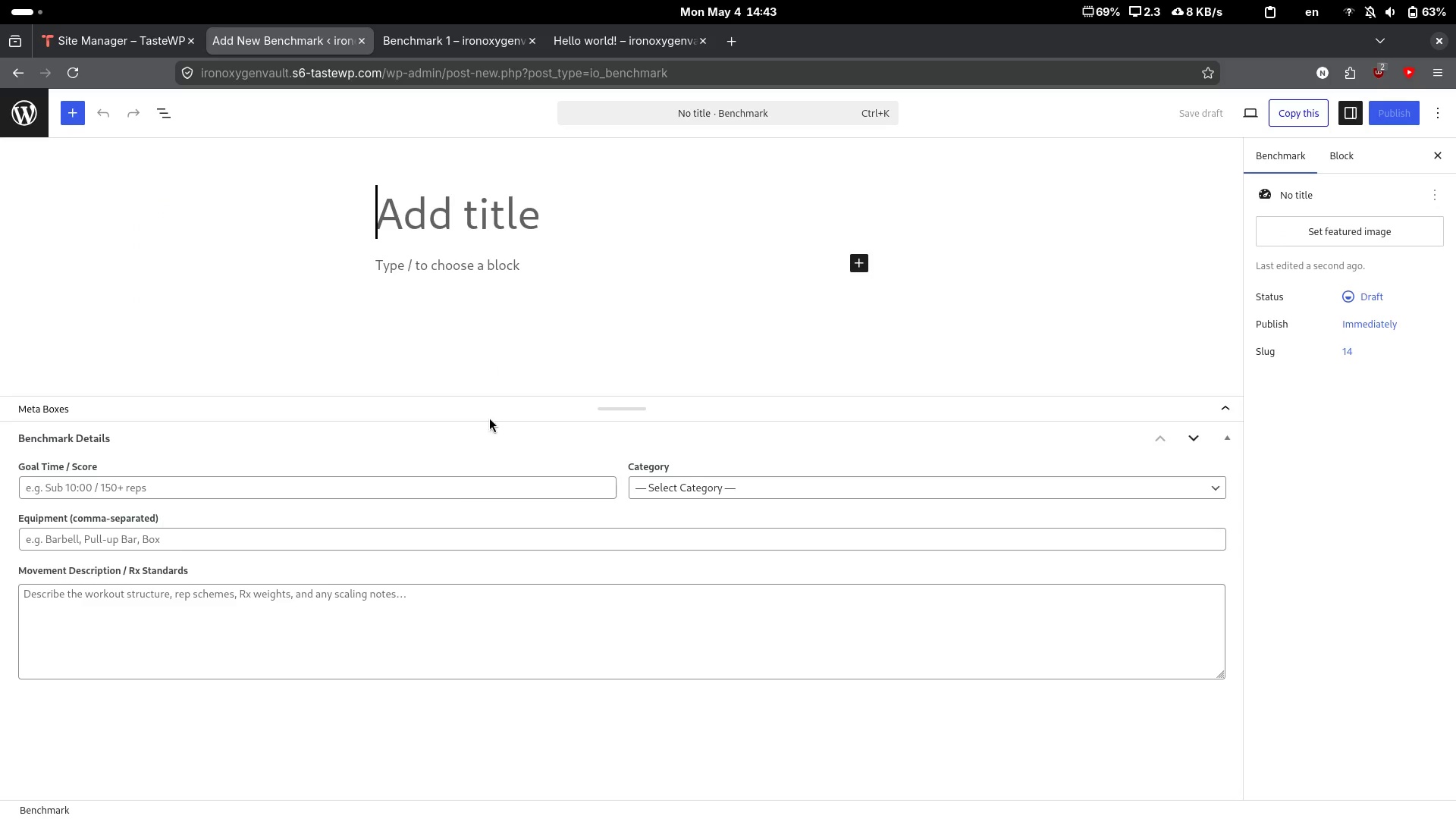 
left_click([457, 491])
 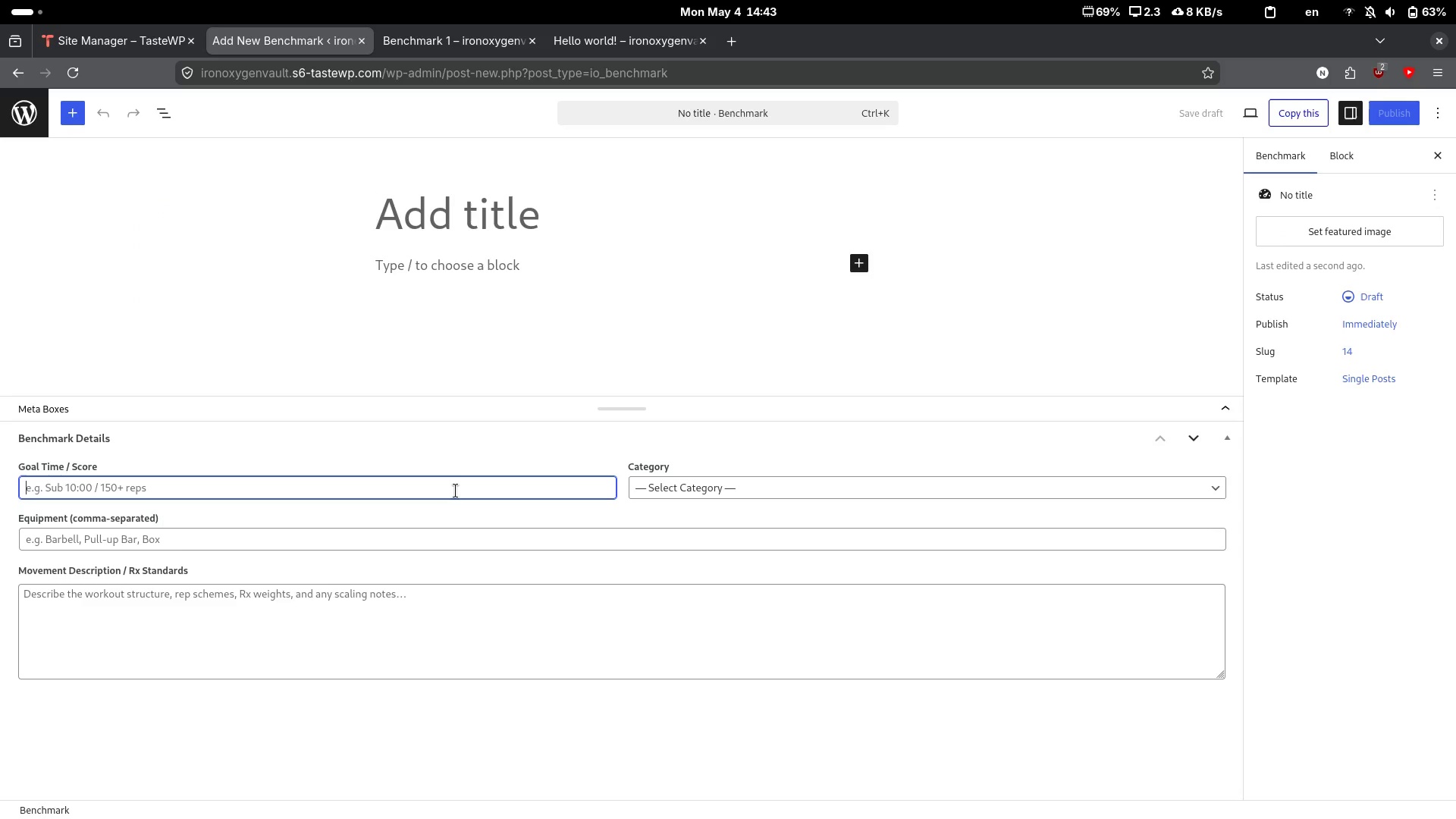 
type(Sub)
 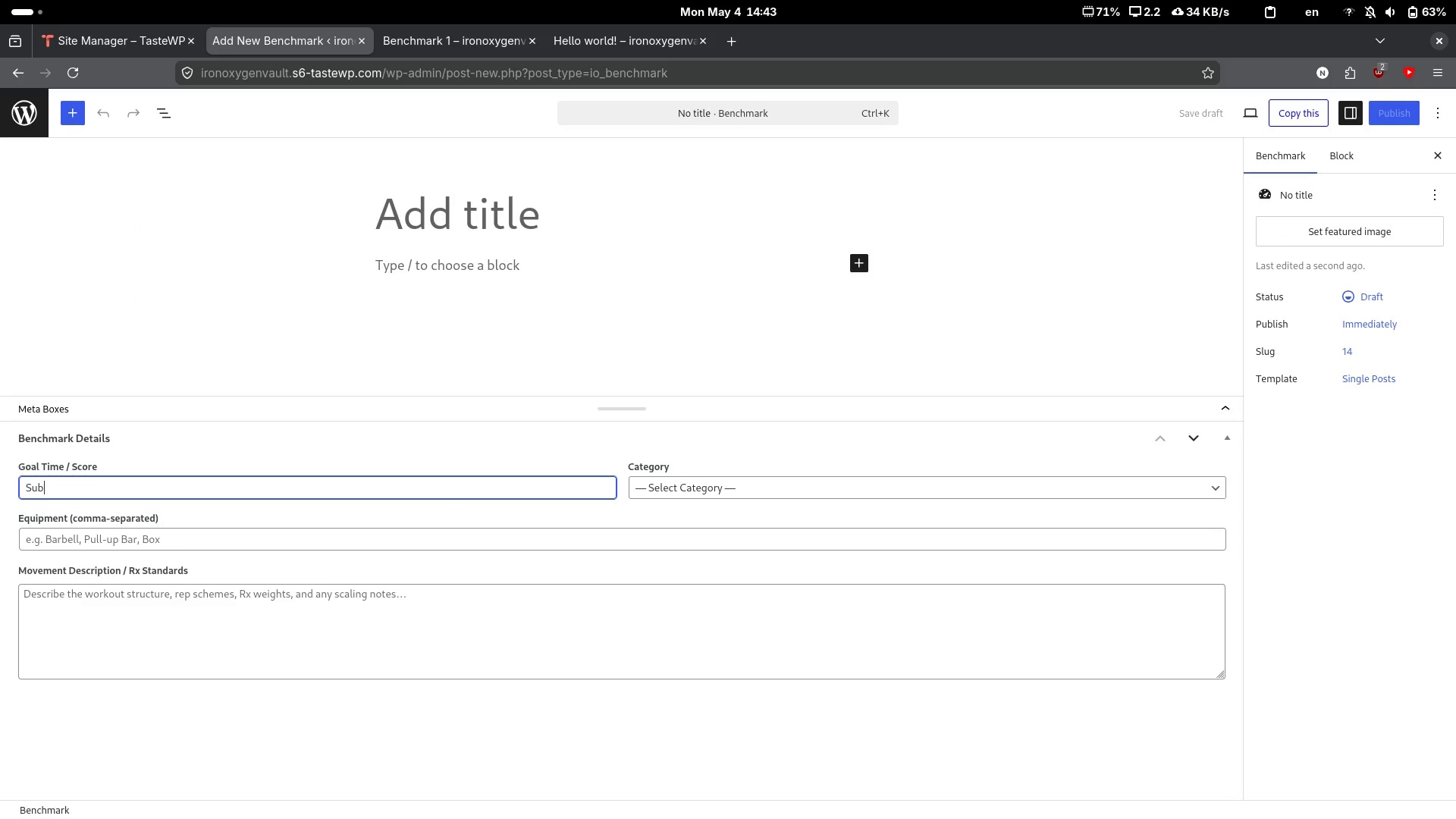 
key(Control+ControlLeft)
 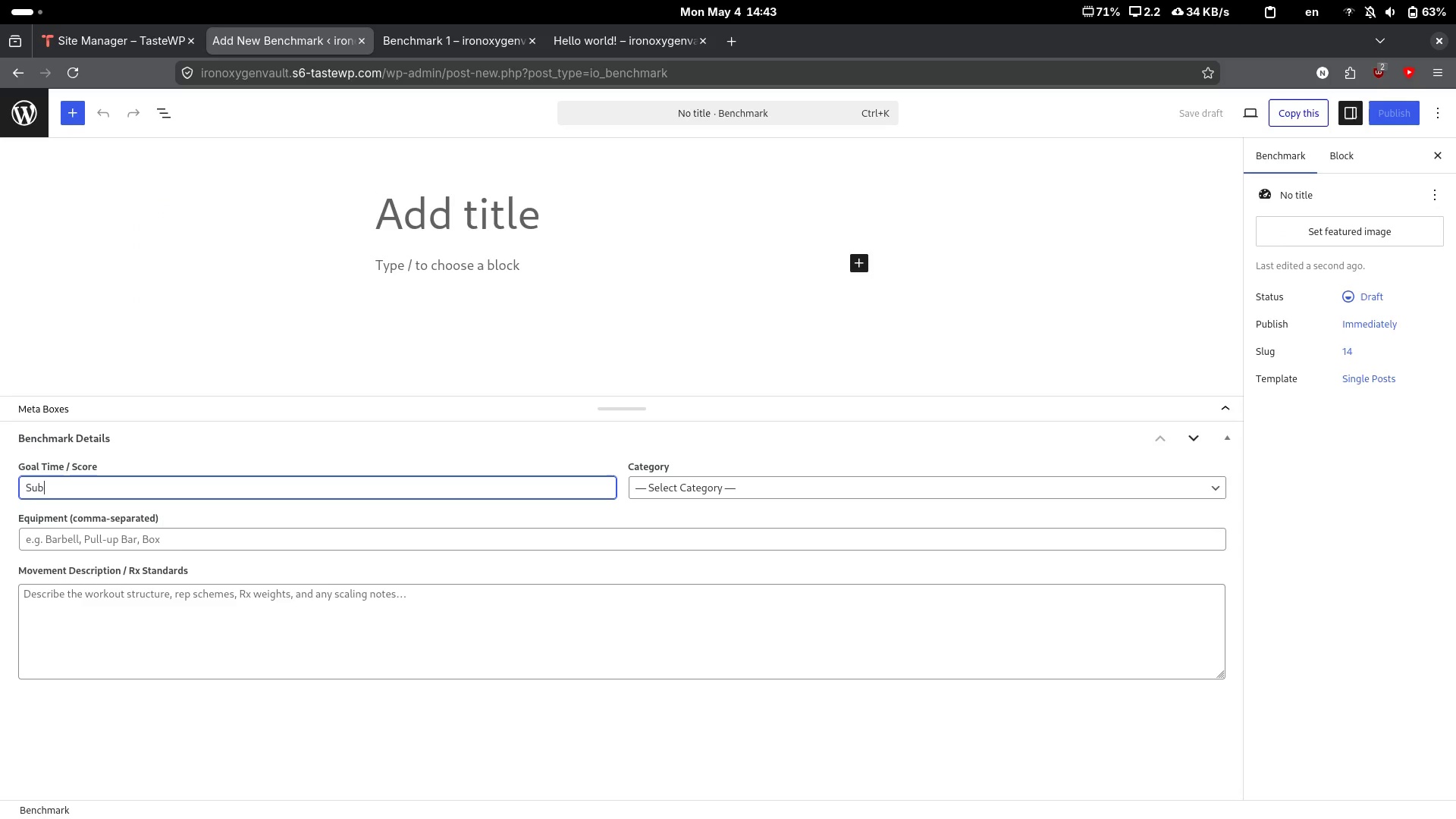 
key(Control+Backspace)
 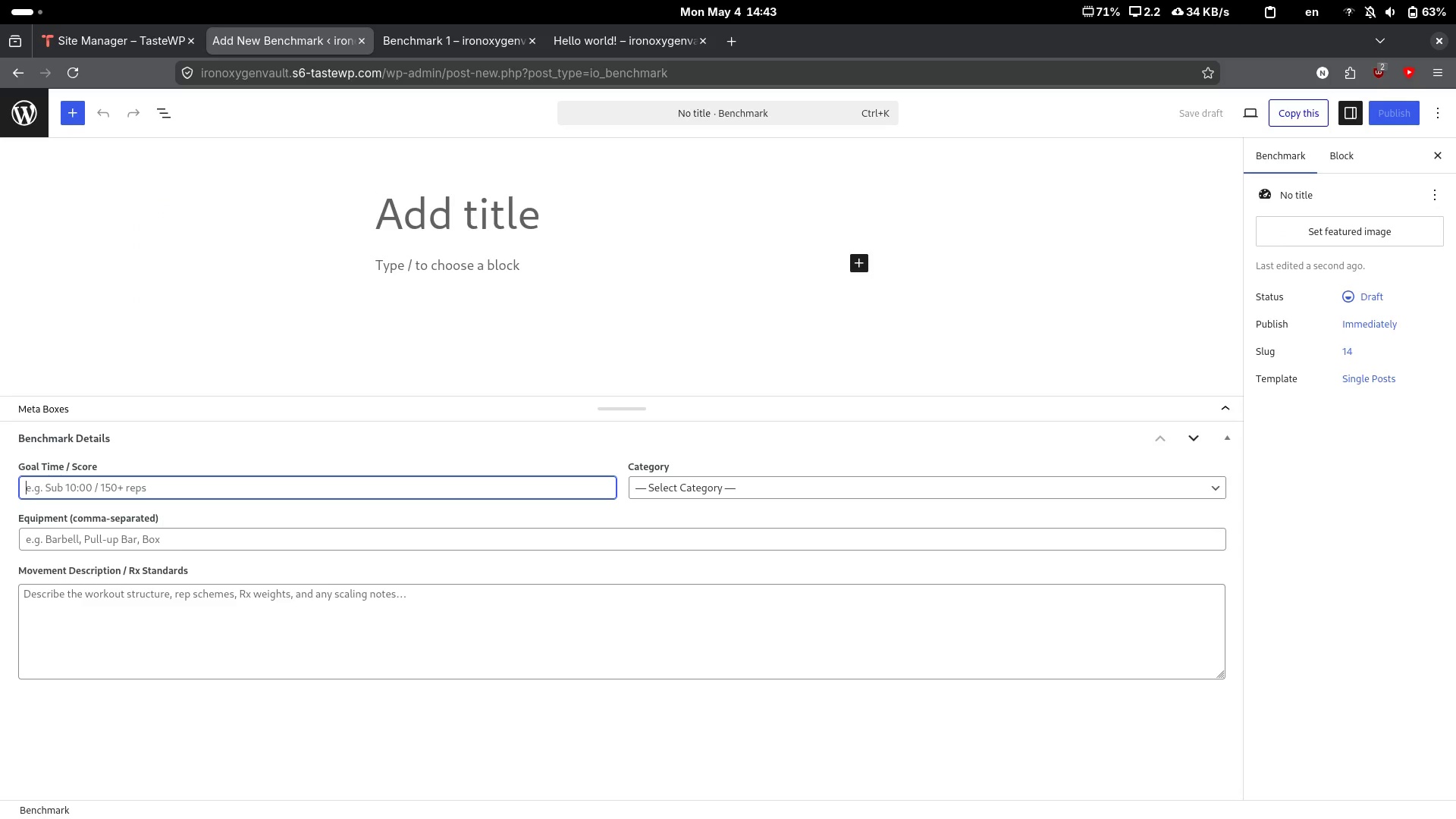 
type(1)
key(Backspace)
type(5:00)
 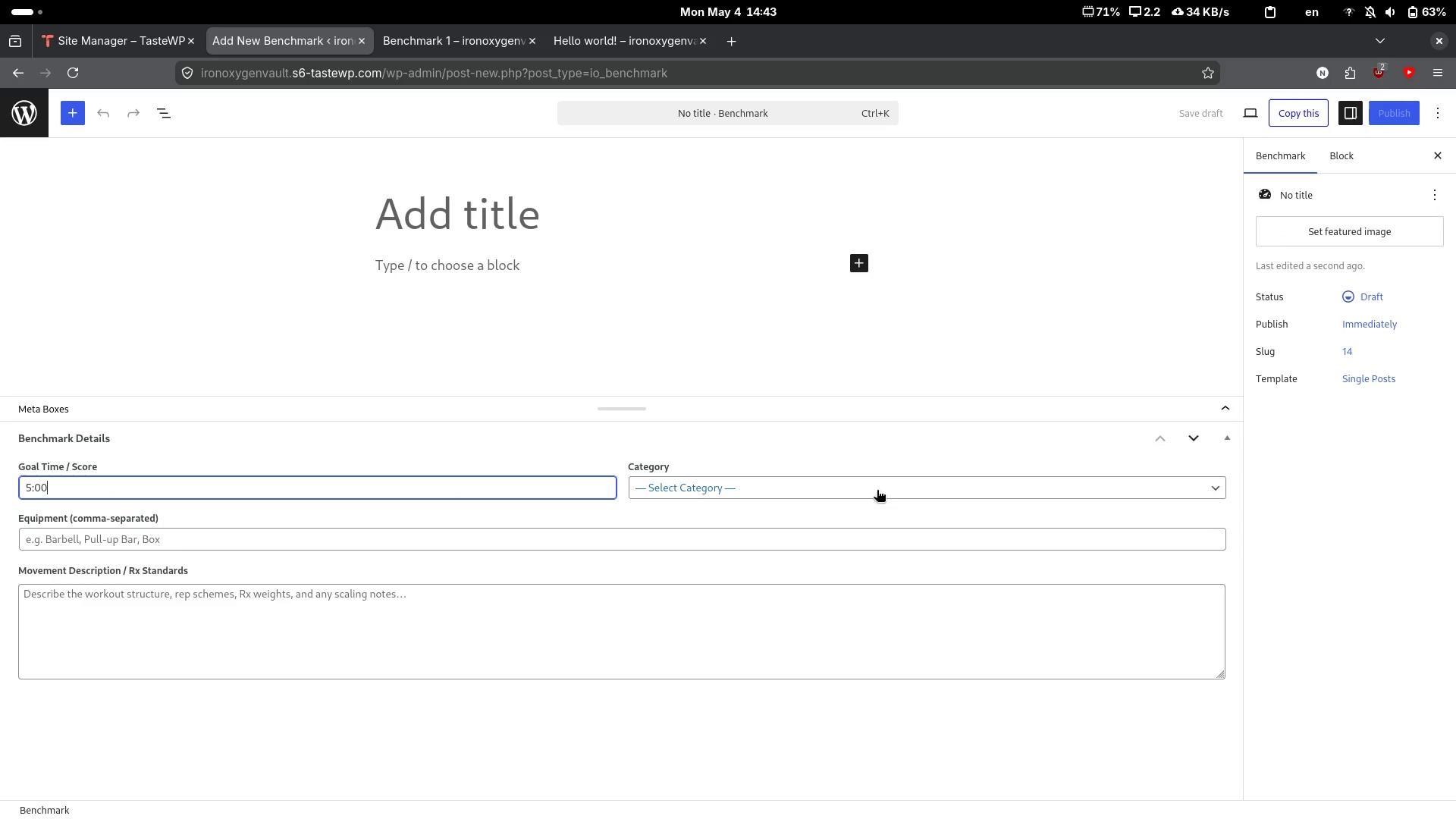 
left_click([889, 486])
 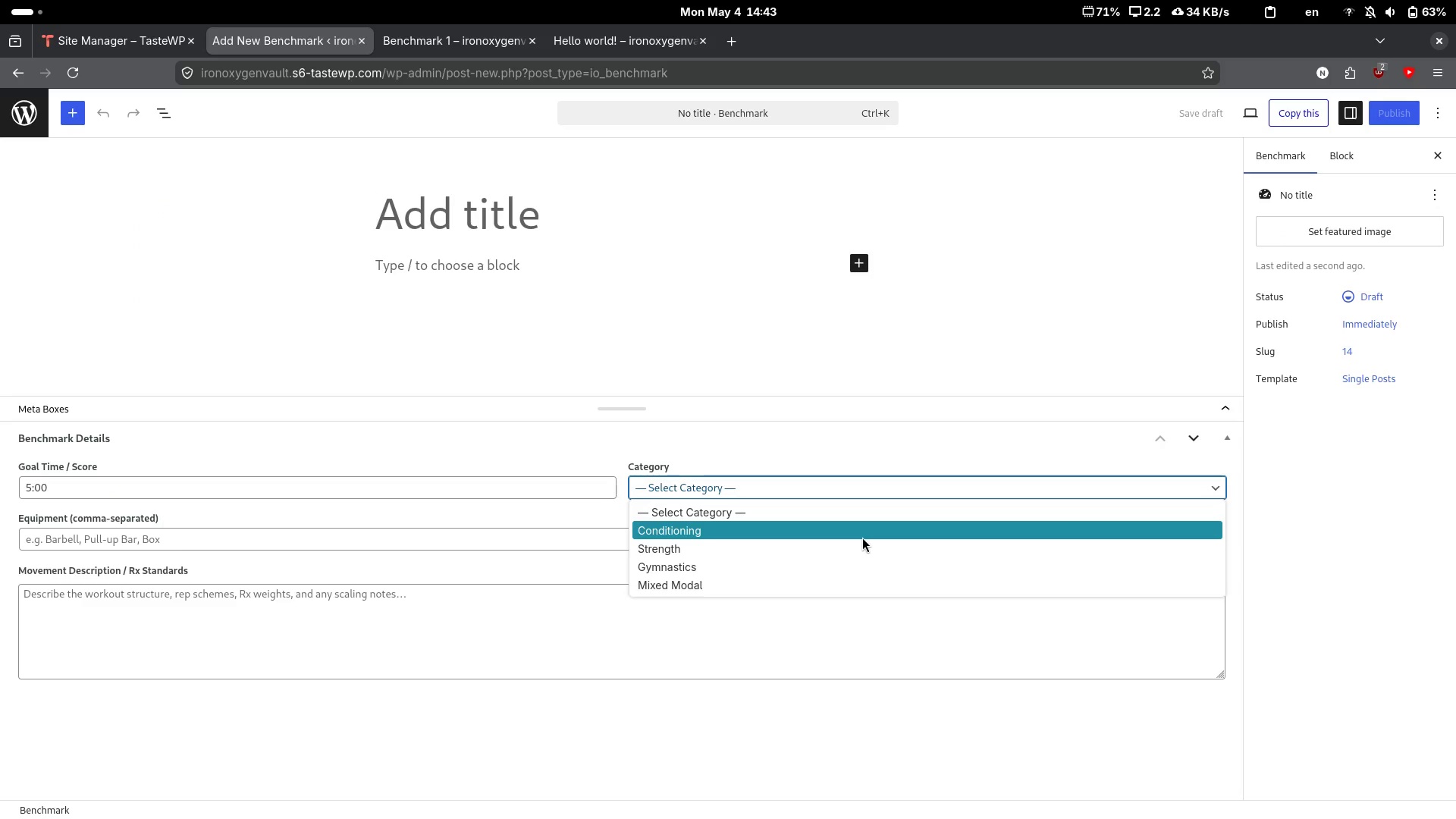 
left_click([862, 537])
 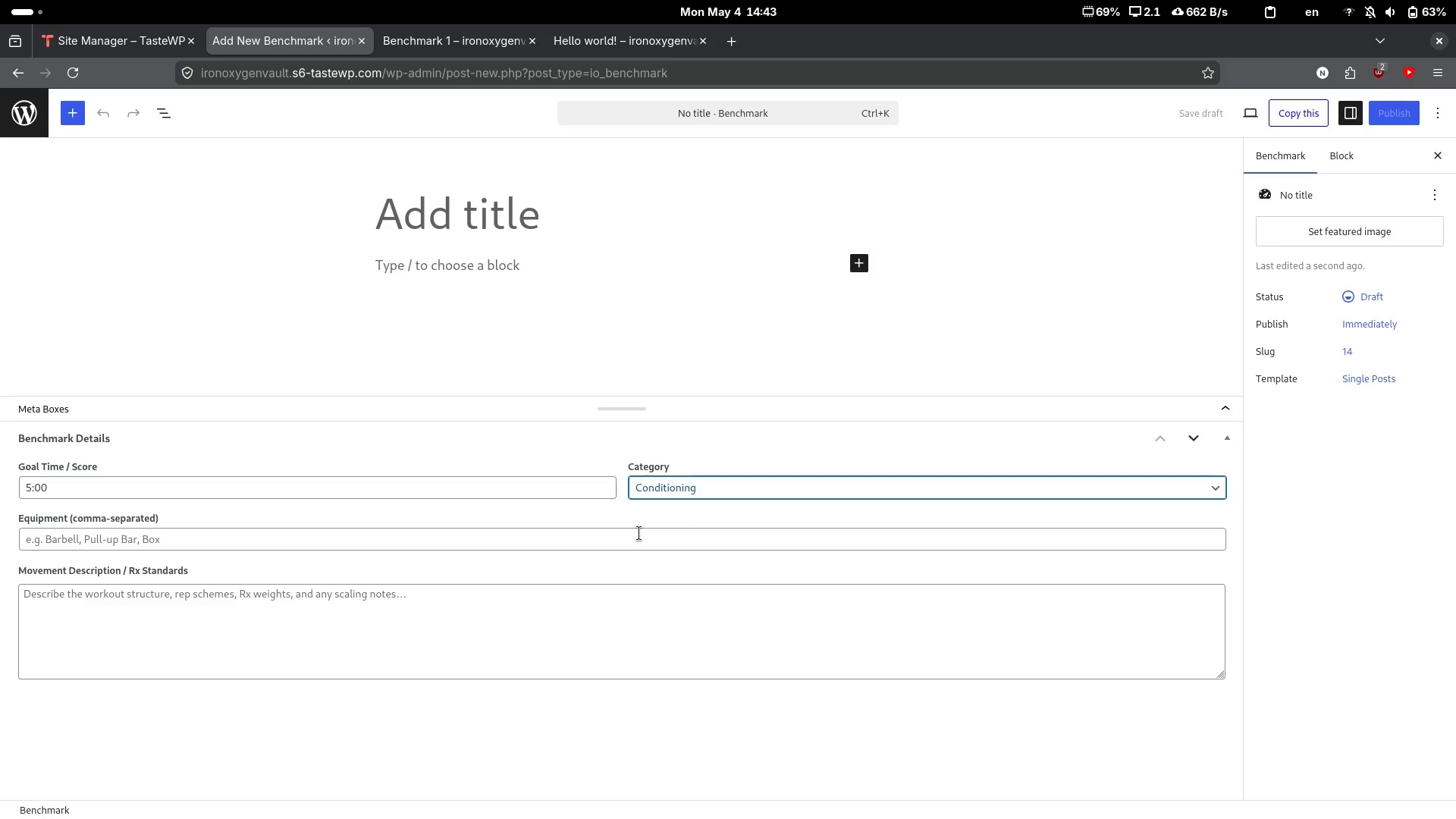 
left_click([625, 548])
 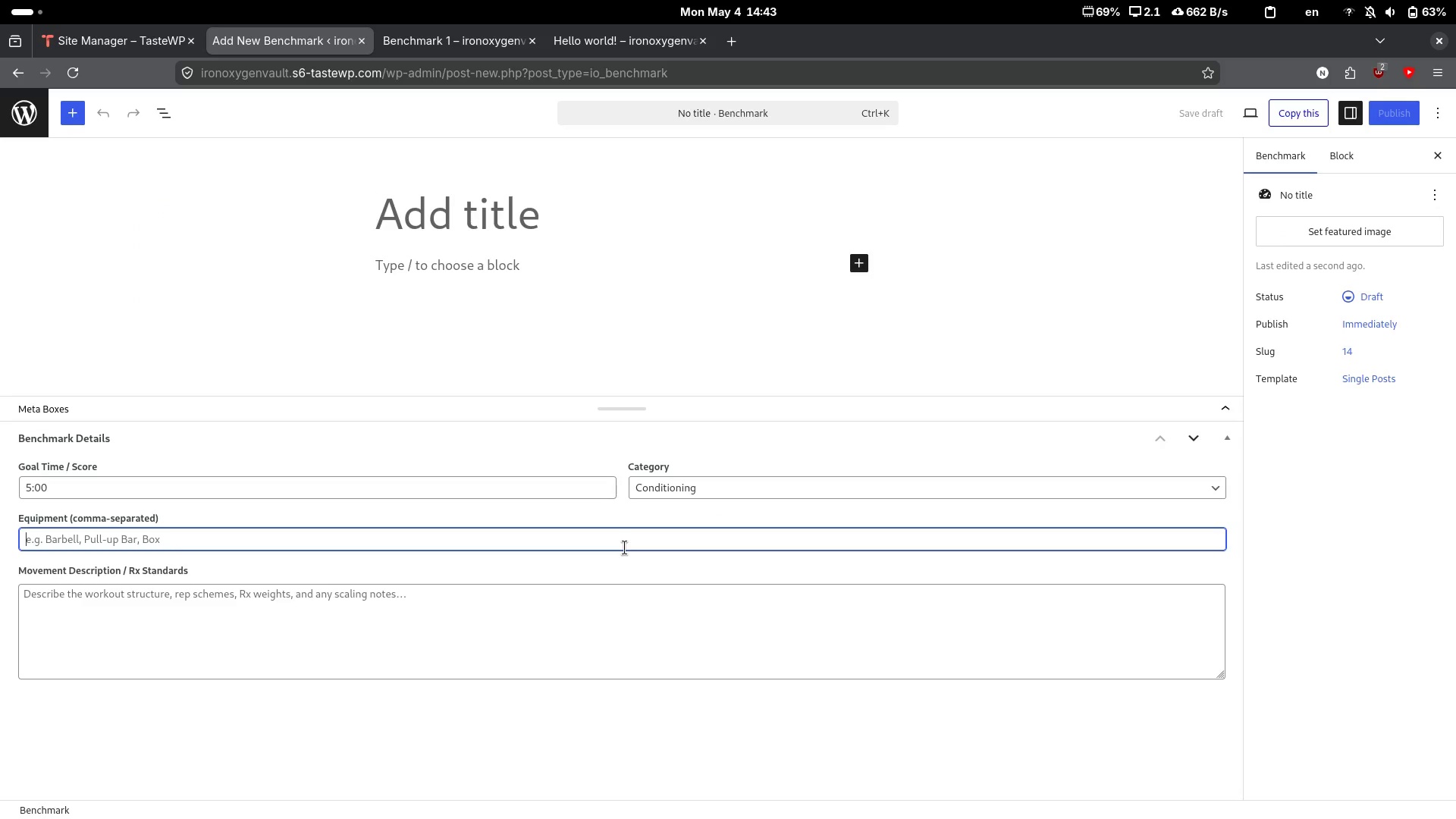 
type(Barbell)
 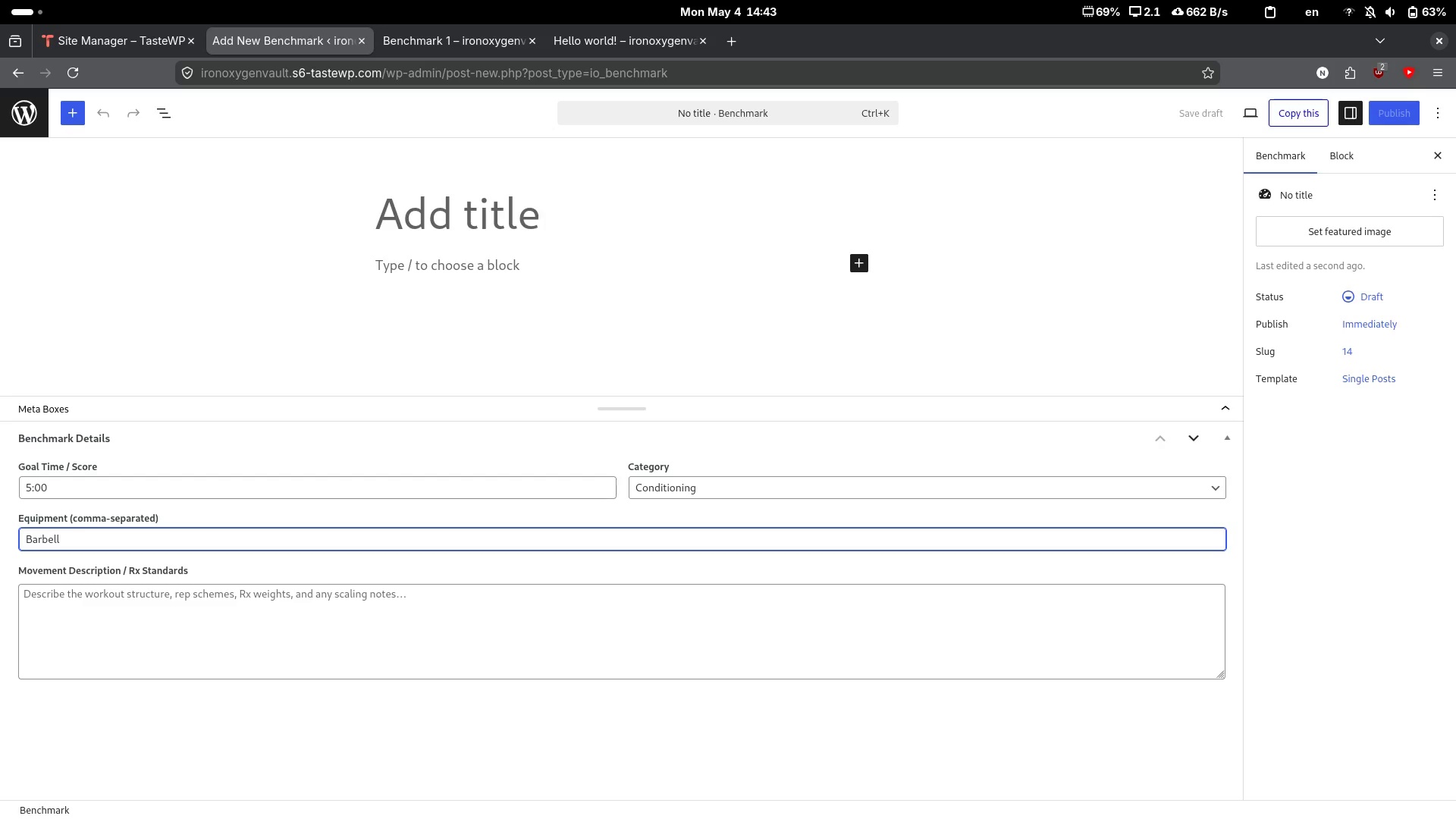 
left_click([605, 601])
 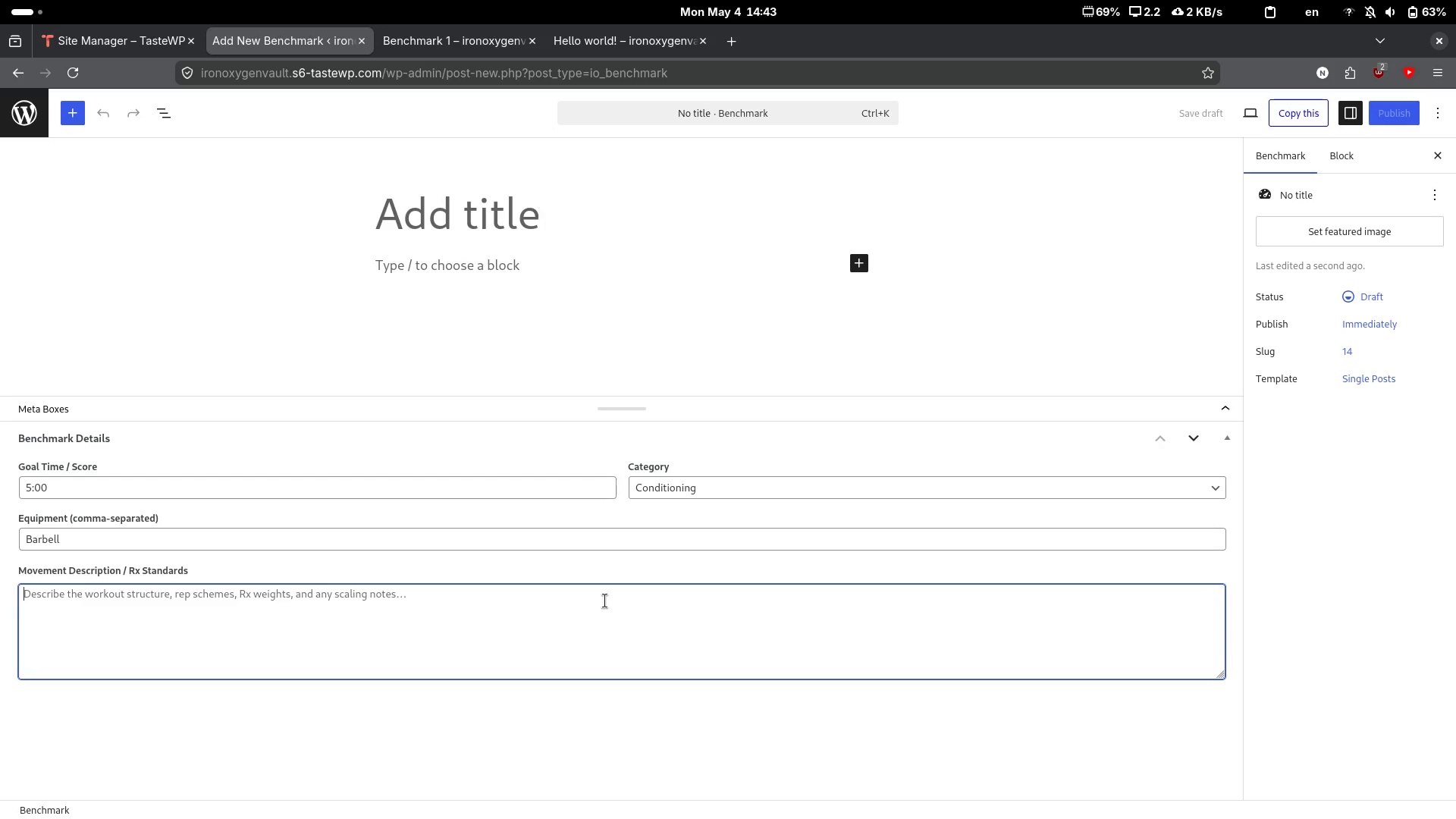 
type(Description of the d)
key(Backspace)
type(third wordo)
key(Backspace)
key(Backspace)
type(kout)
 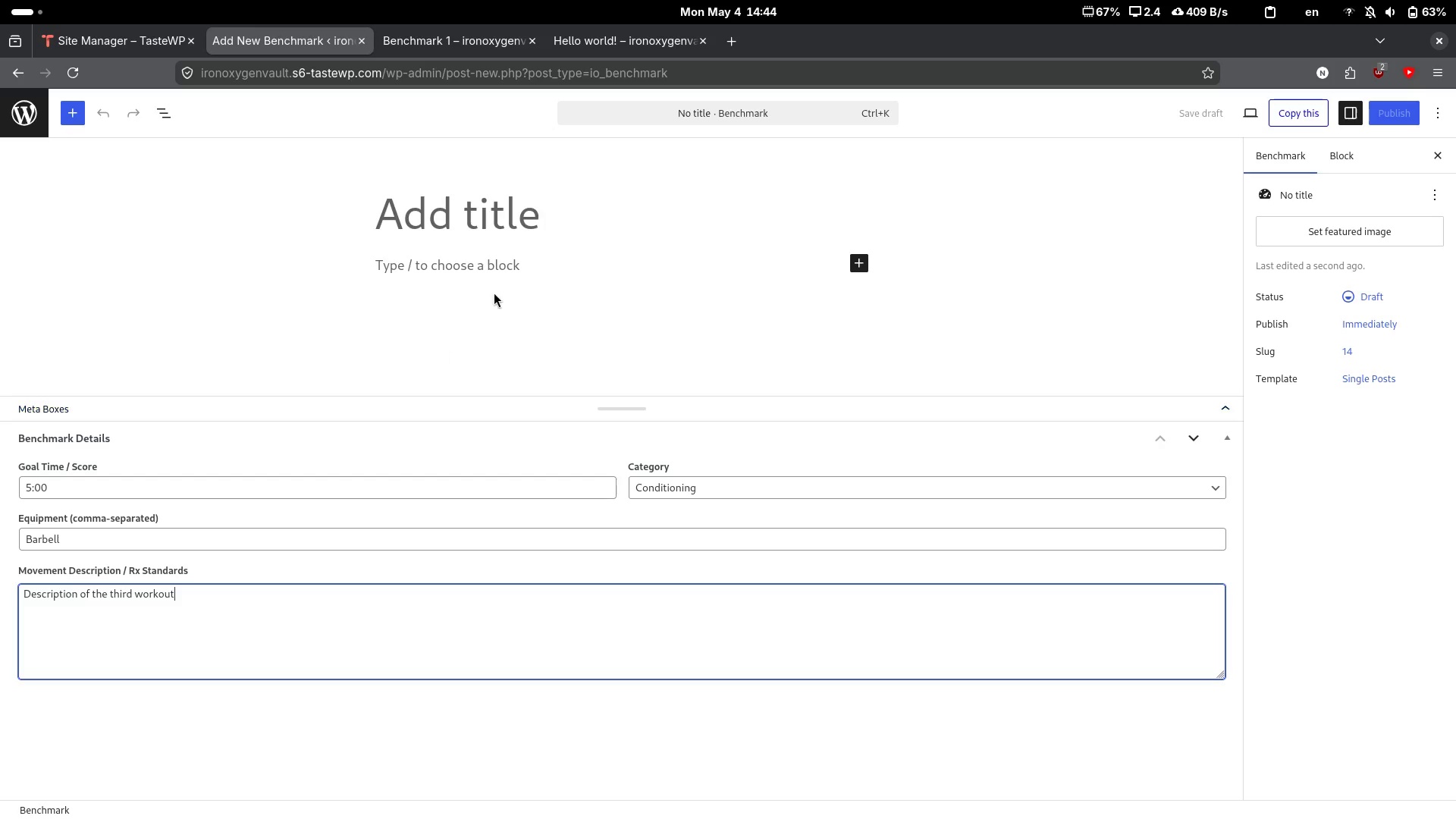 
left_click([501, 219])
 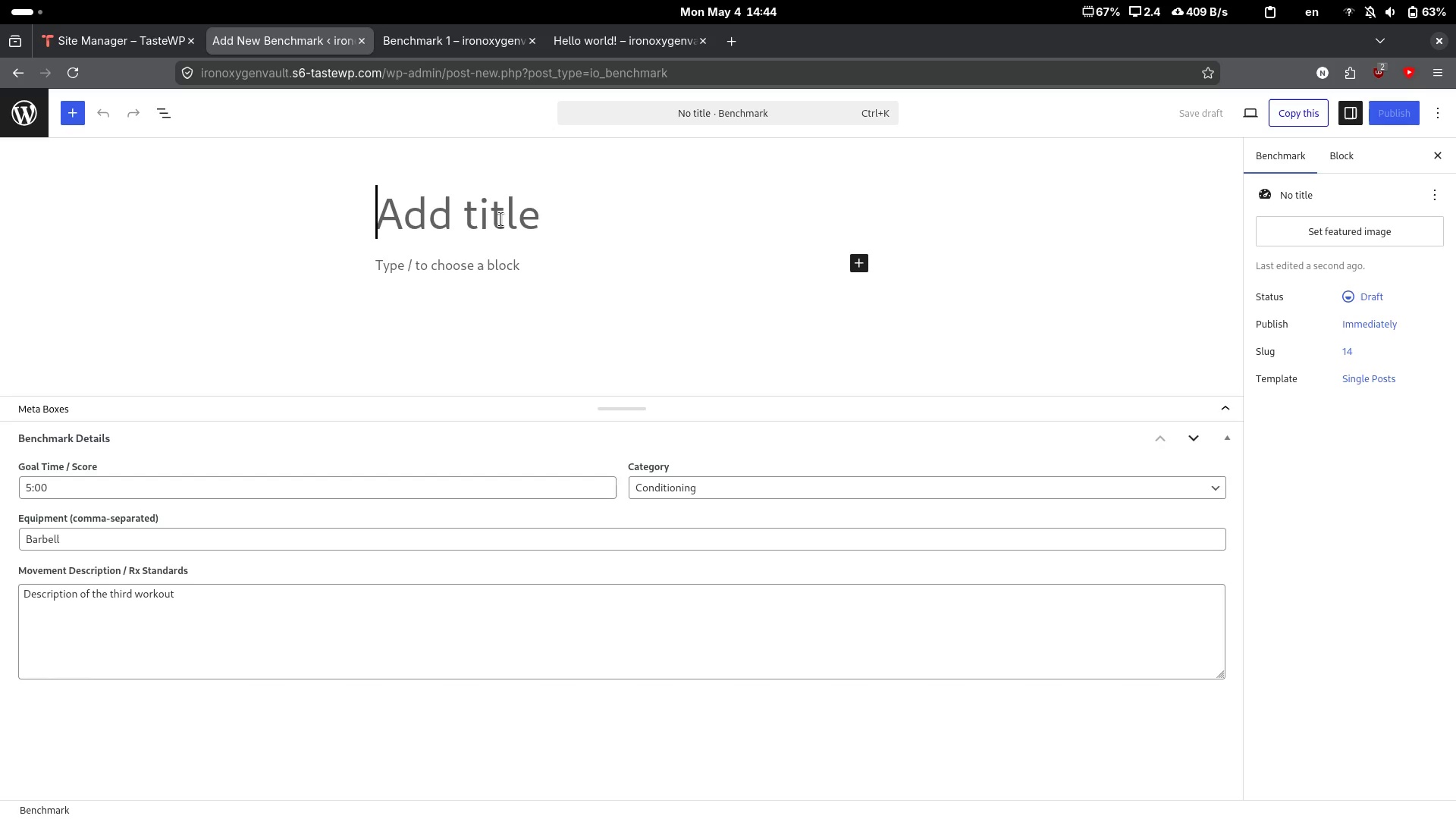 
type(Benchmark 2)
key(Backspace)
type(3)
 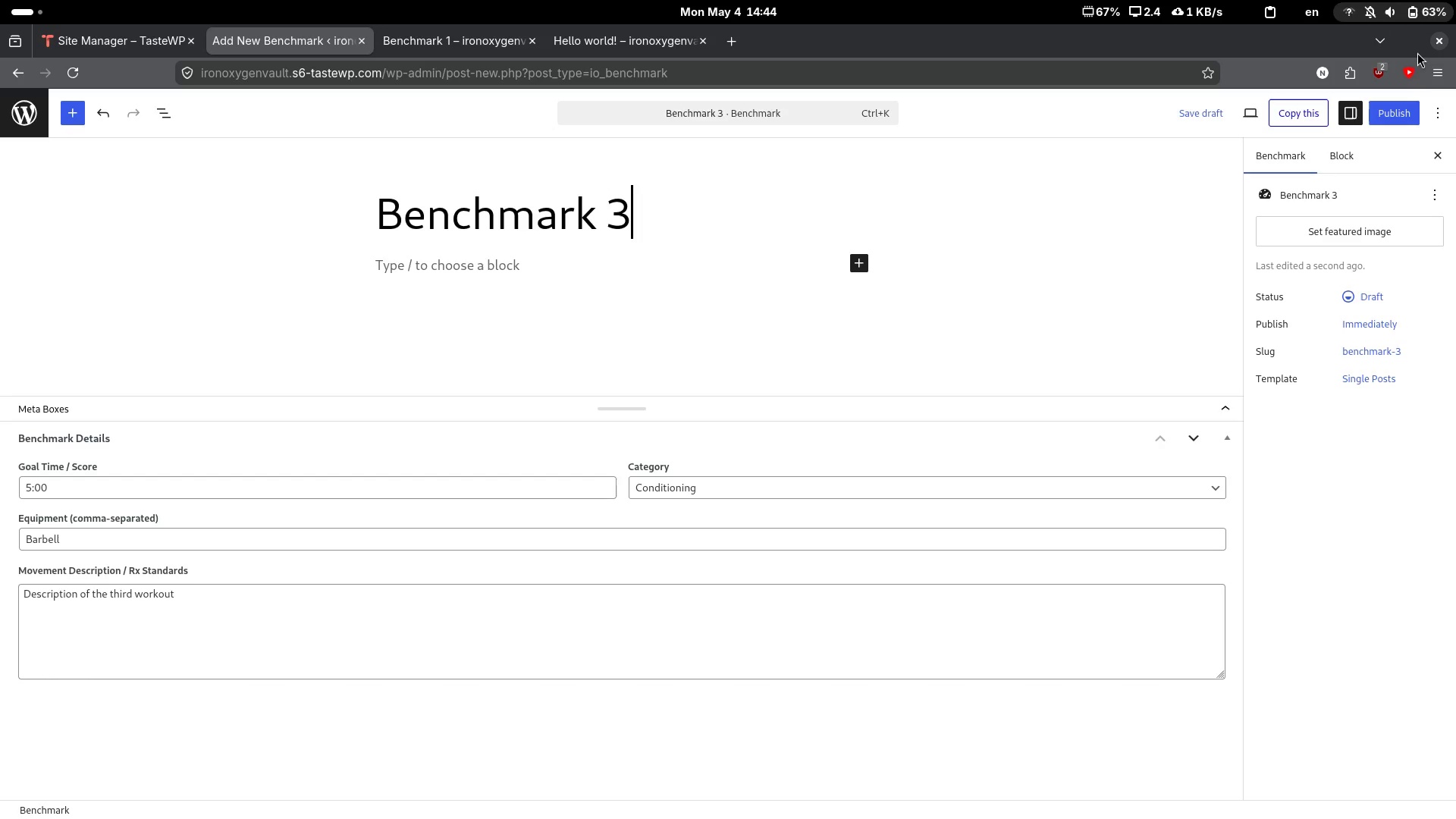 
left_click([1401, 105])
 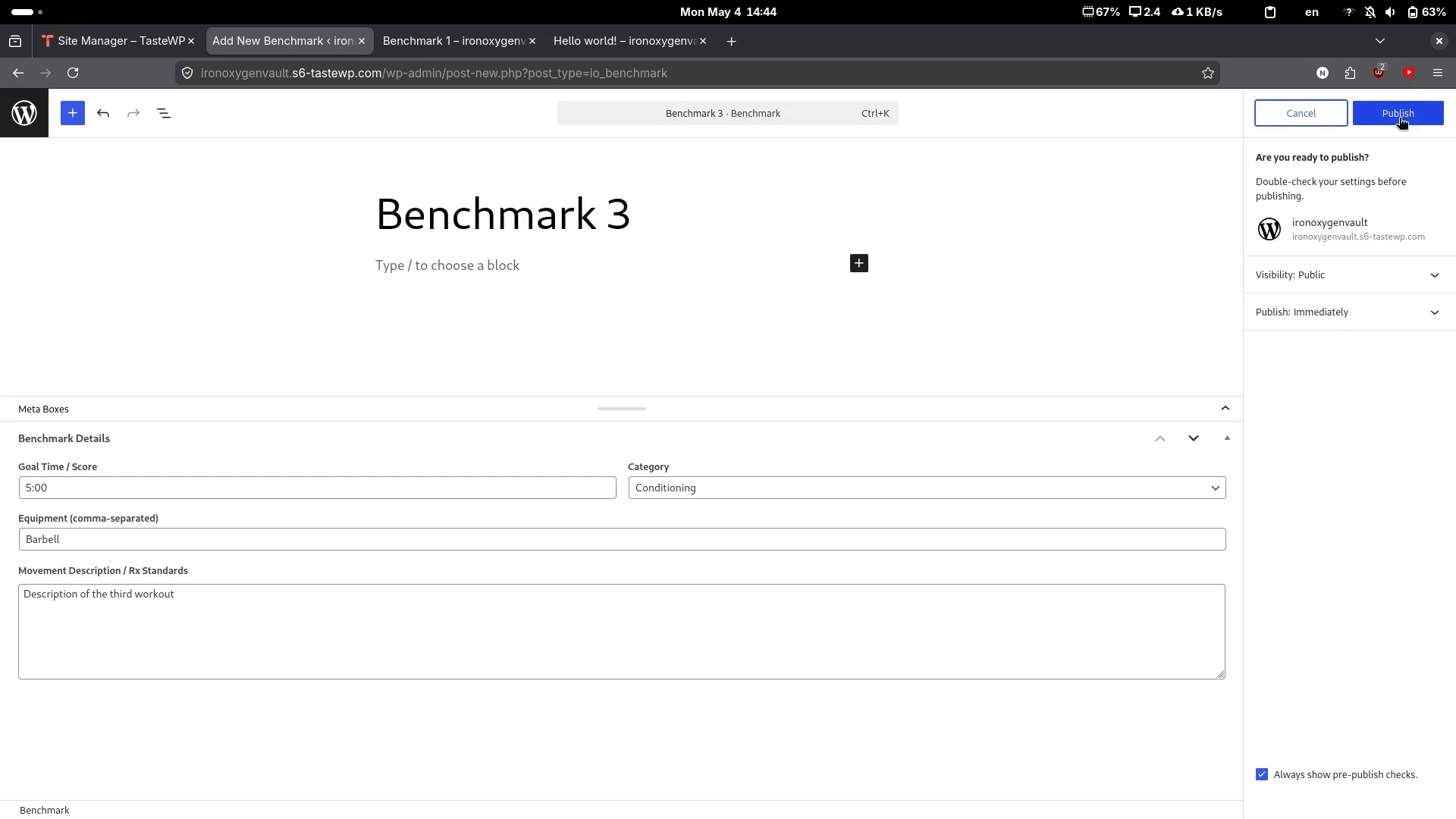 
left_click([1397, 124])
 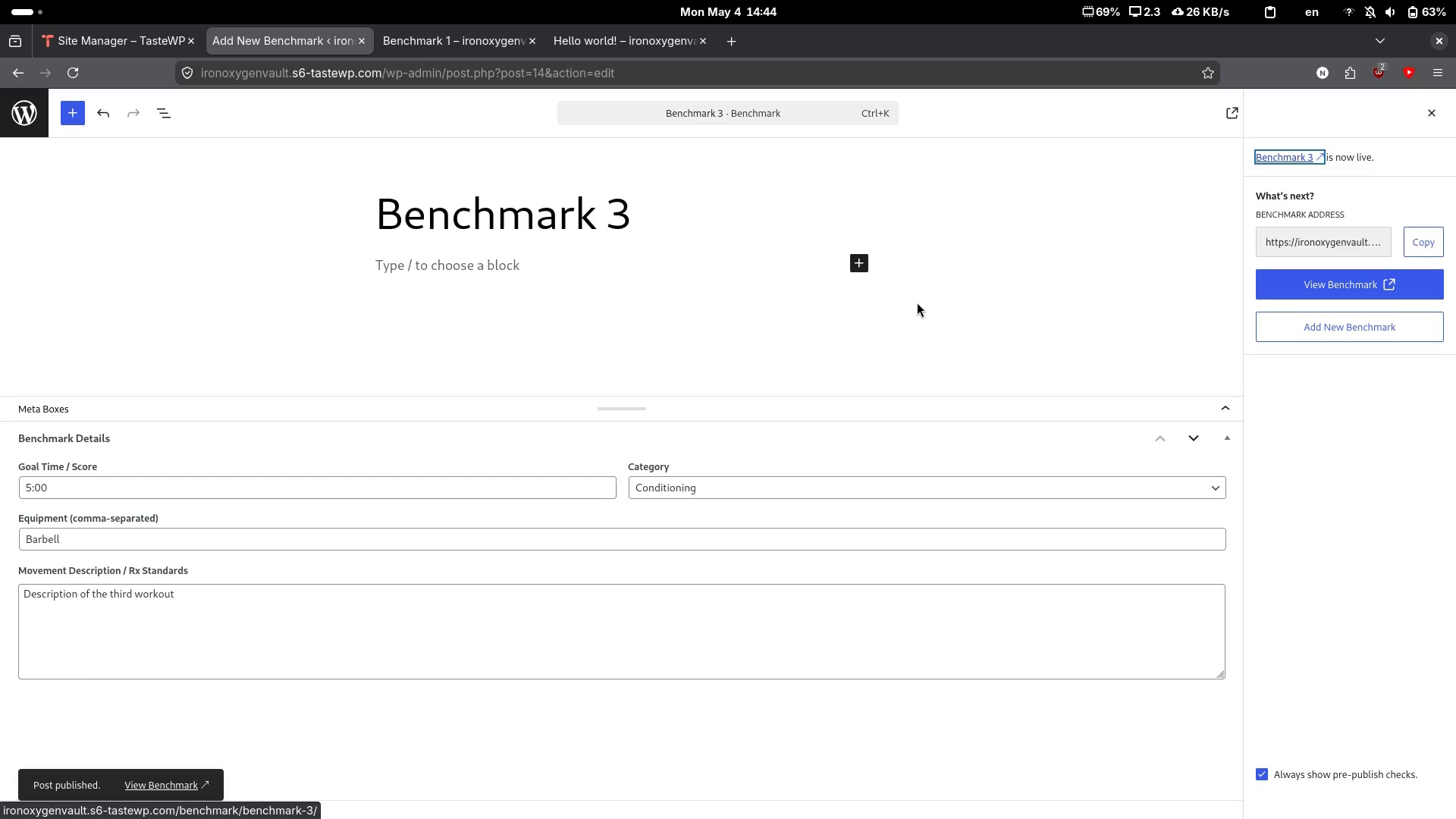 
wait(5.72)
 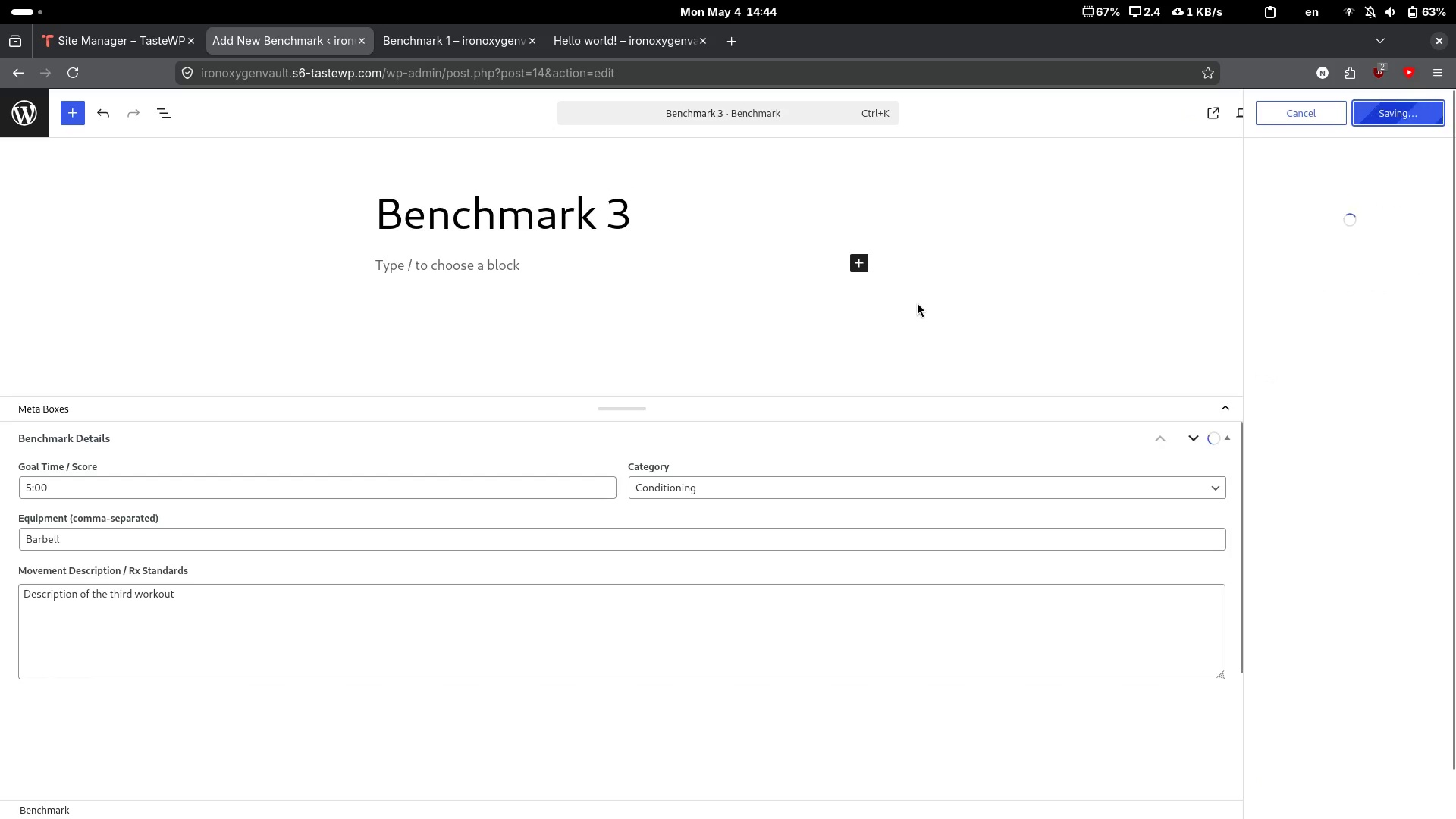 
left_click([9, 102])
 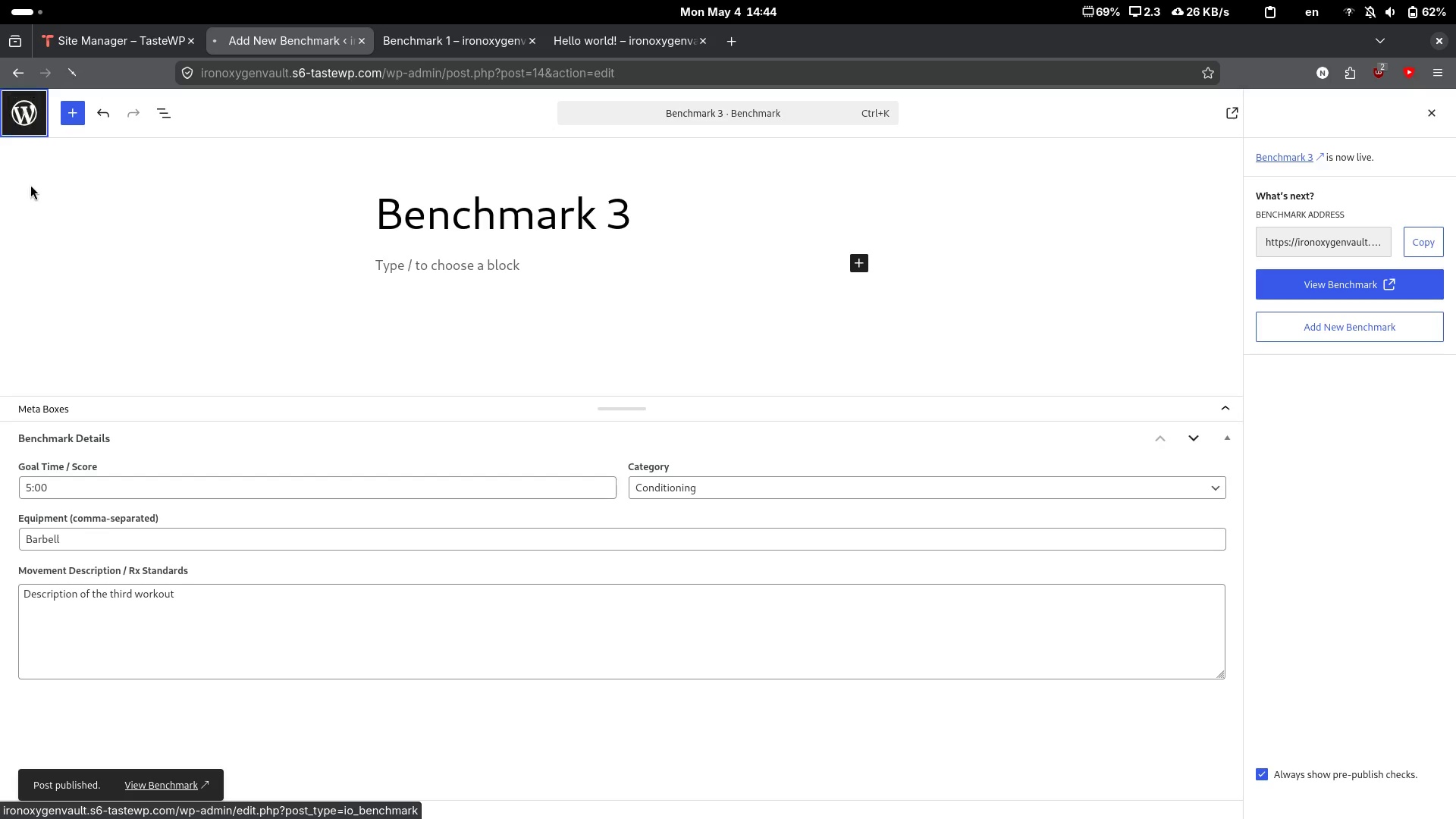 
mouse_move([113, 325])
 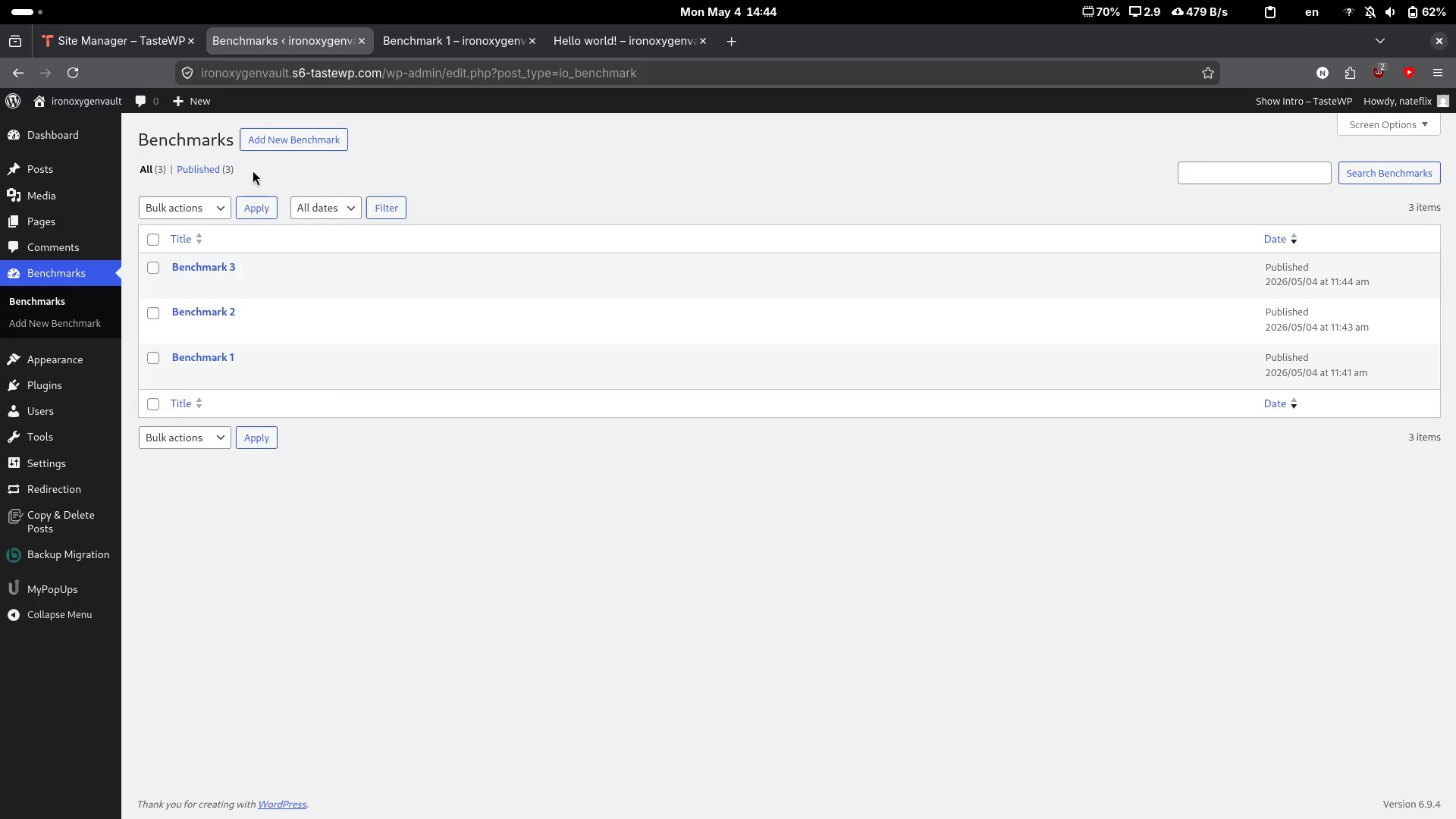 
left_click([316, 139])
 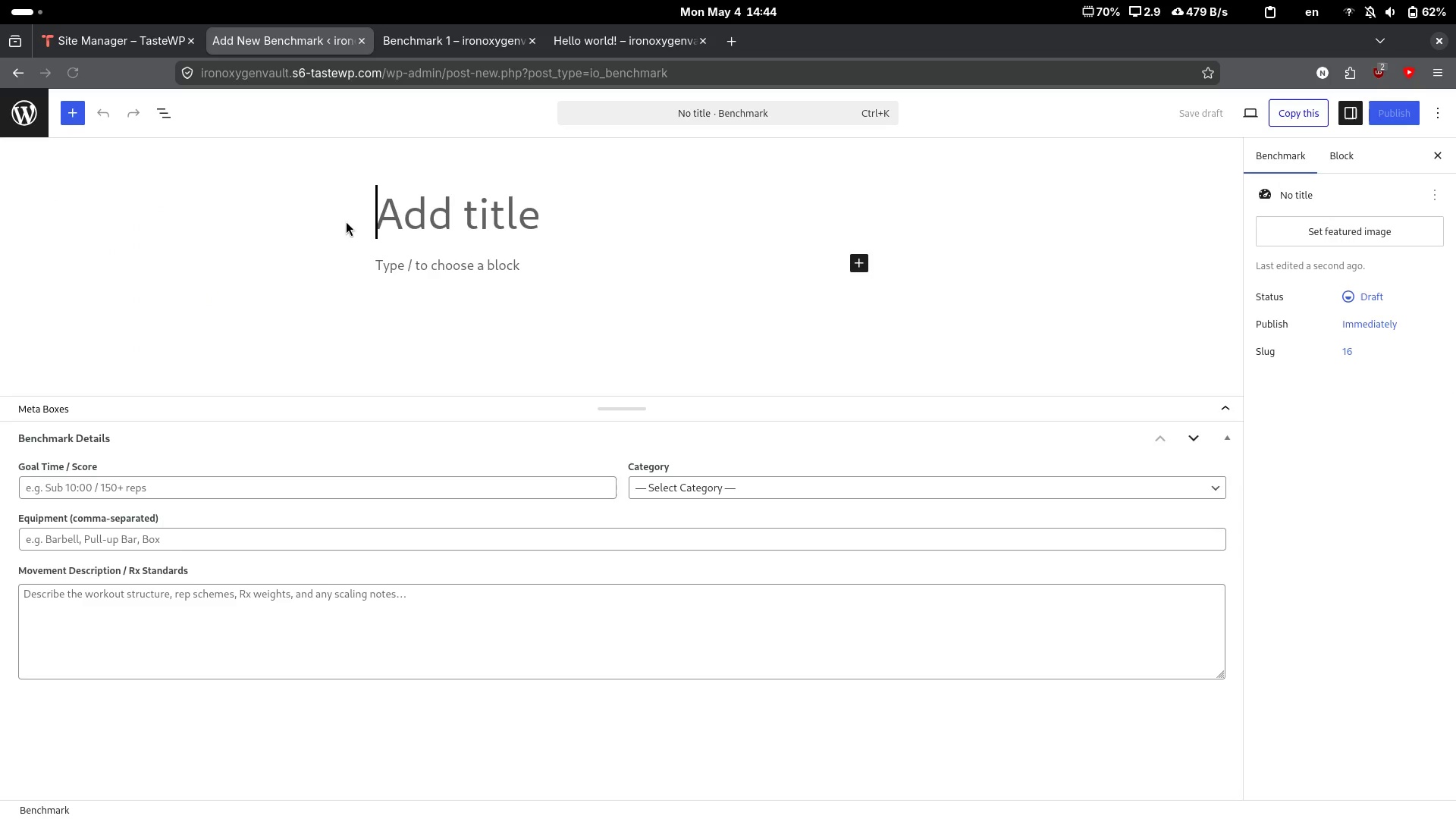 
type(Benchmaek)
key(Backspace)
key(Backspace)
type(rk 4)
 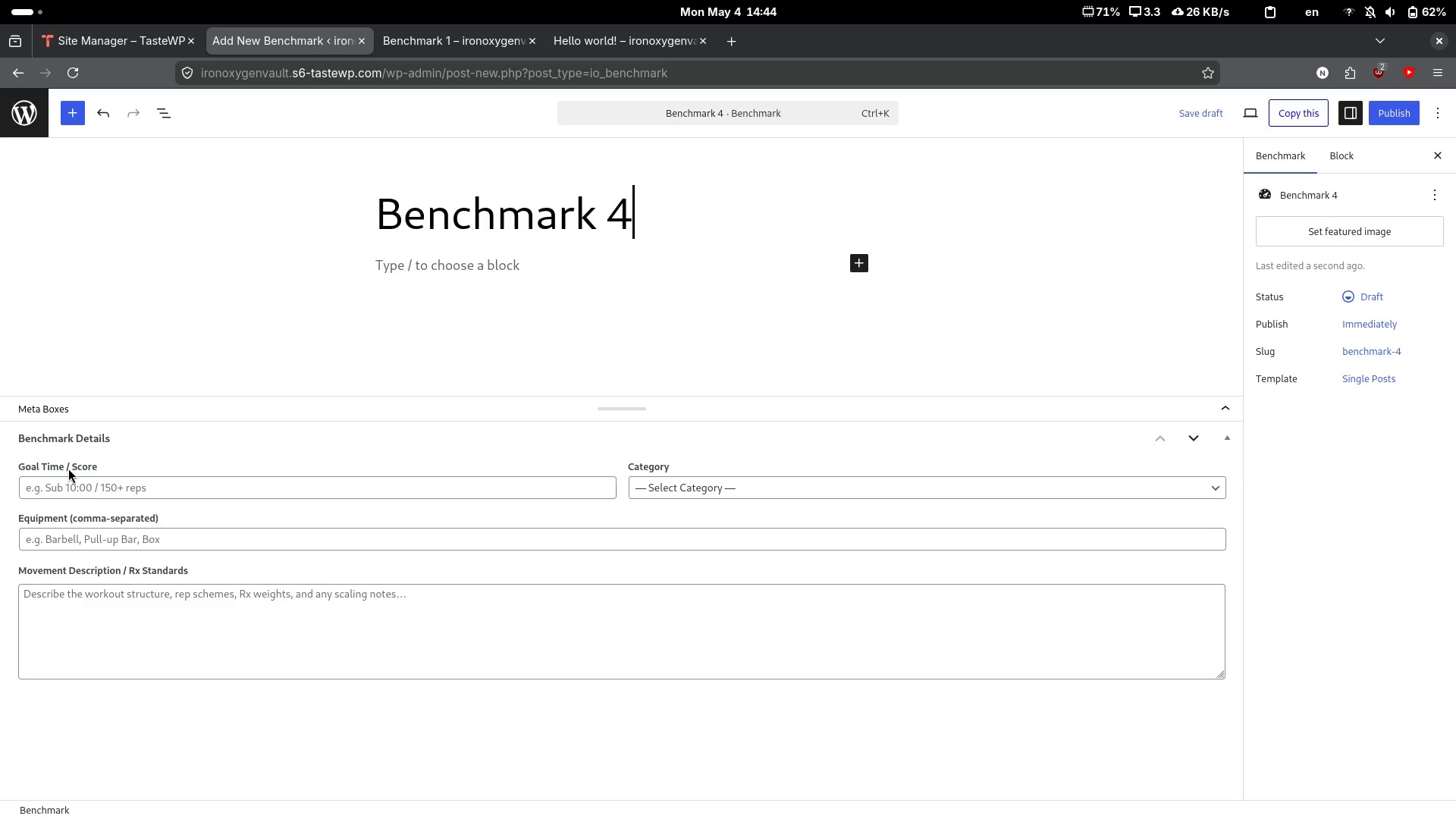 
left_click([80, 482])
 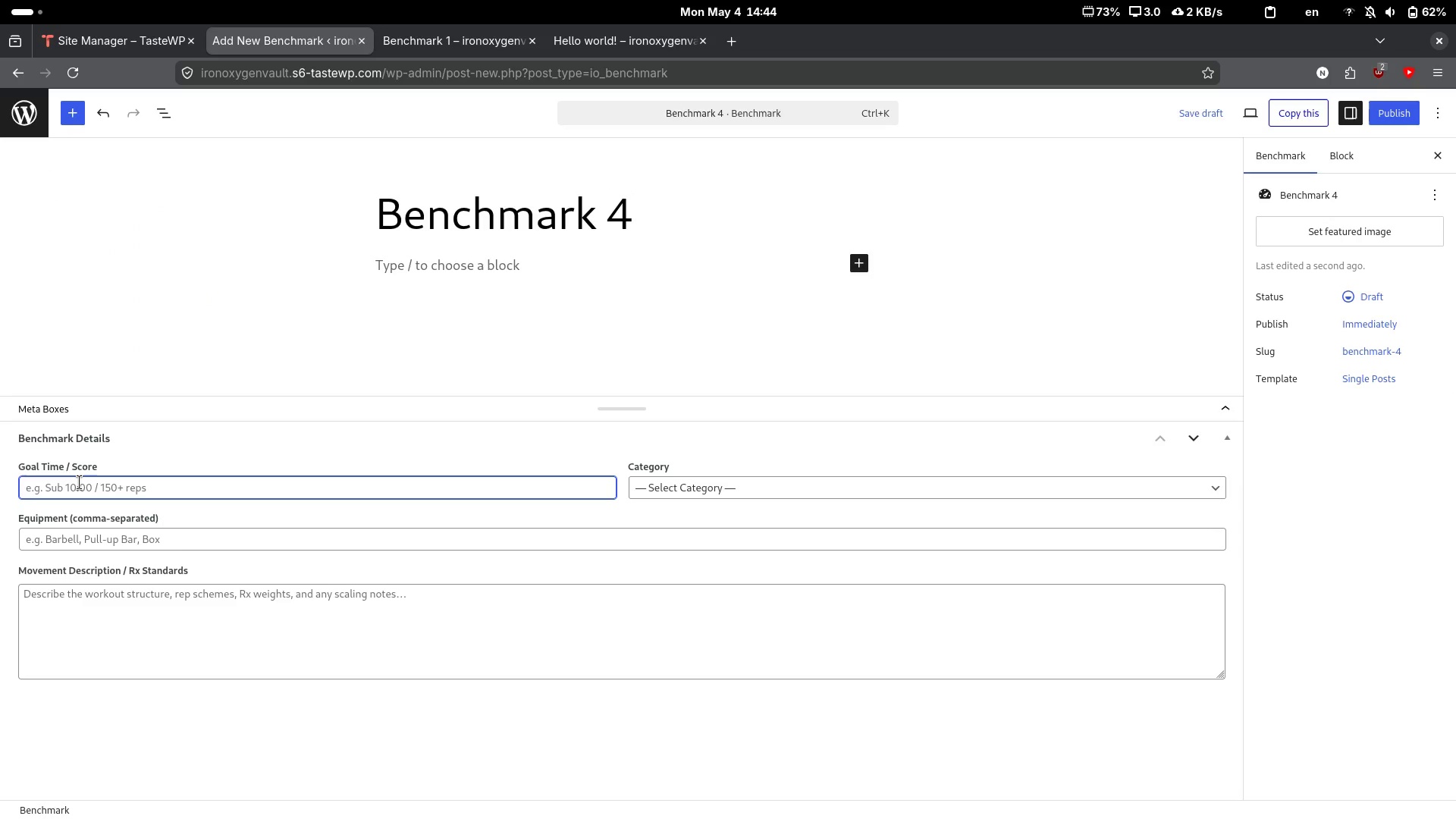 
type(7:00)
key(Tab)
 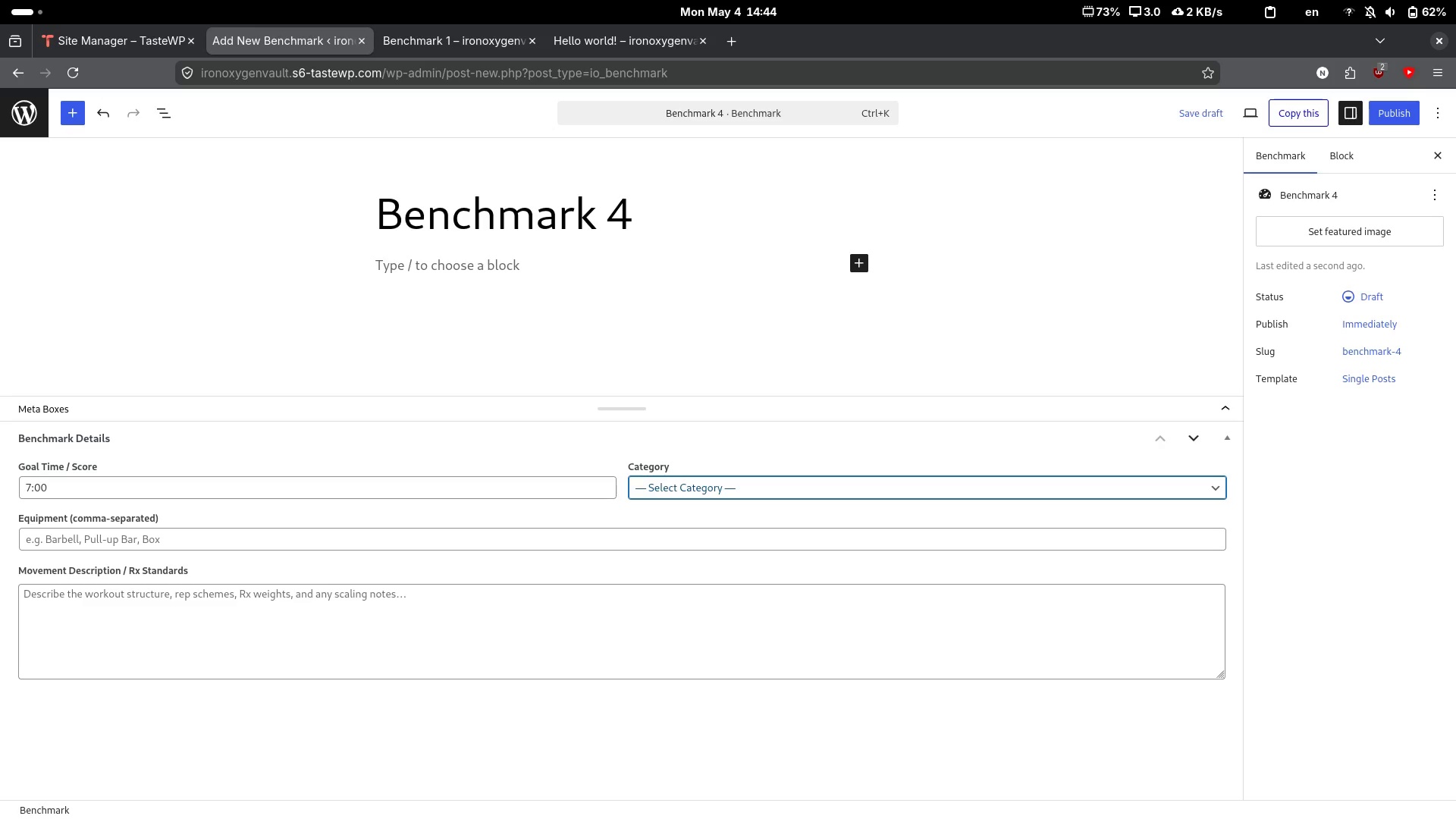 
key(Enter)
 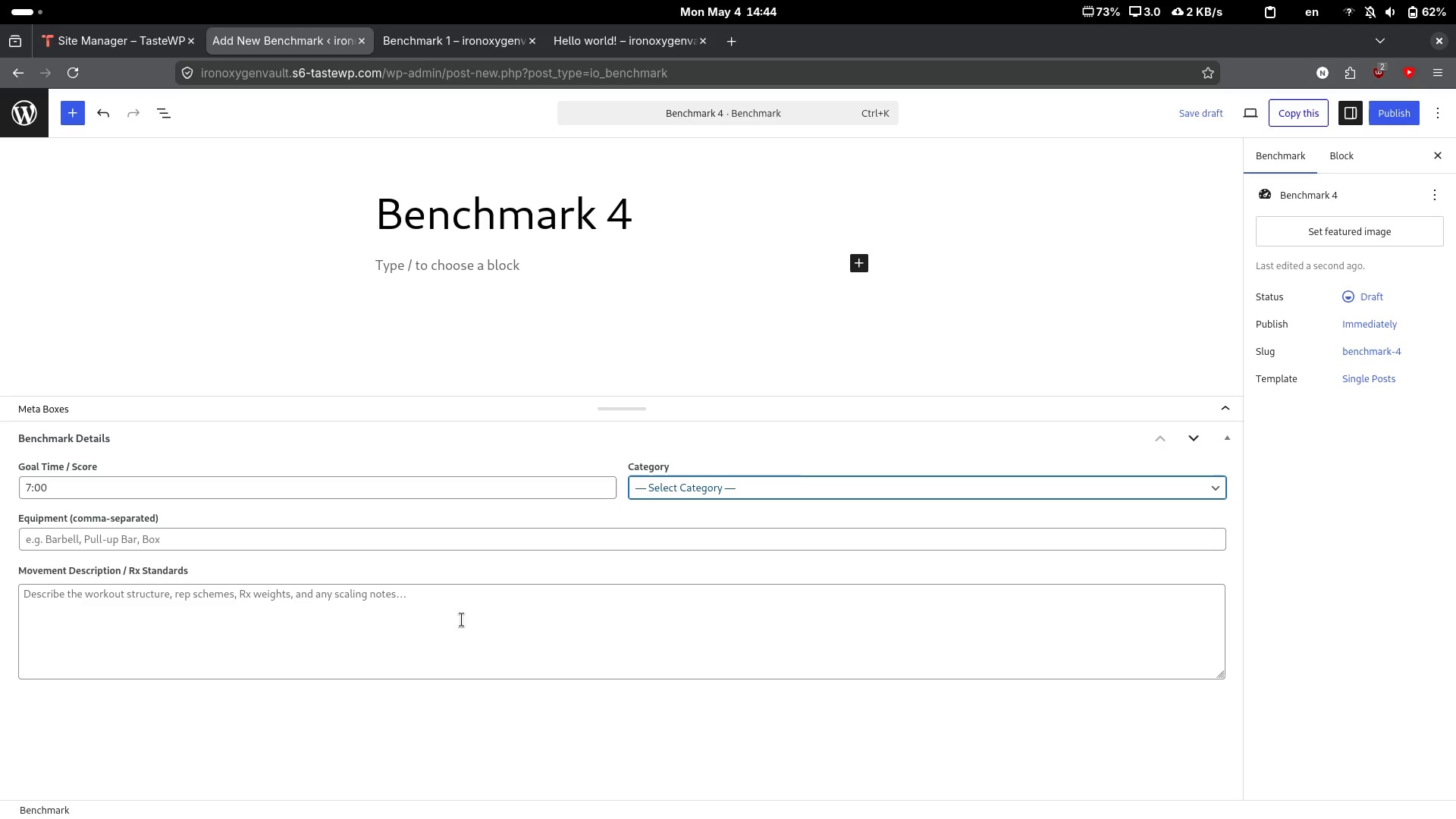 
left_click([793, 474])
 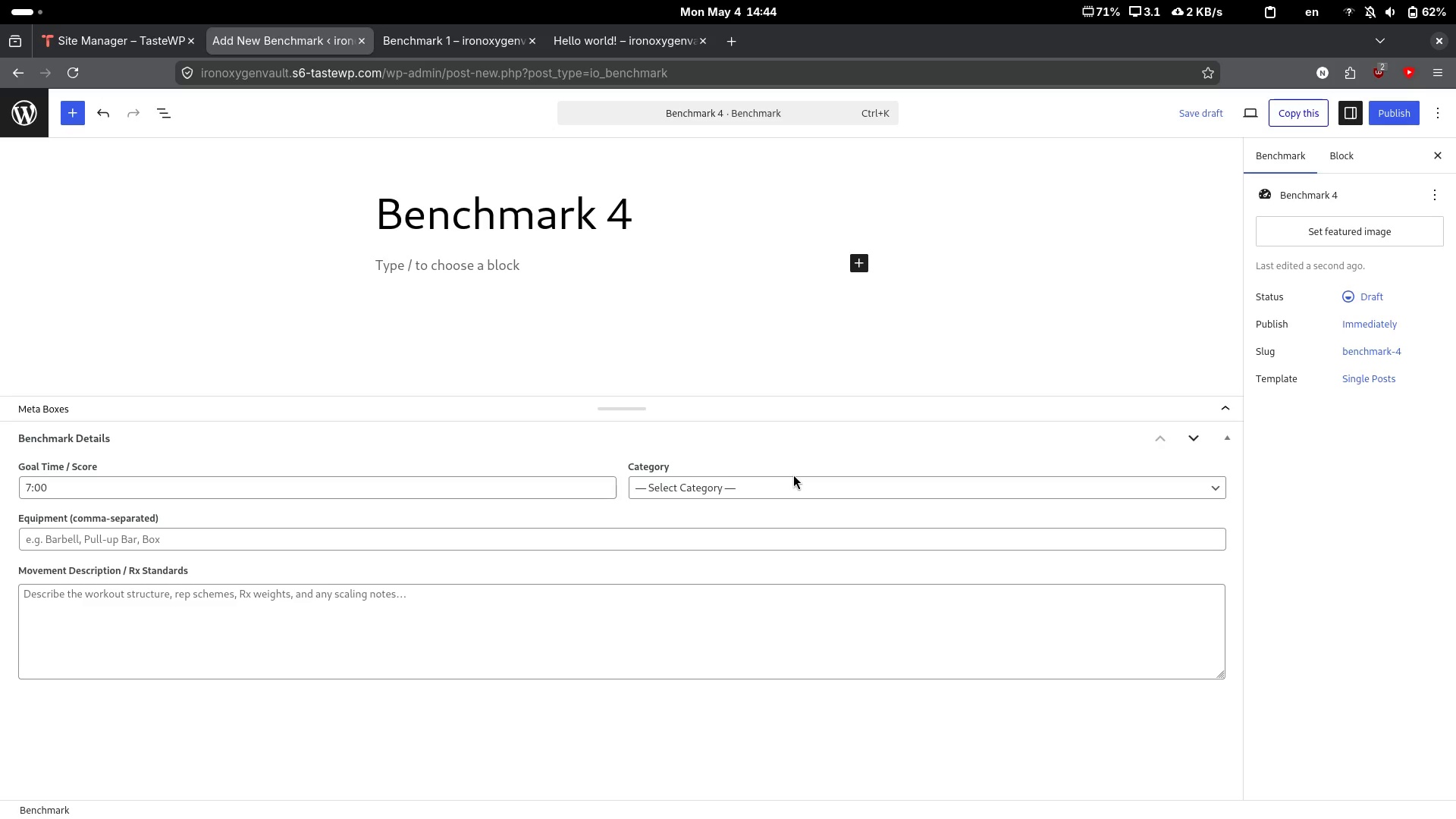 
left_click([794, 476])
 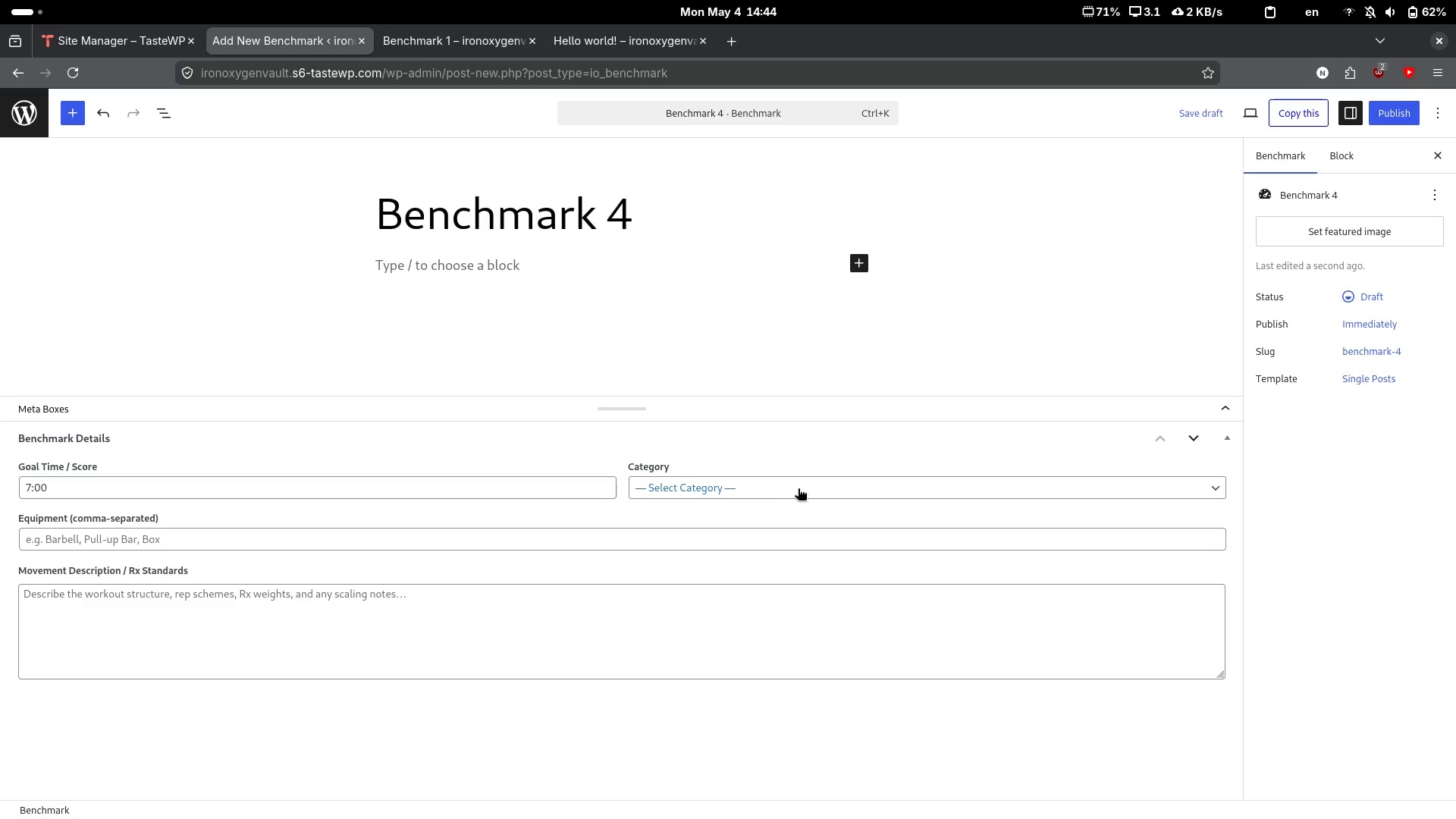 
left_click([798, 488])
 